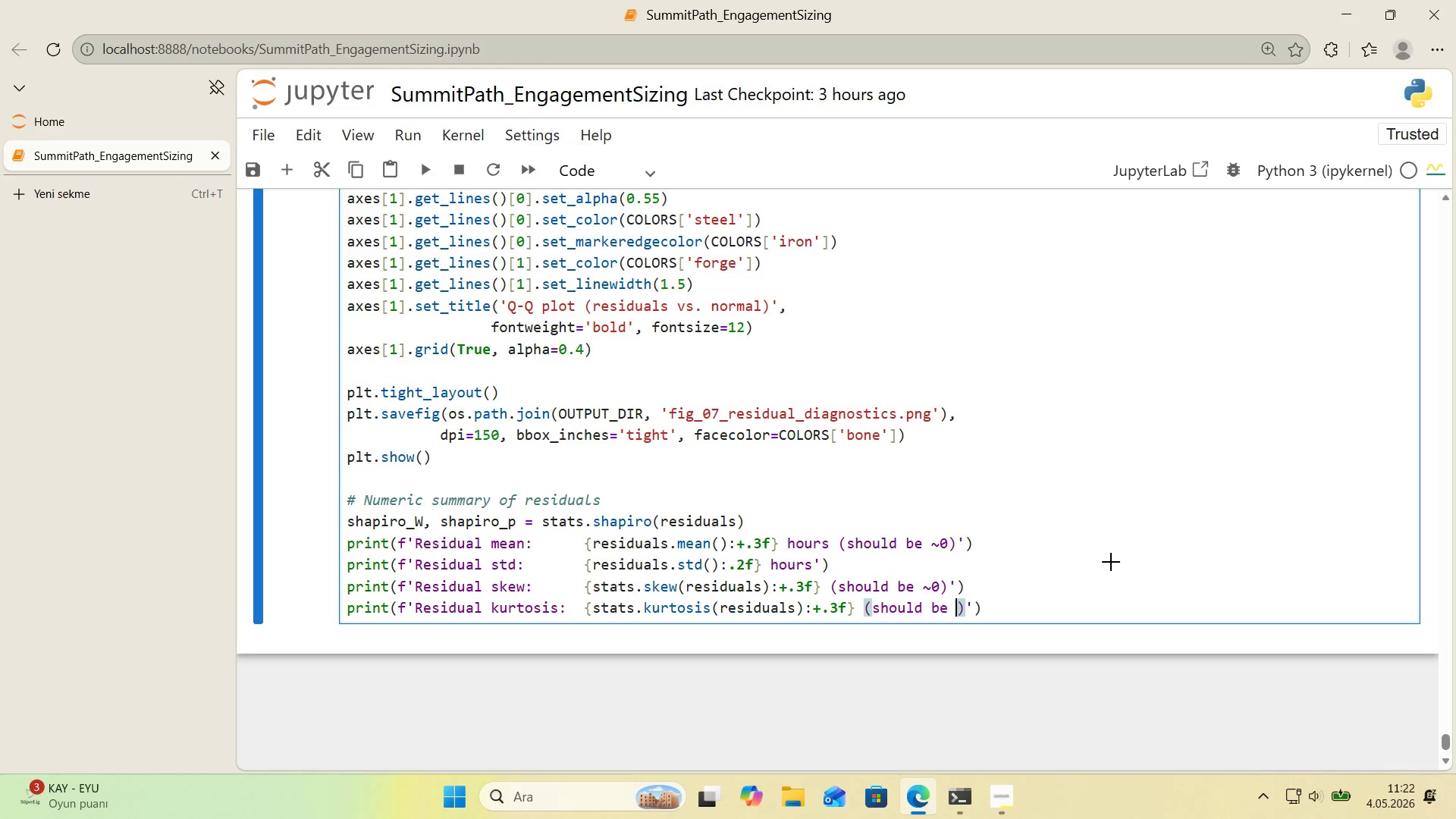 
key(Alt+Control+BracketRight)
 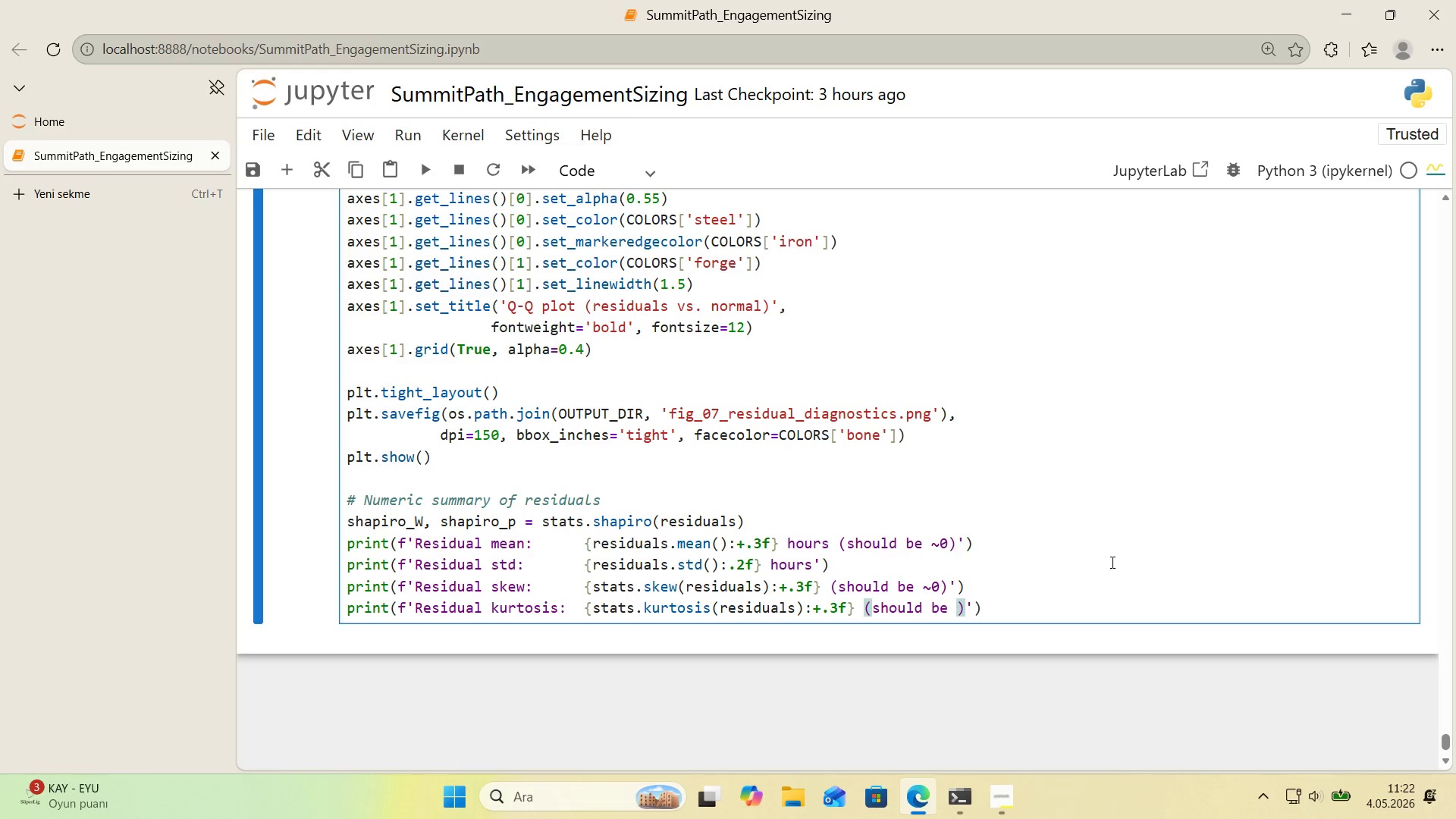 
type(0 for normal)
 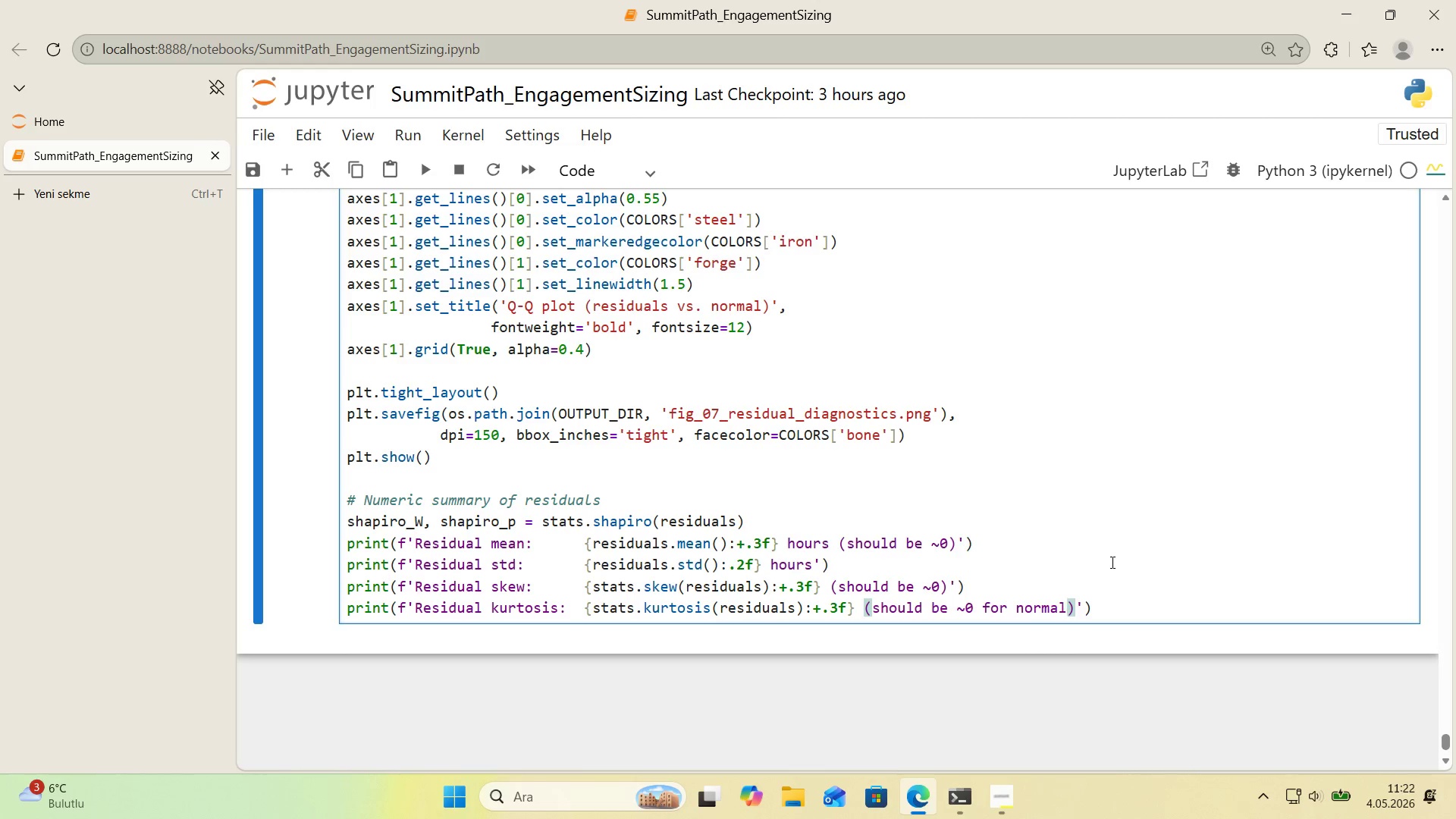 
key(ArrowRight)
 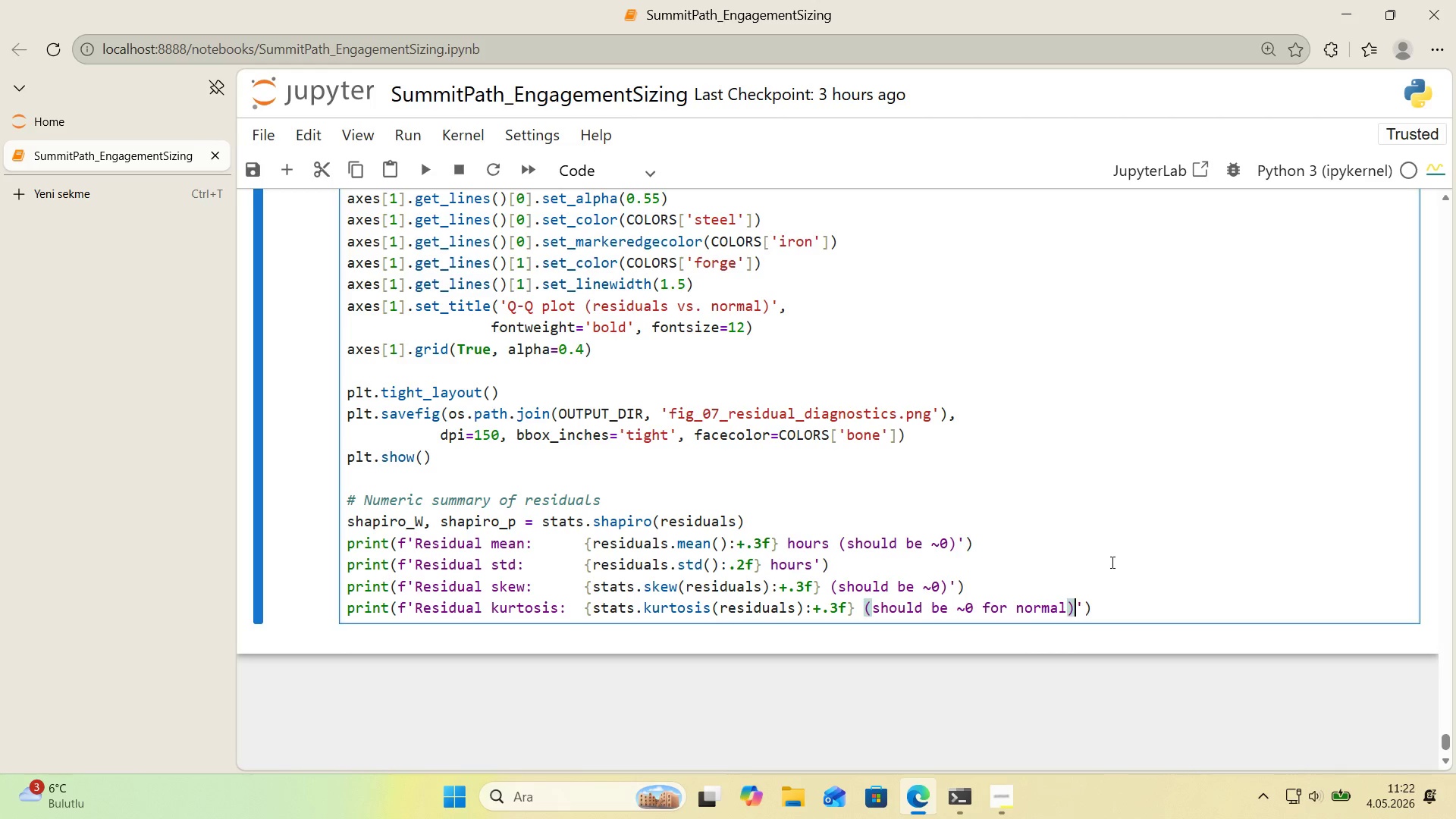 
key(ArrowRight)
 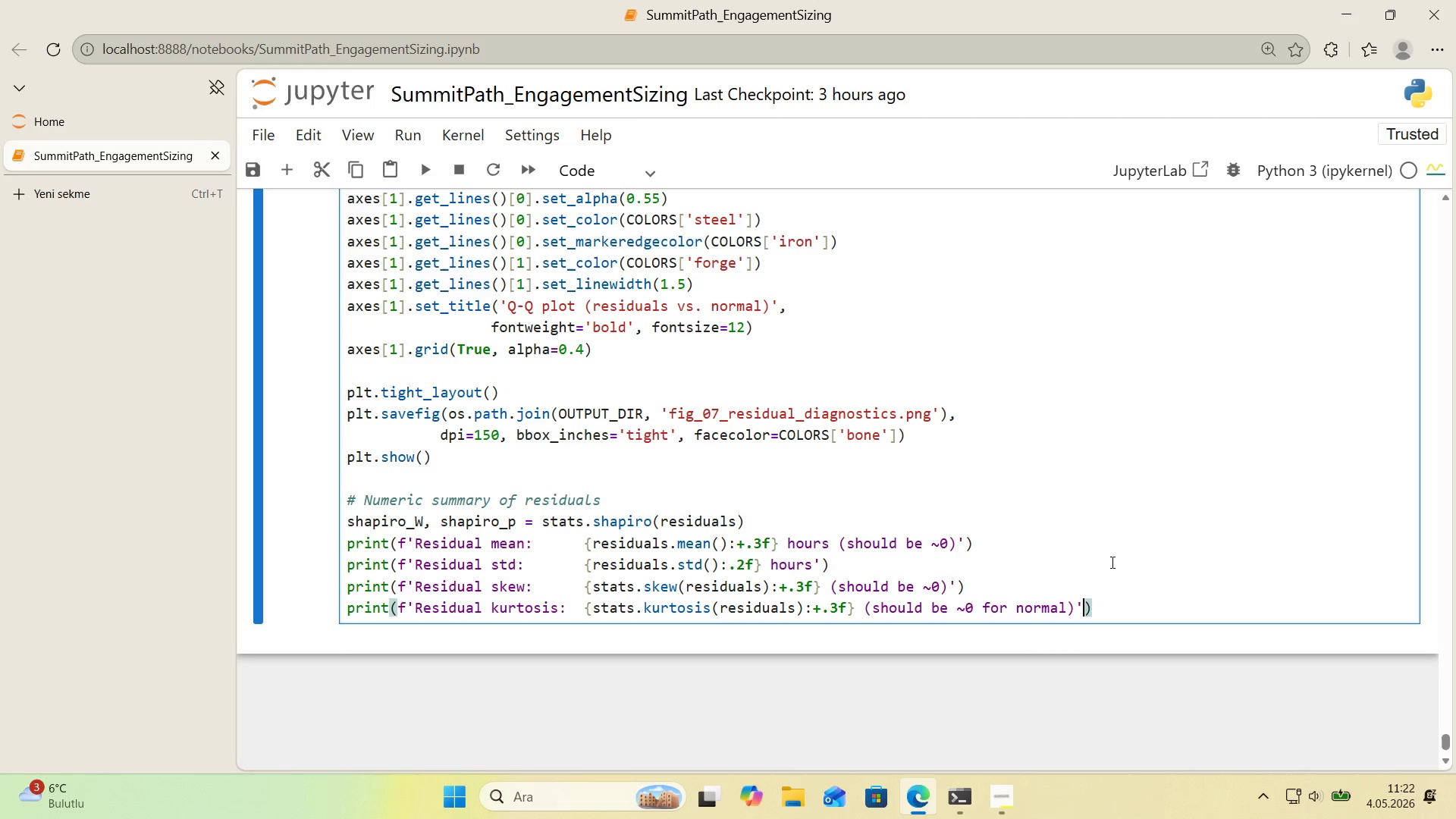 
key(ArrowRight)
 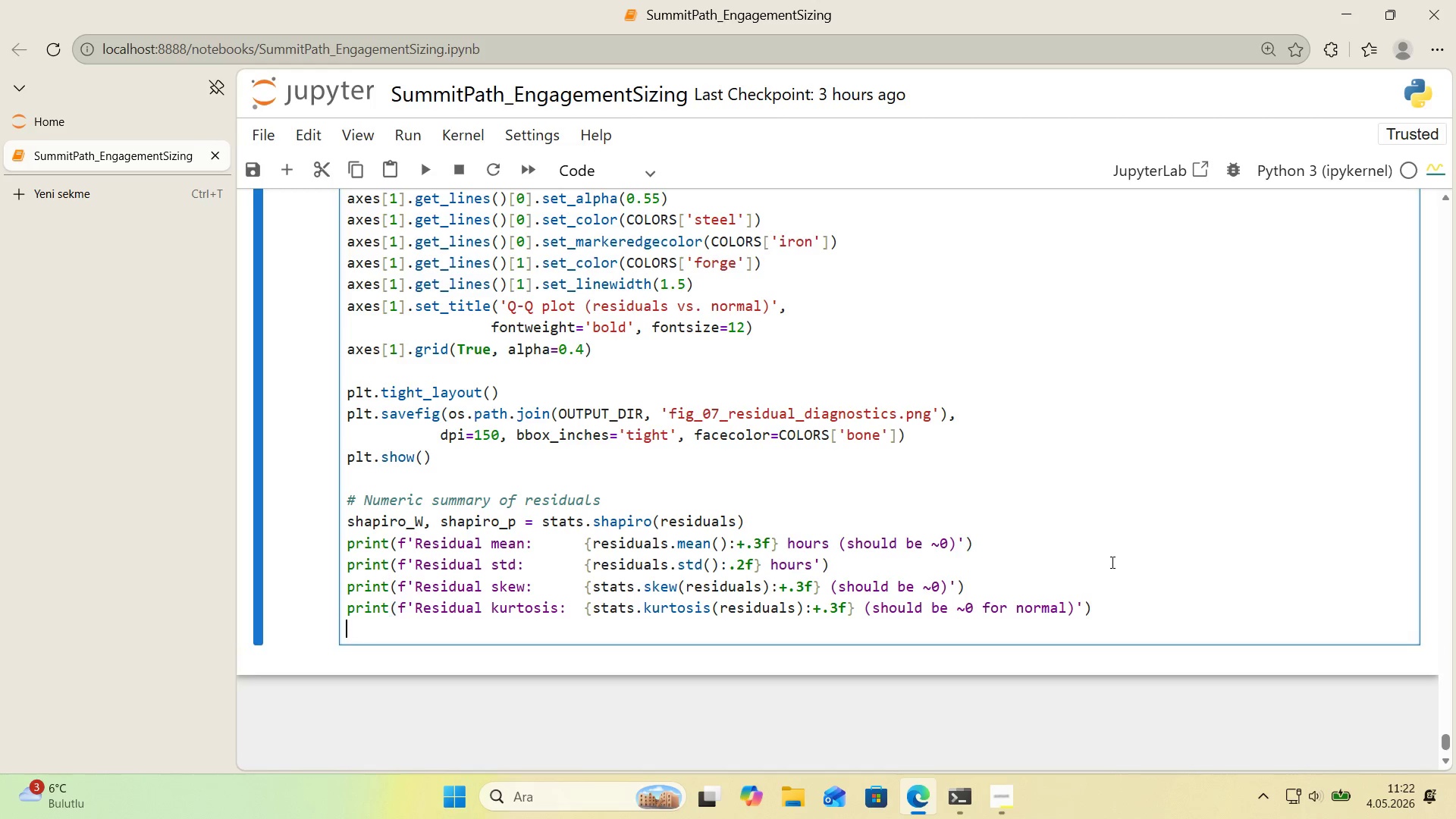 
key(Enter)
 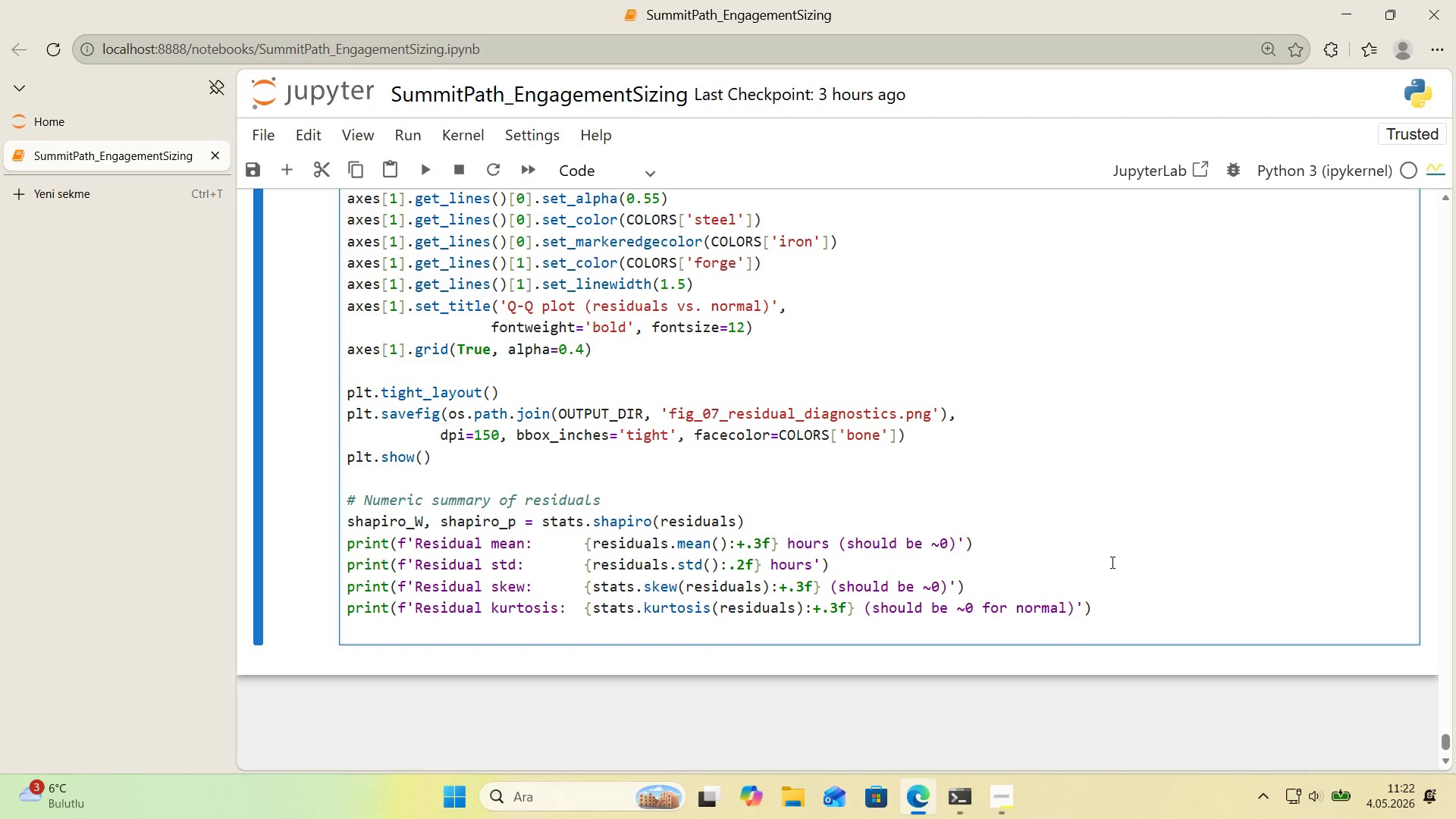 
type(pr'nt*()
 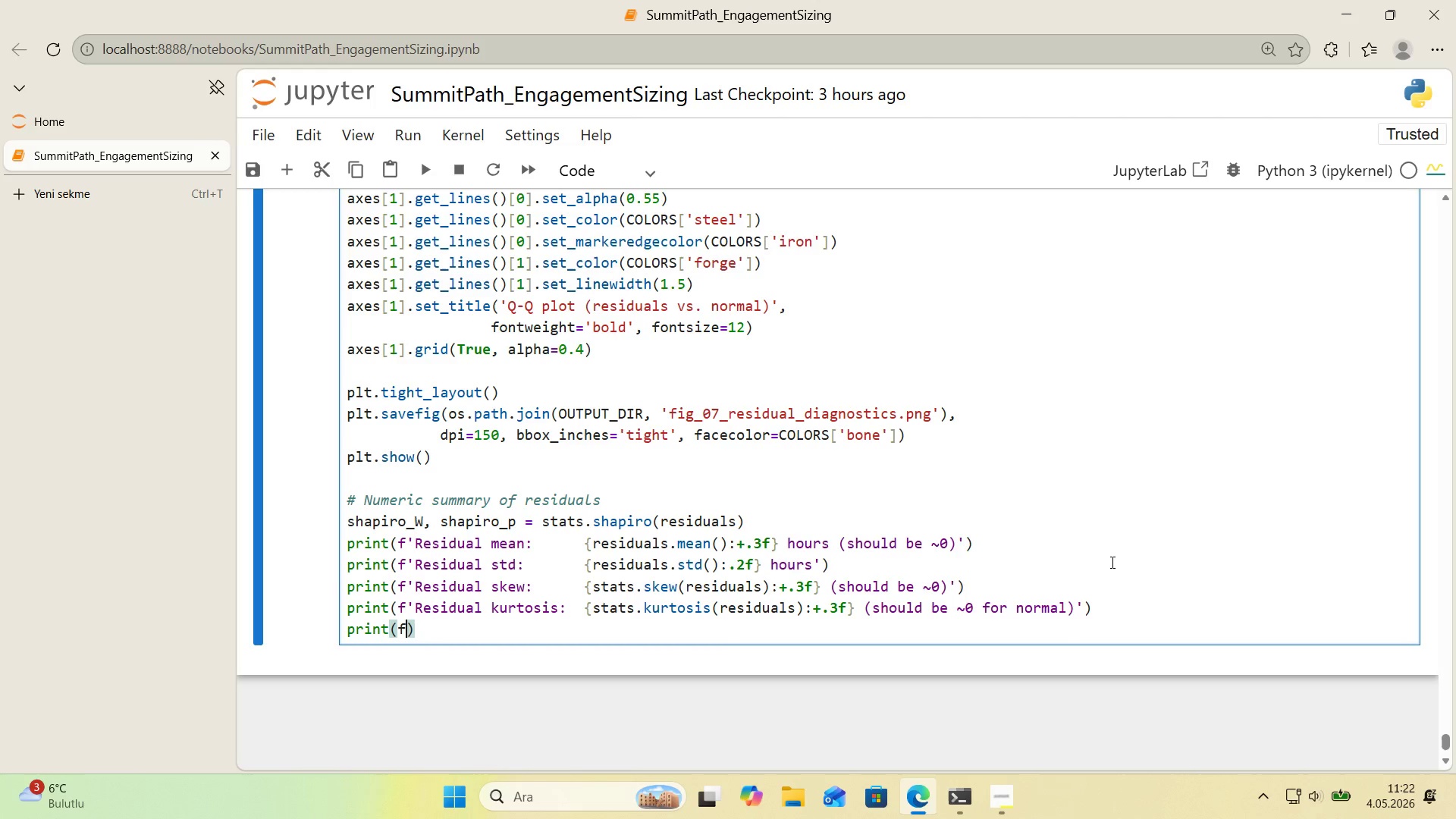 
 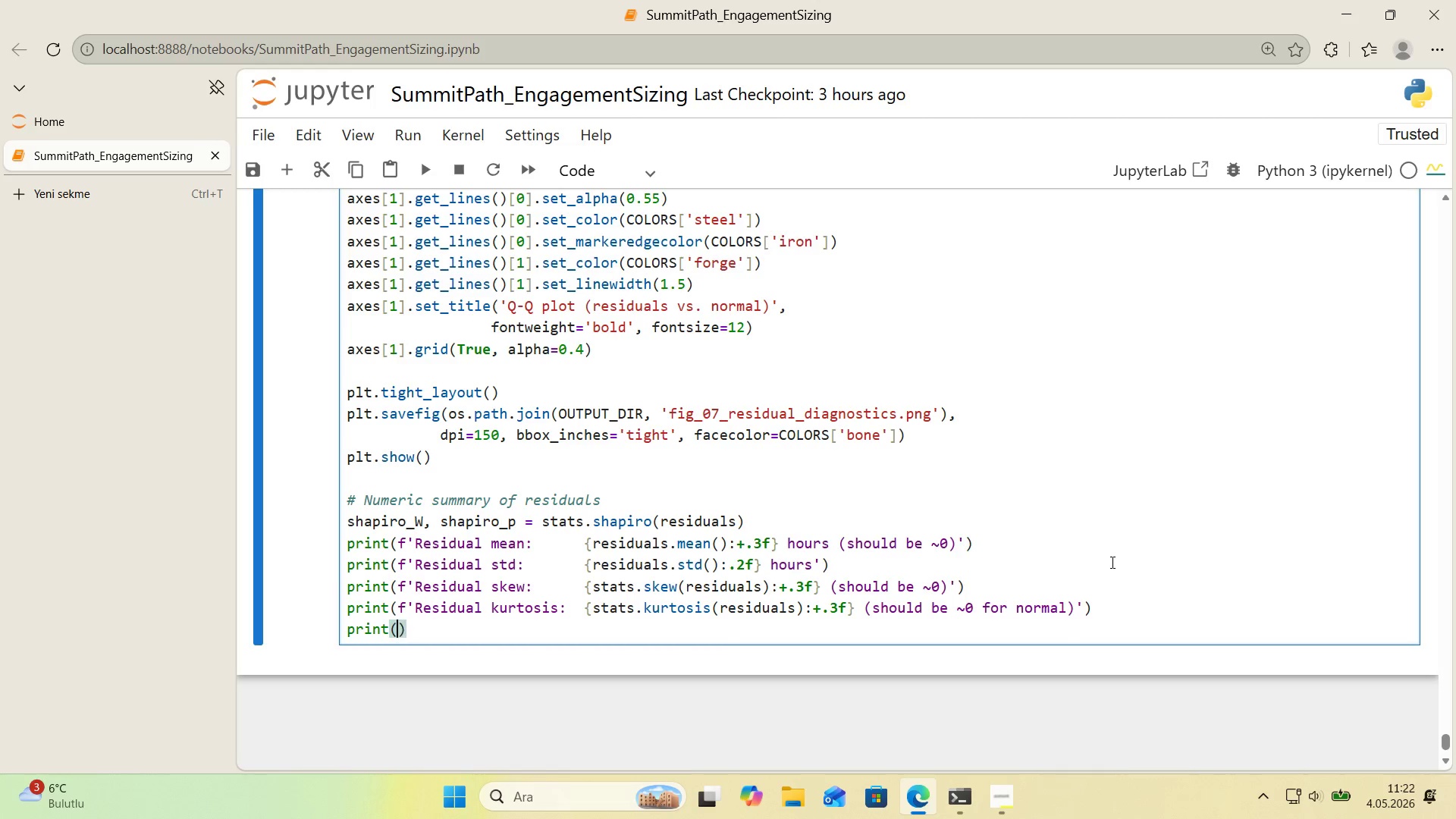 
key(ArrowLeft)
 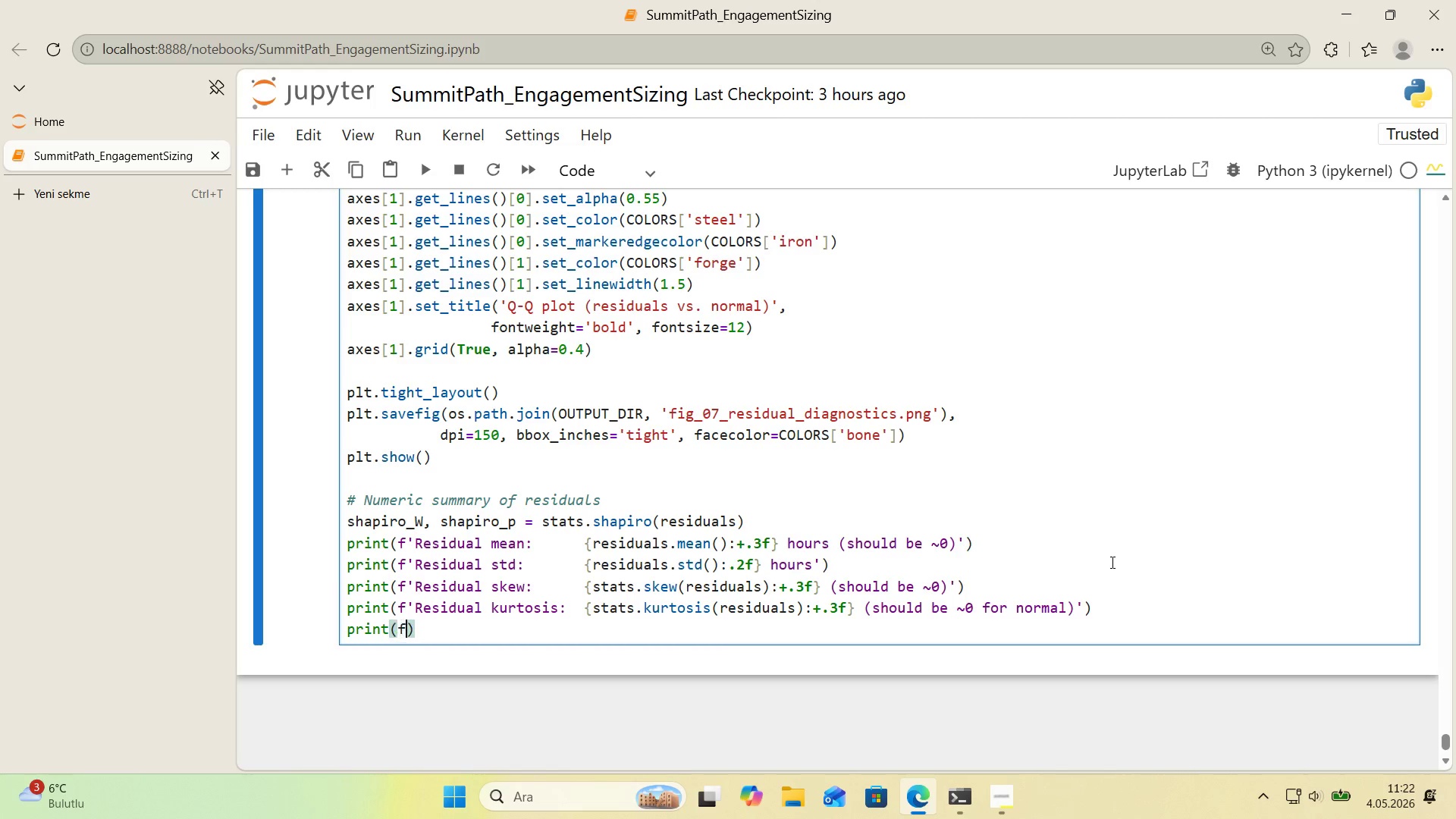 
type(f@@)
 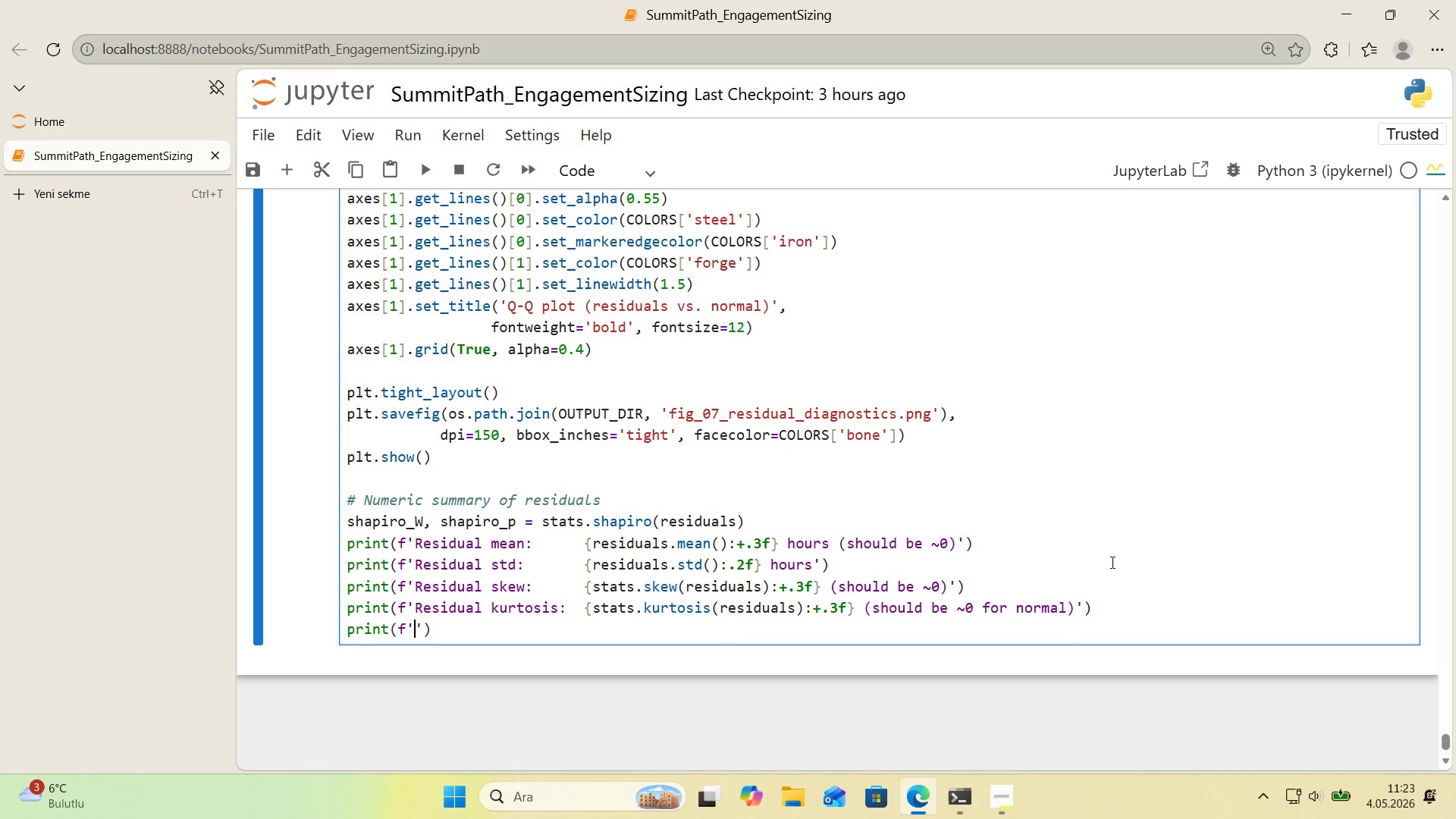 
 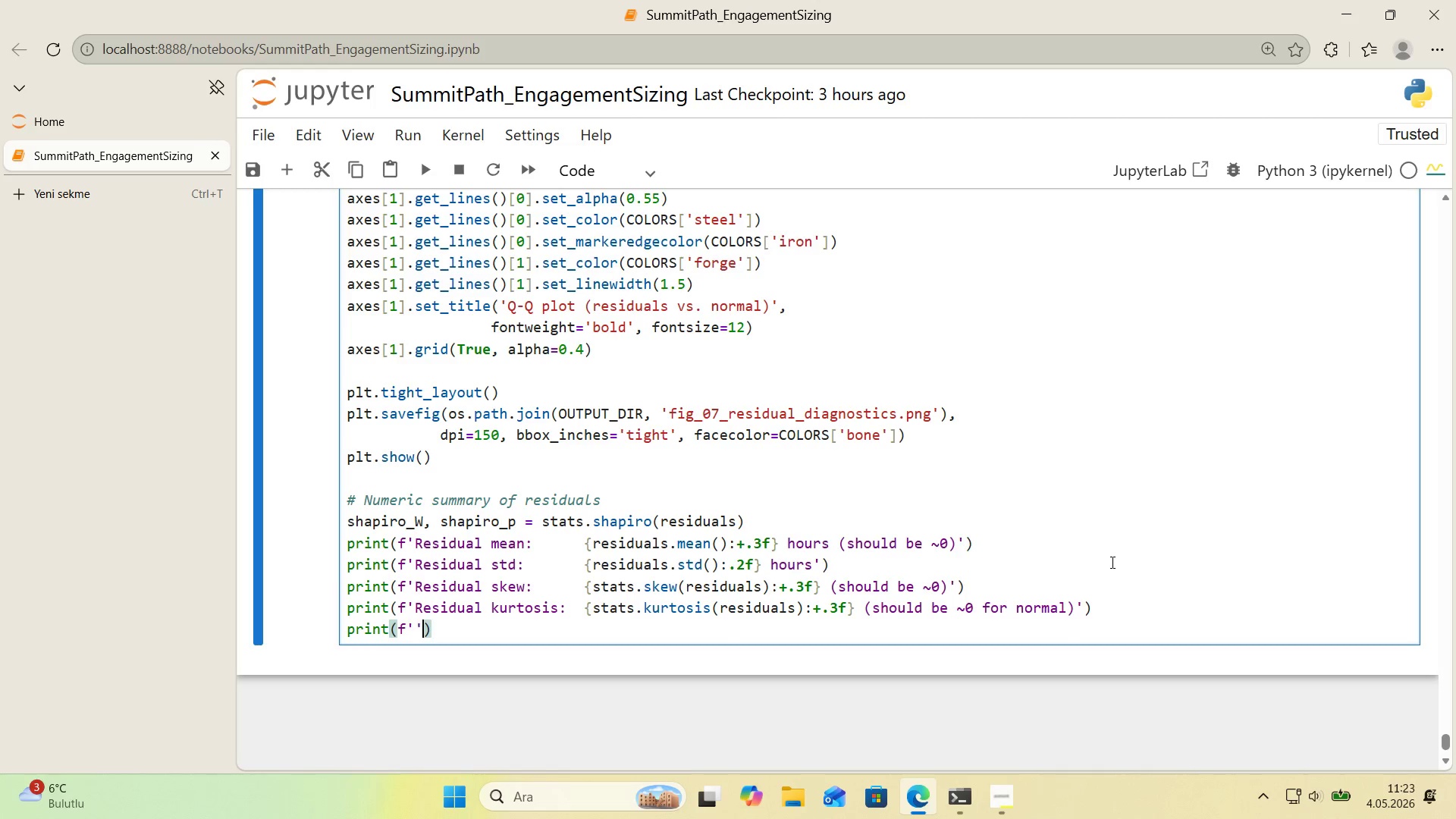 
key(ArrowLeft)
 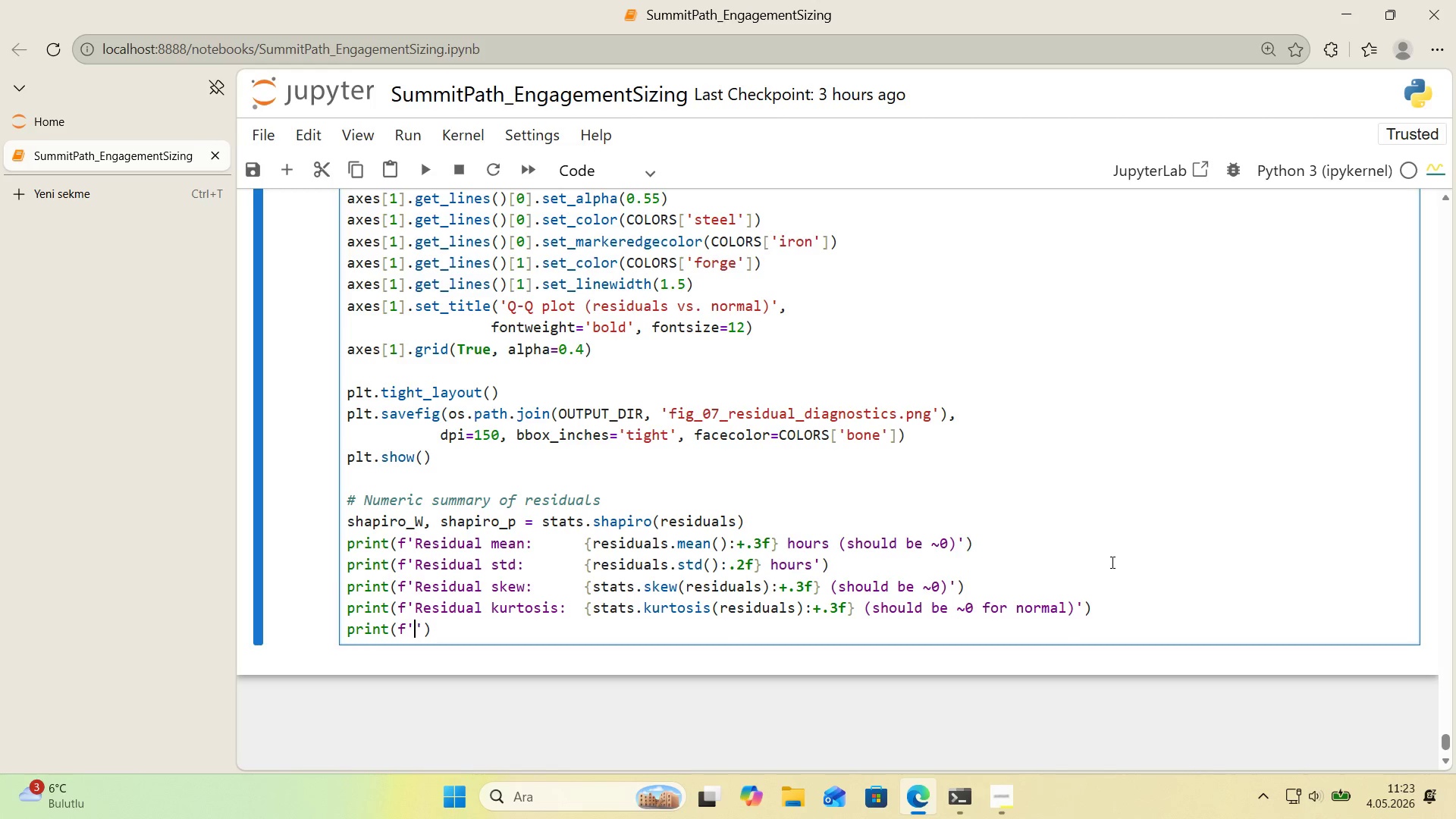 
type(Shap'ro-W'lk W>     )
 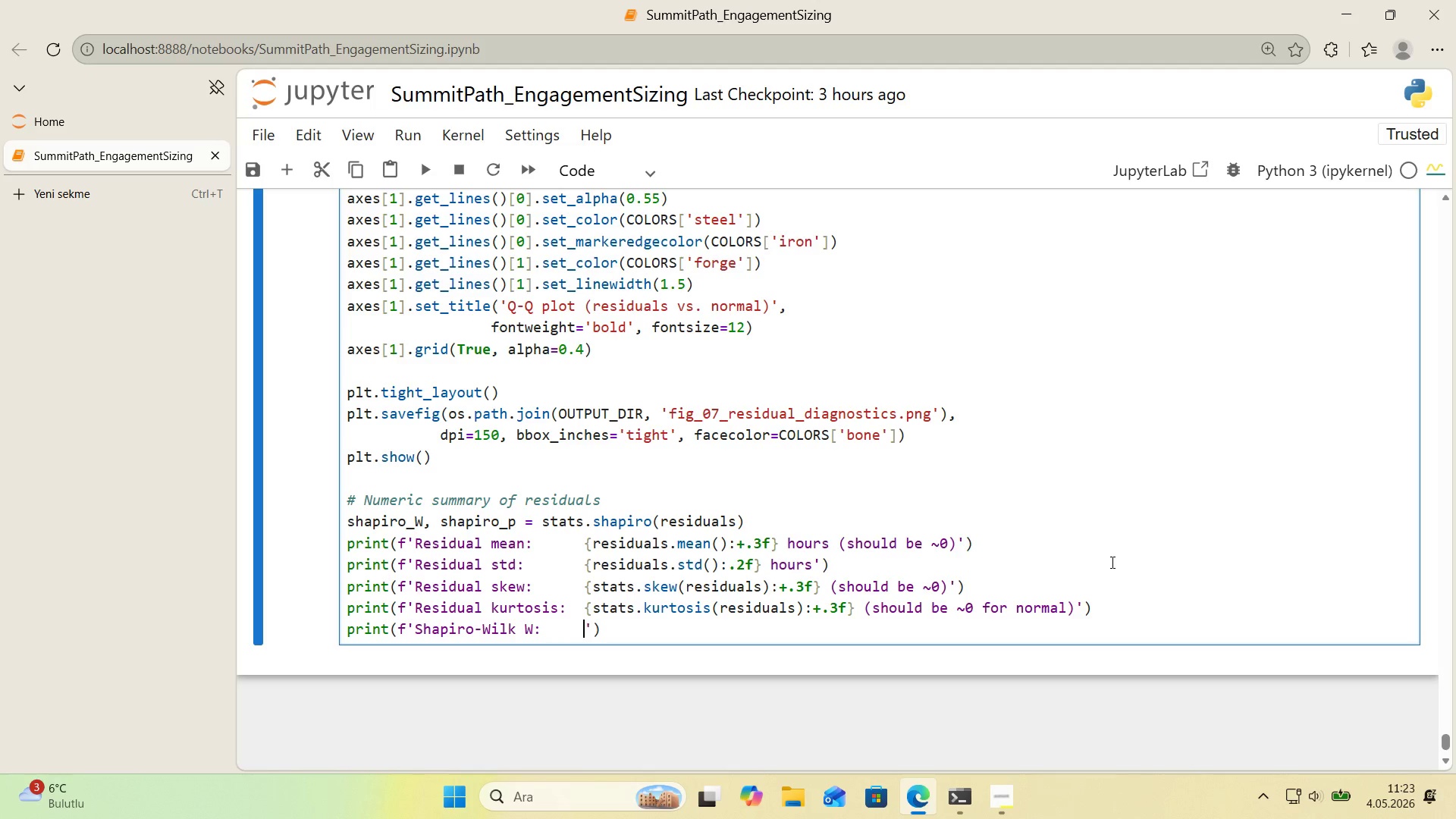 
key(Alt+Control+7)
 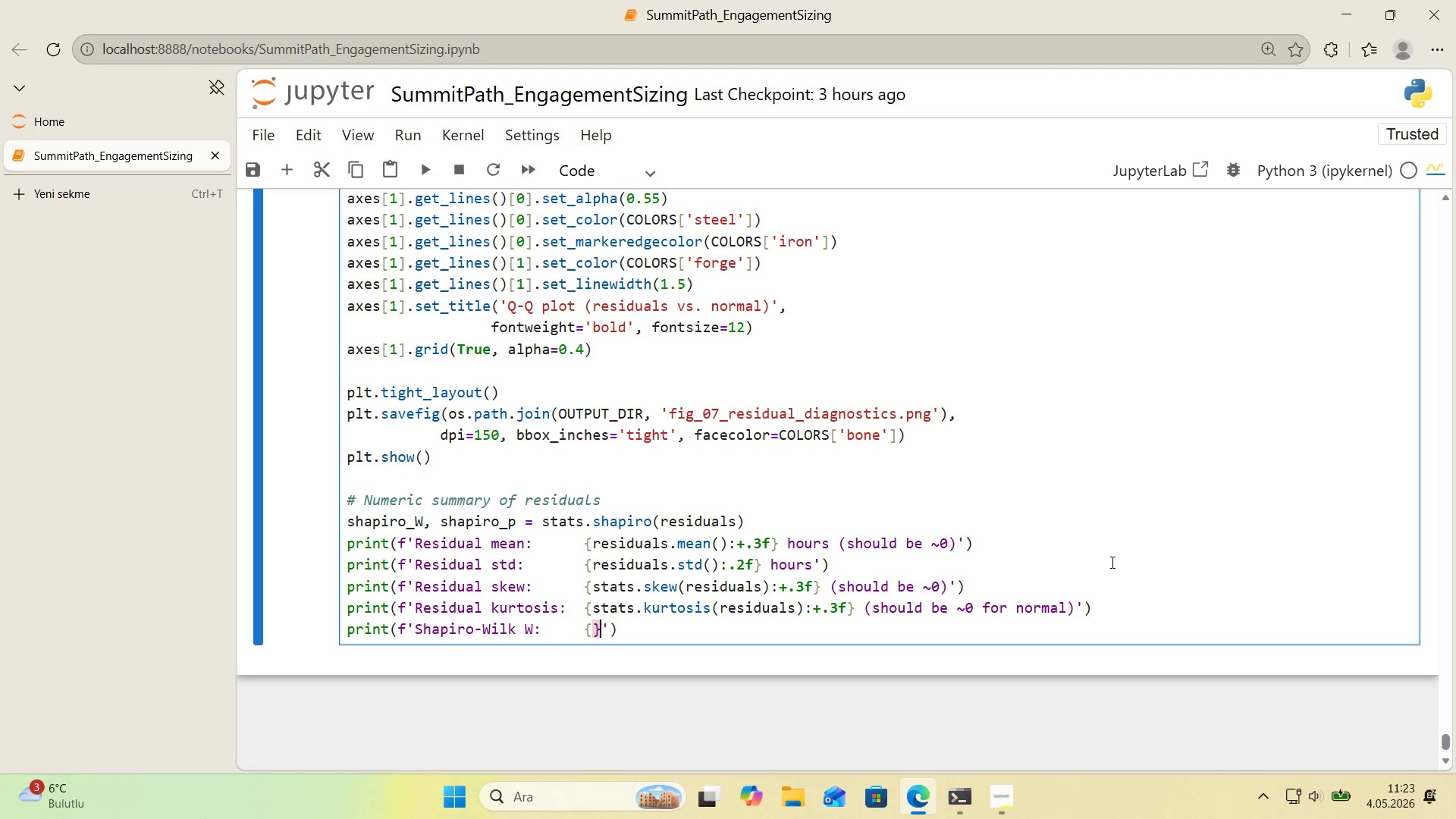 
key(Alt+Control+0)
 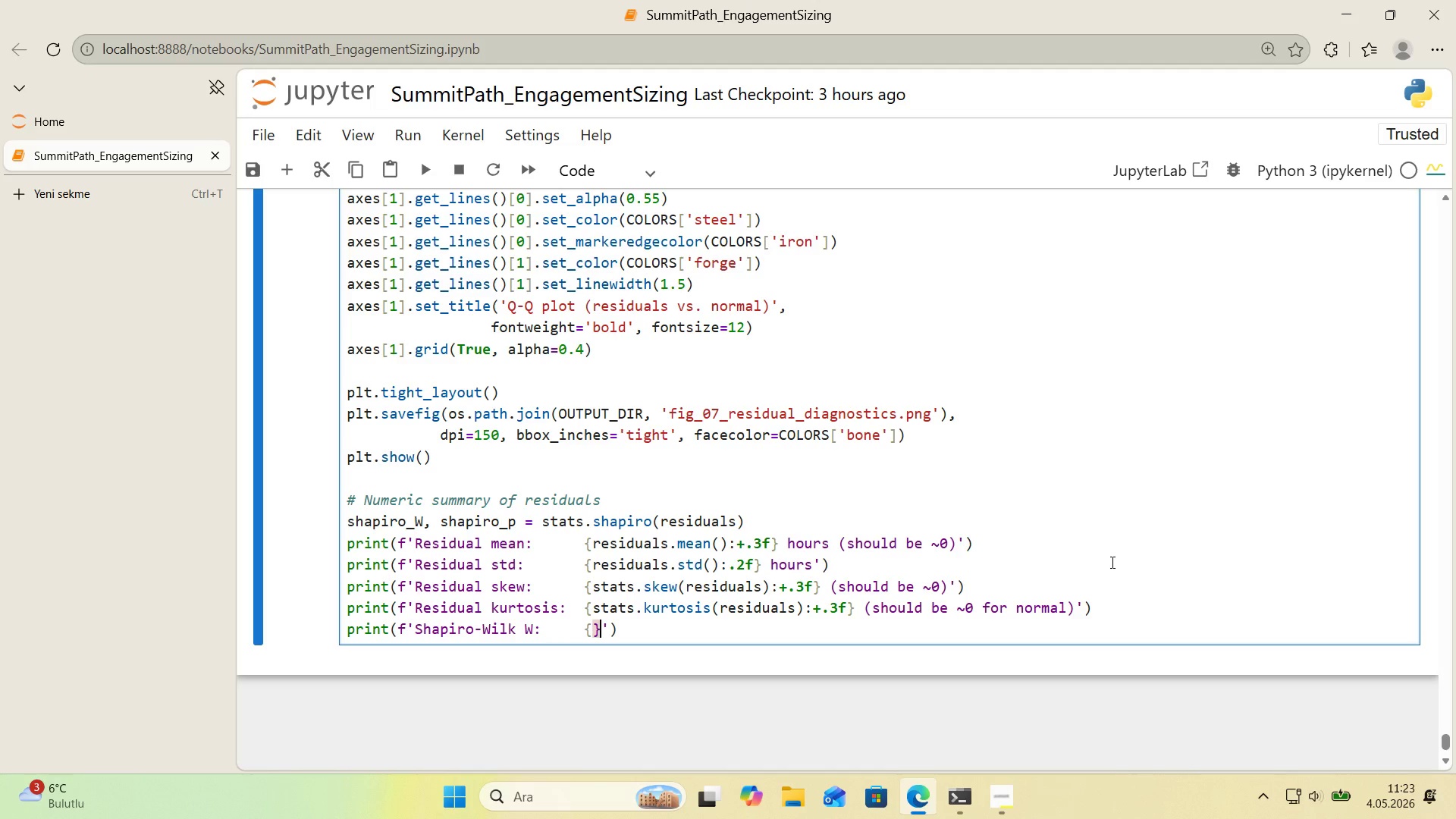 
key(CapsLock)
 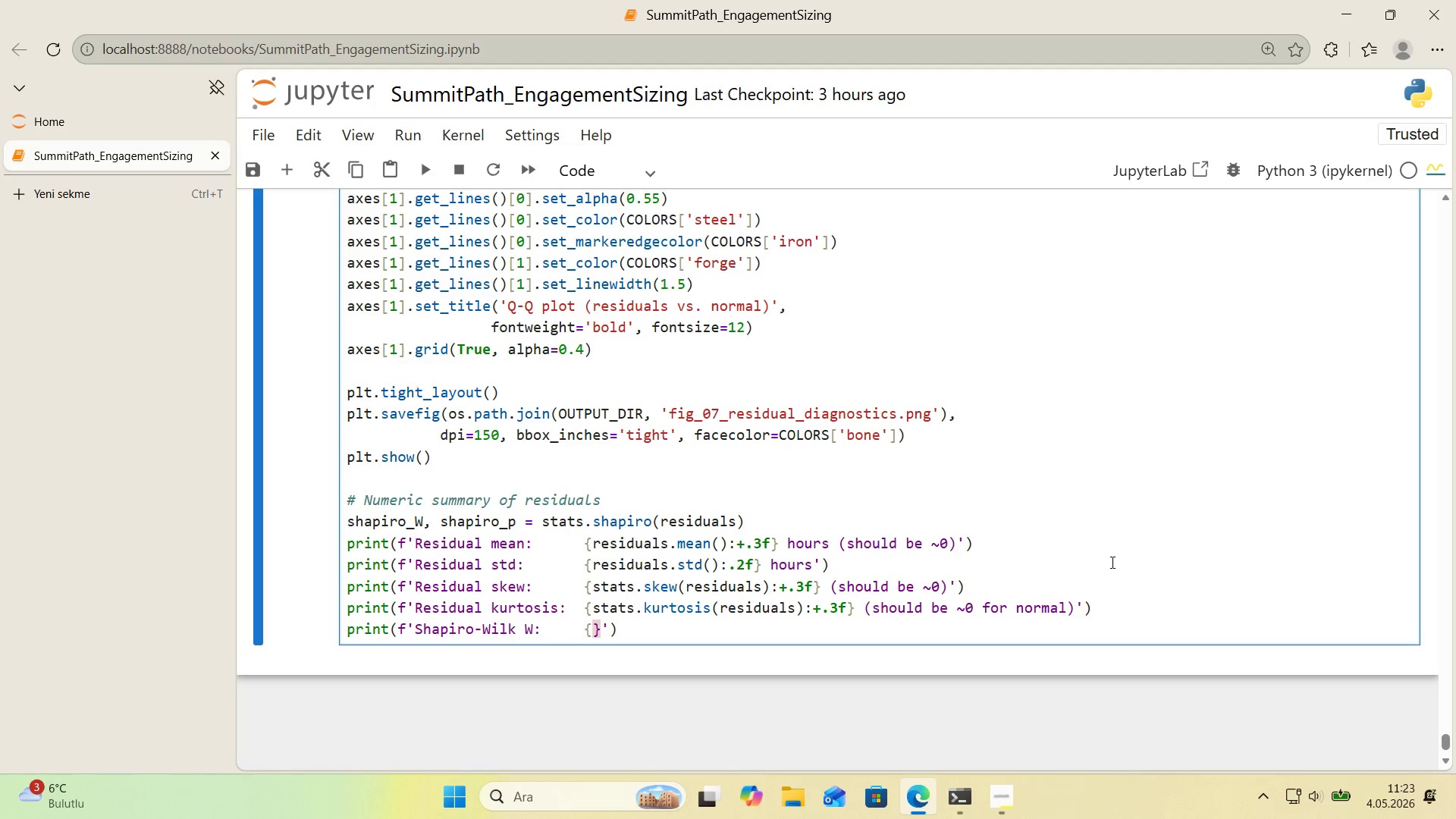 
key(ArrowLeft)
 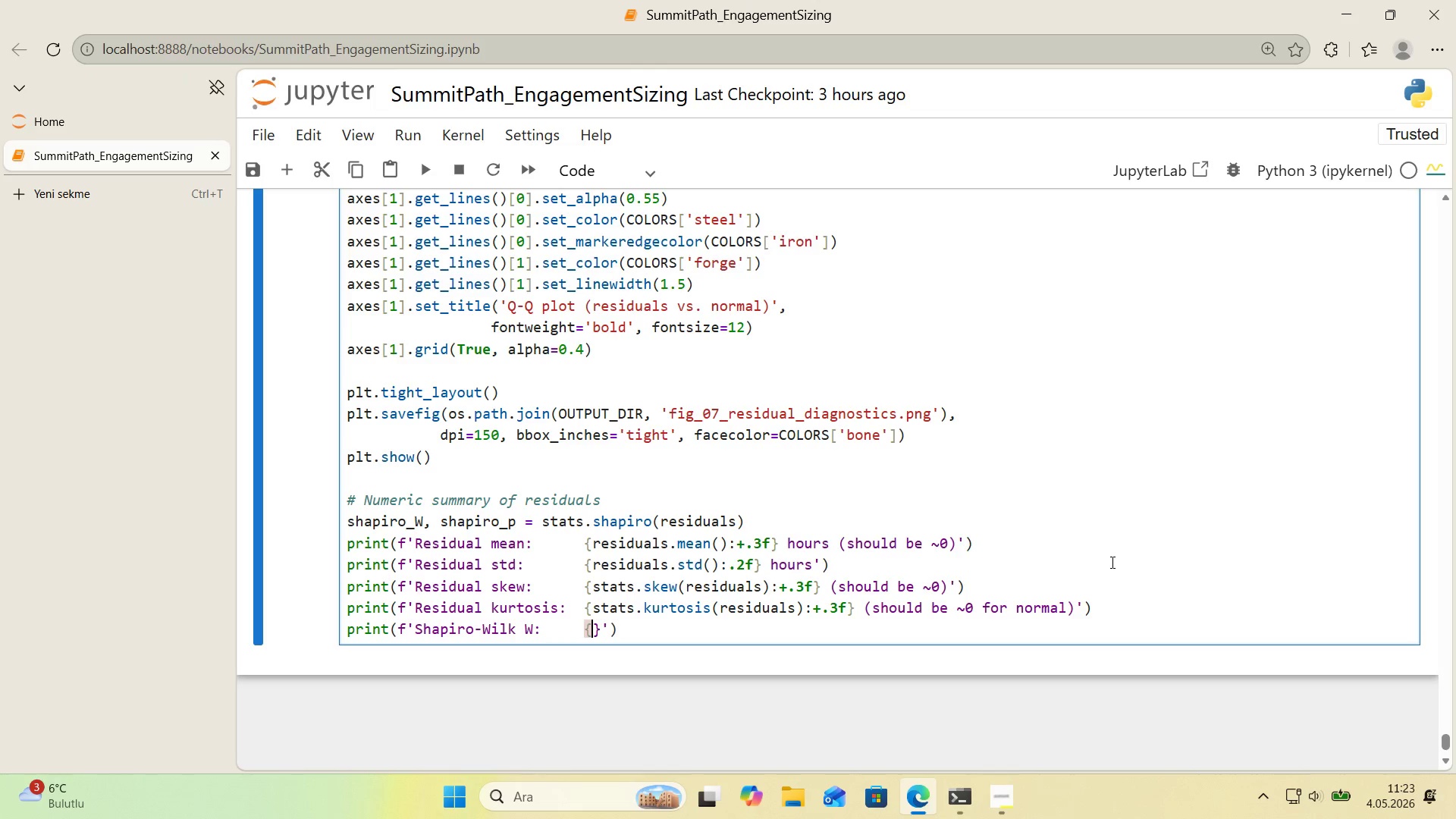 
type(shap'ro>)
key(Backspace)
type(_W>.4f)
 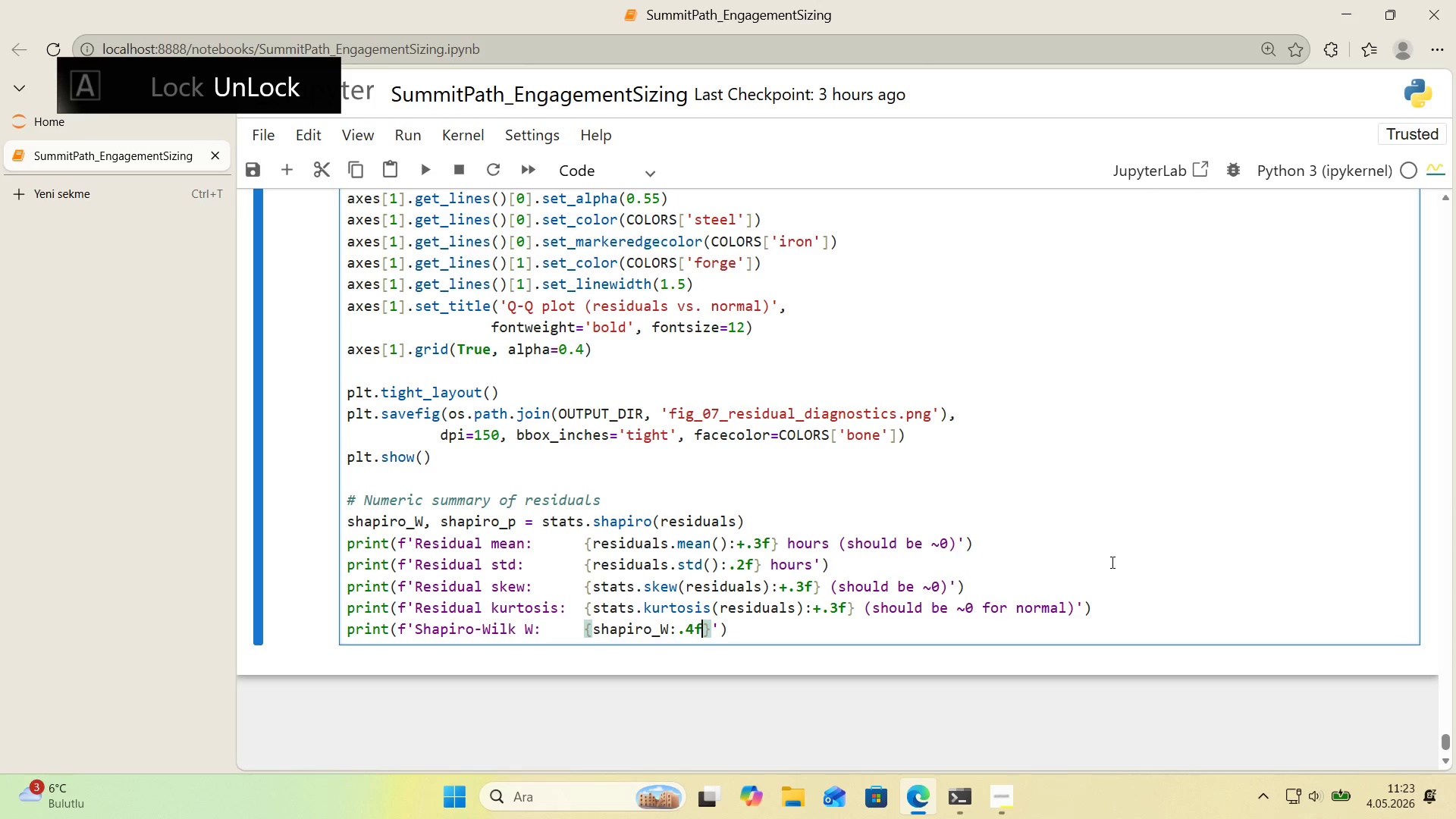 
key(ArrowRight)
 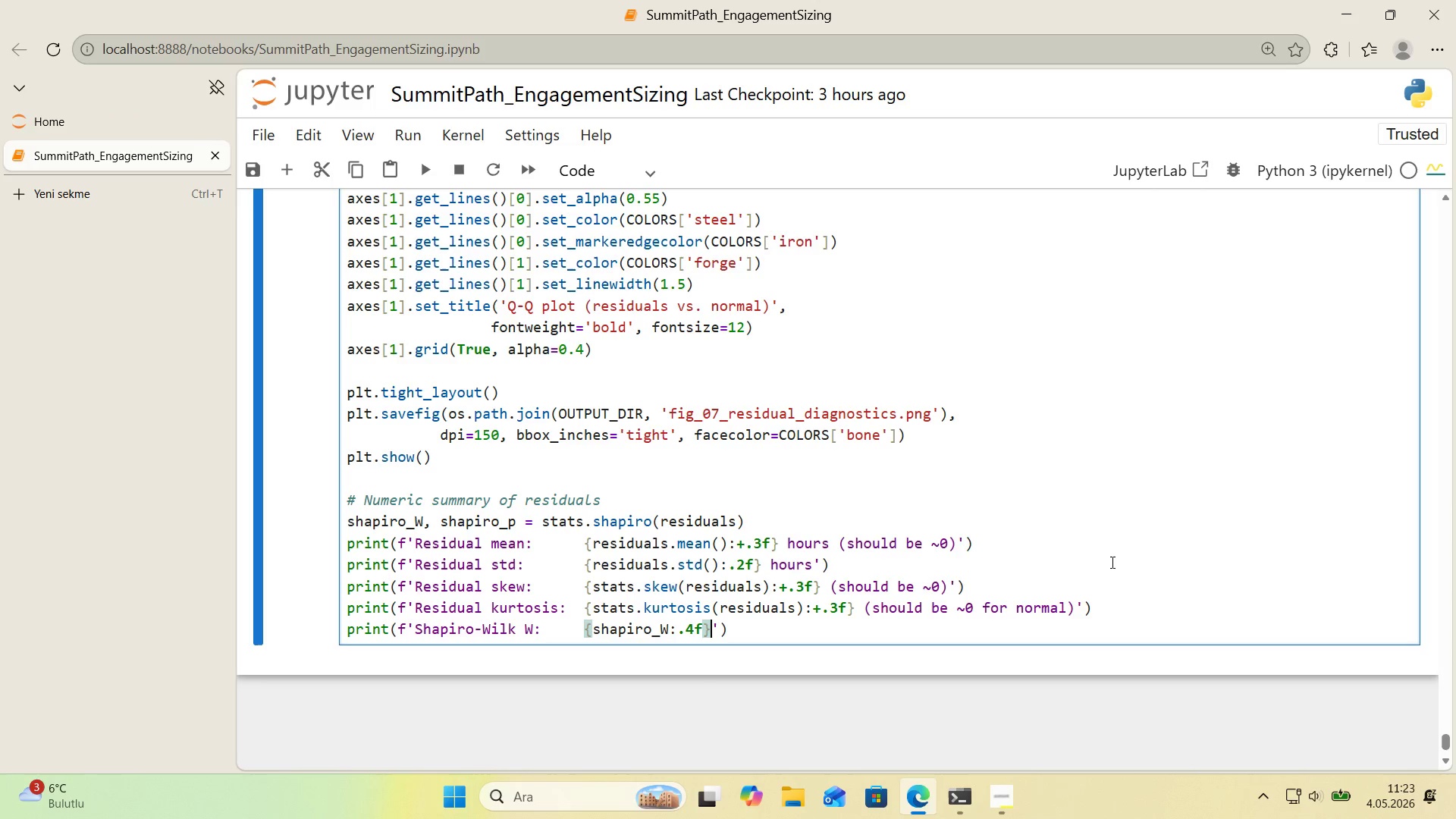 
key(Space)
 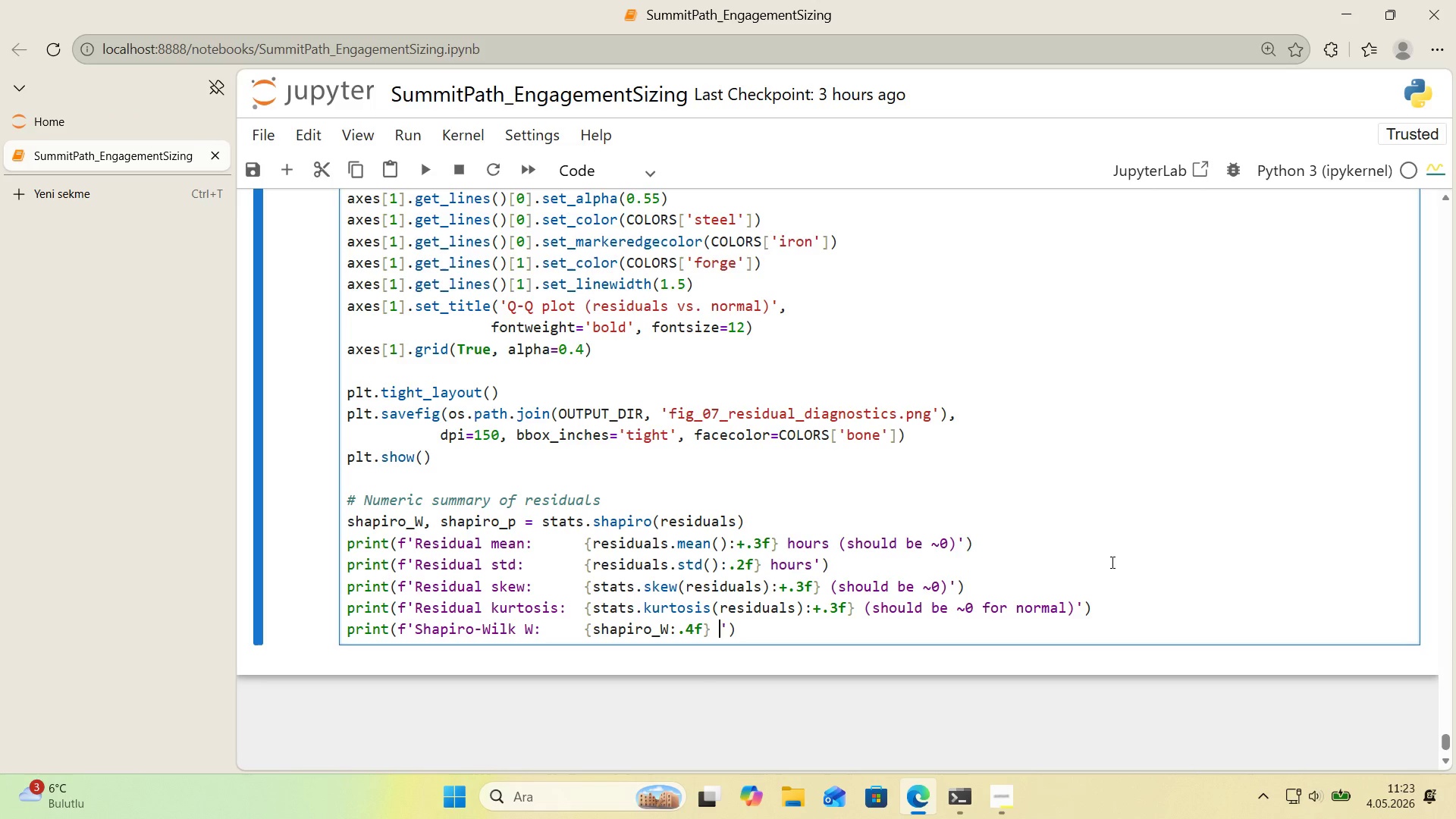 
key(Space)
 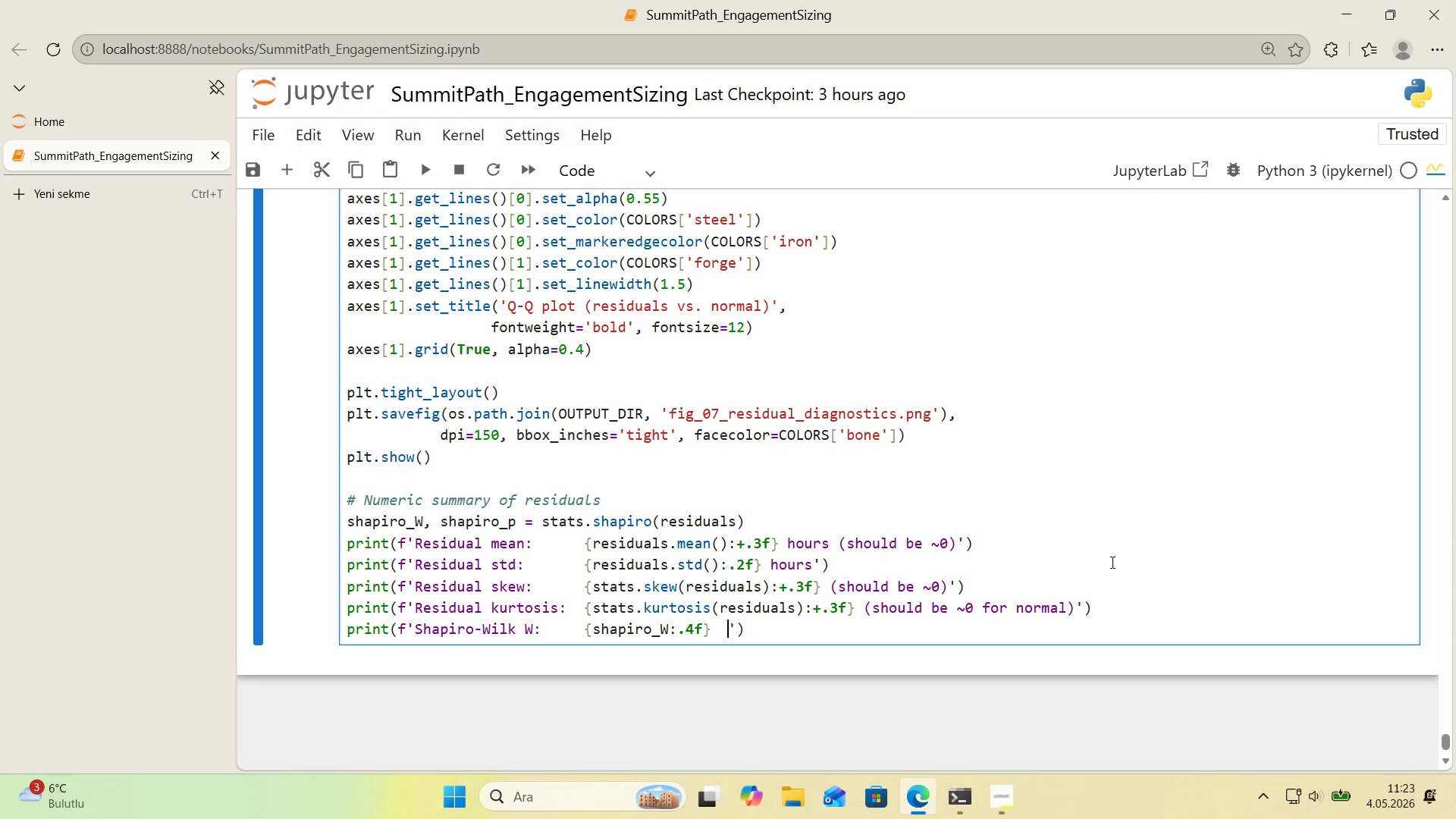 
key(P)
 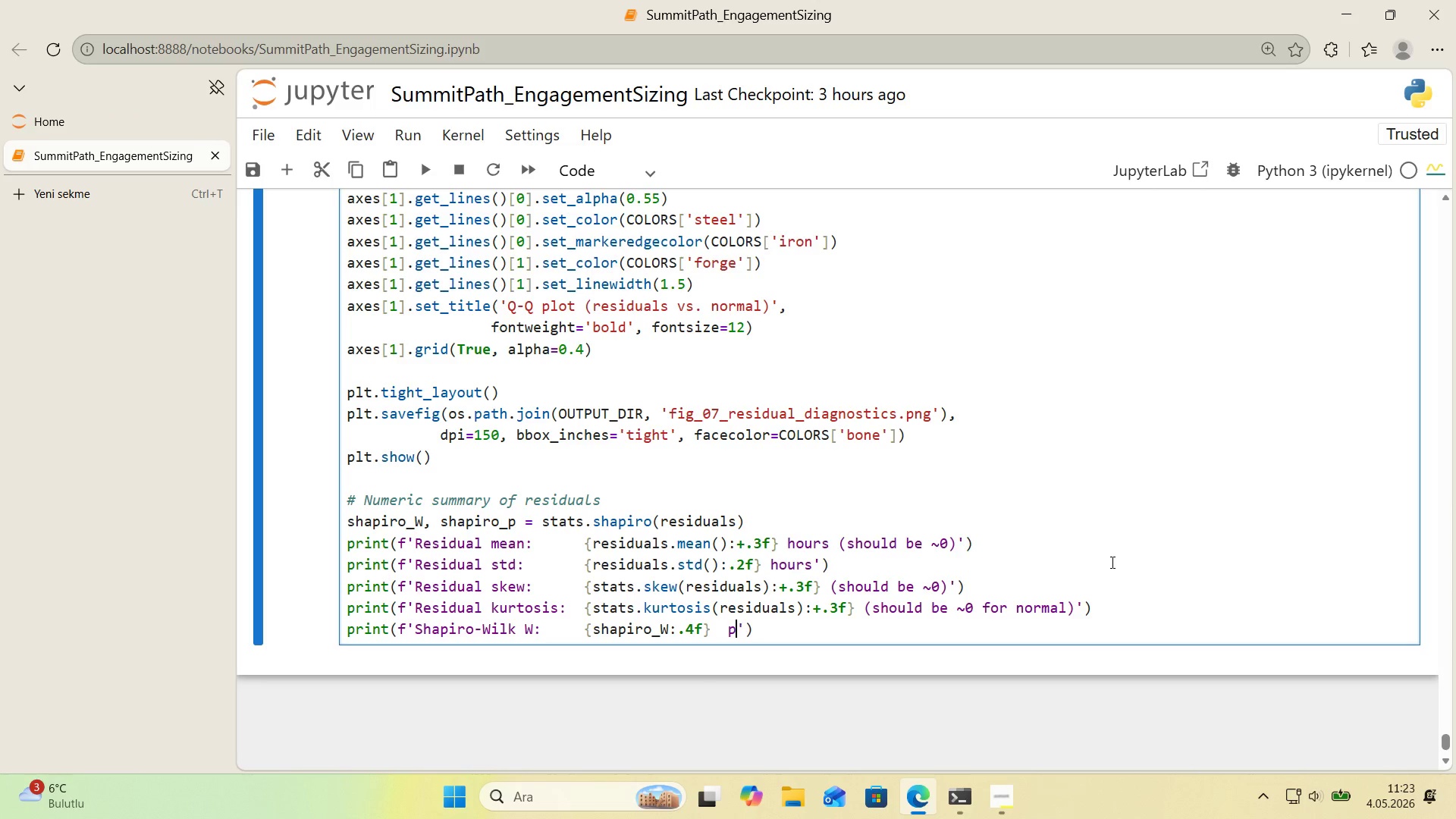 
key(Space)
 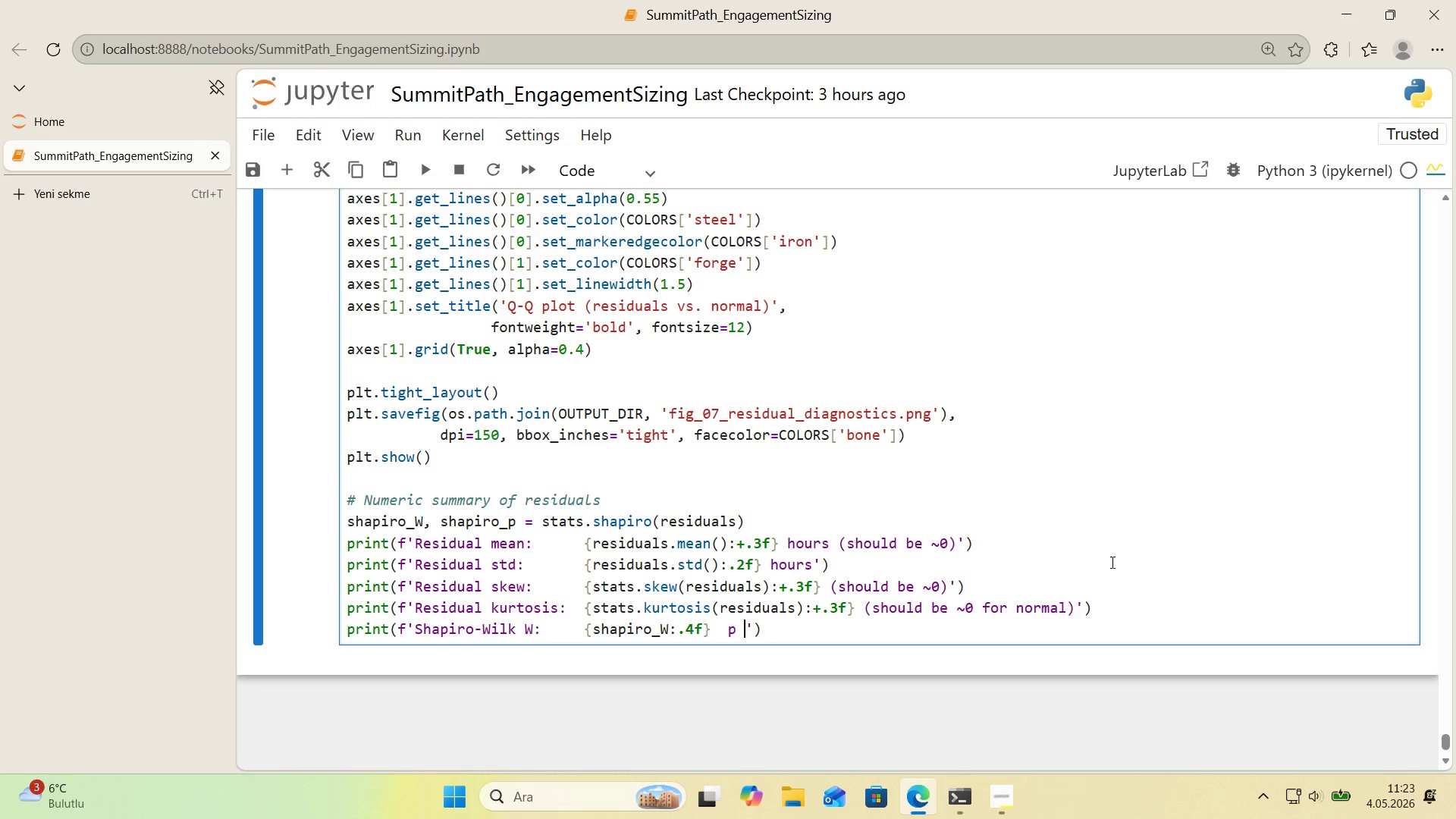 
key(Shift+0)
 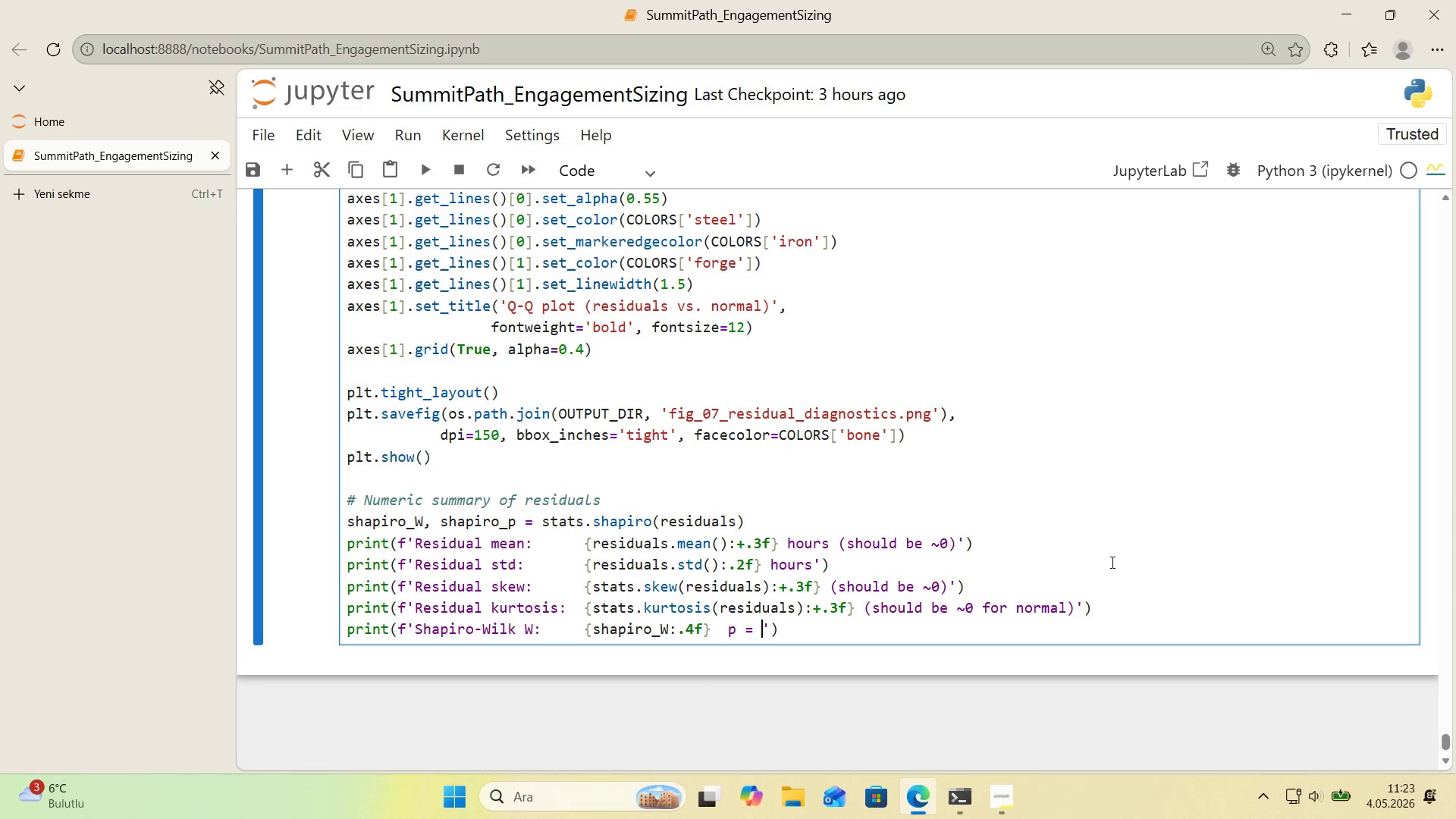 
key(Space)
 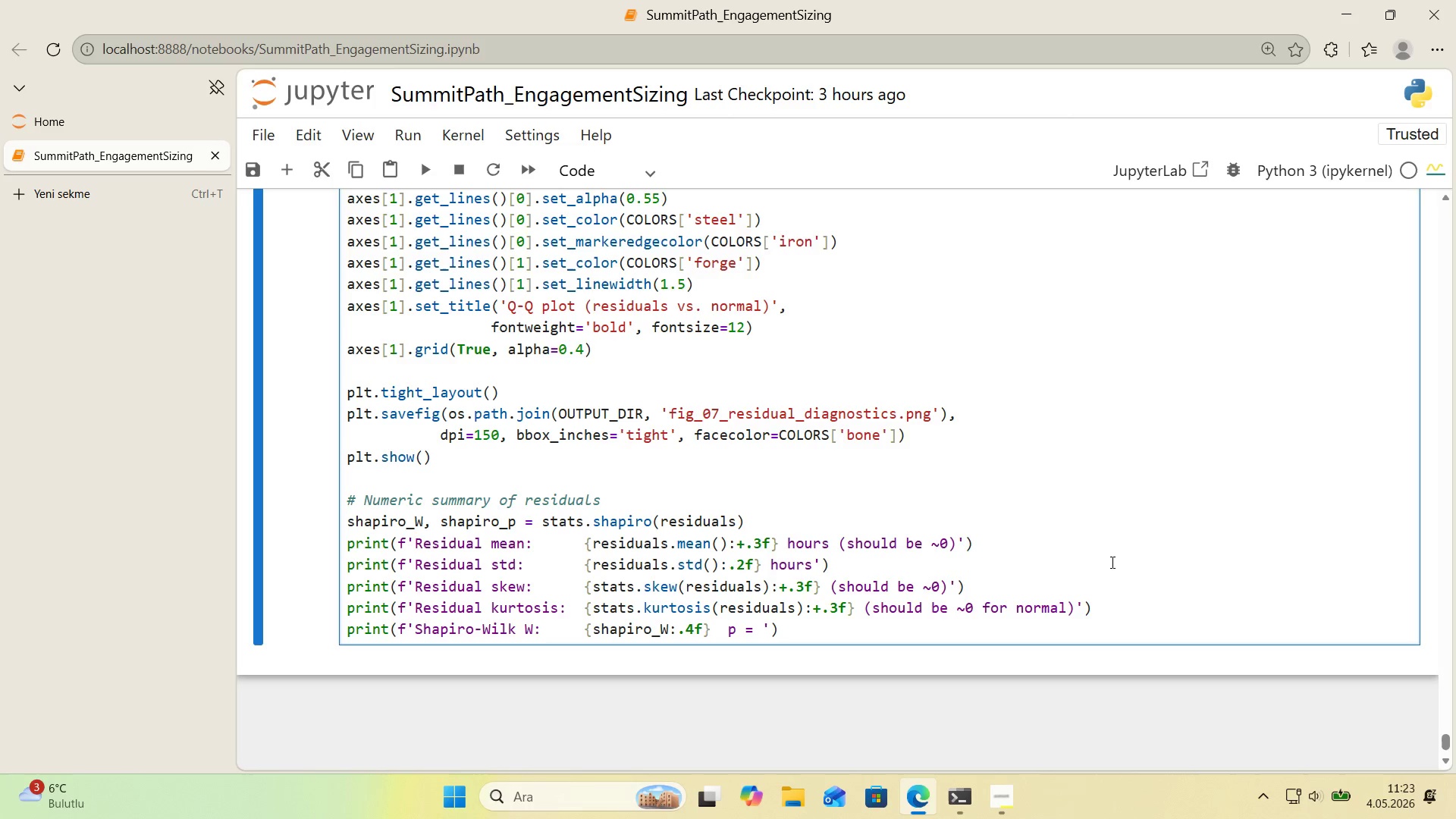 
key(Alt+Control+7)
 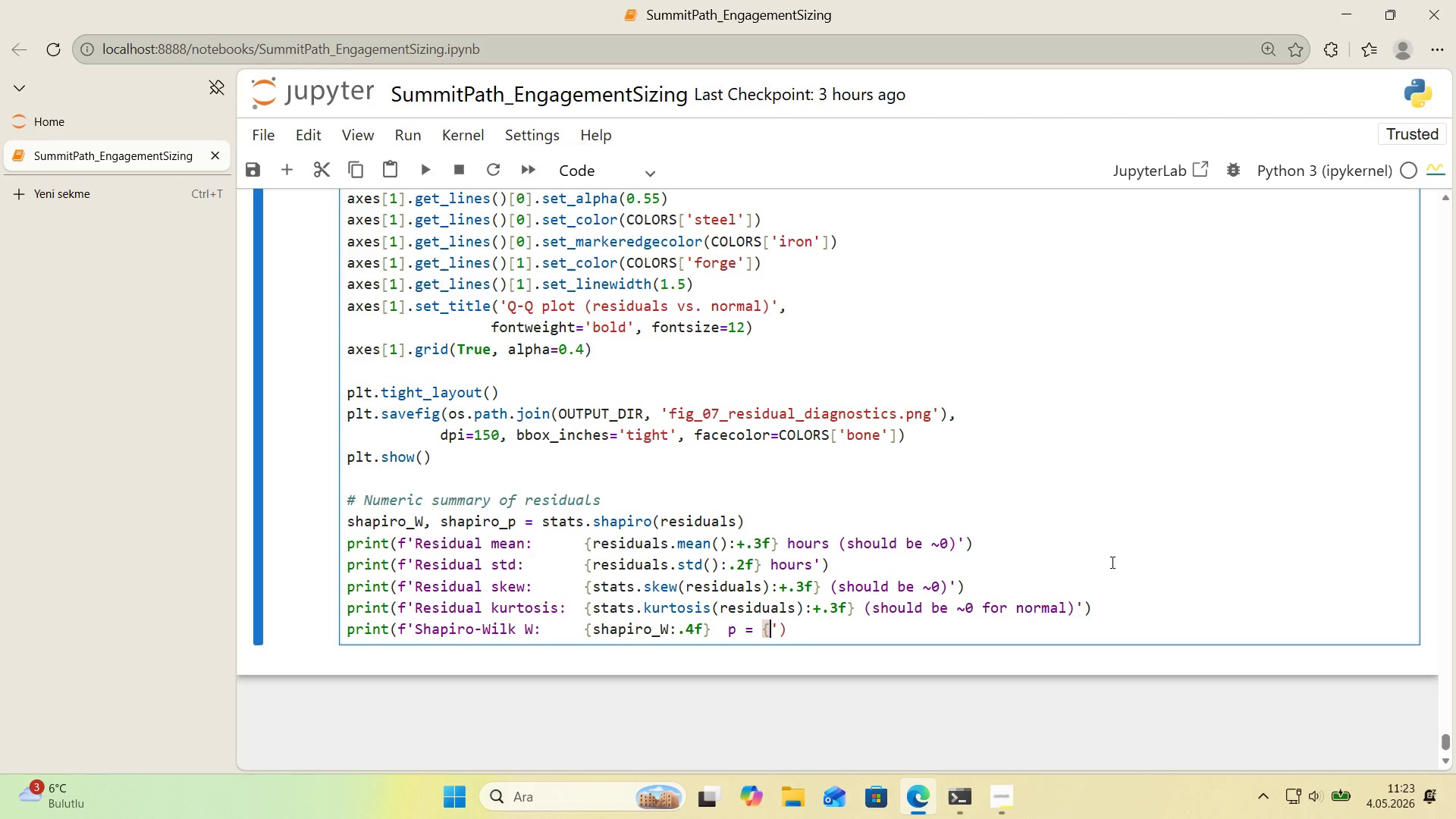 
key(Alt+Control+0)
 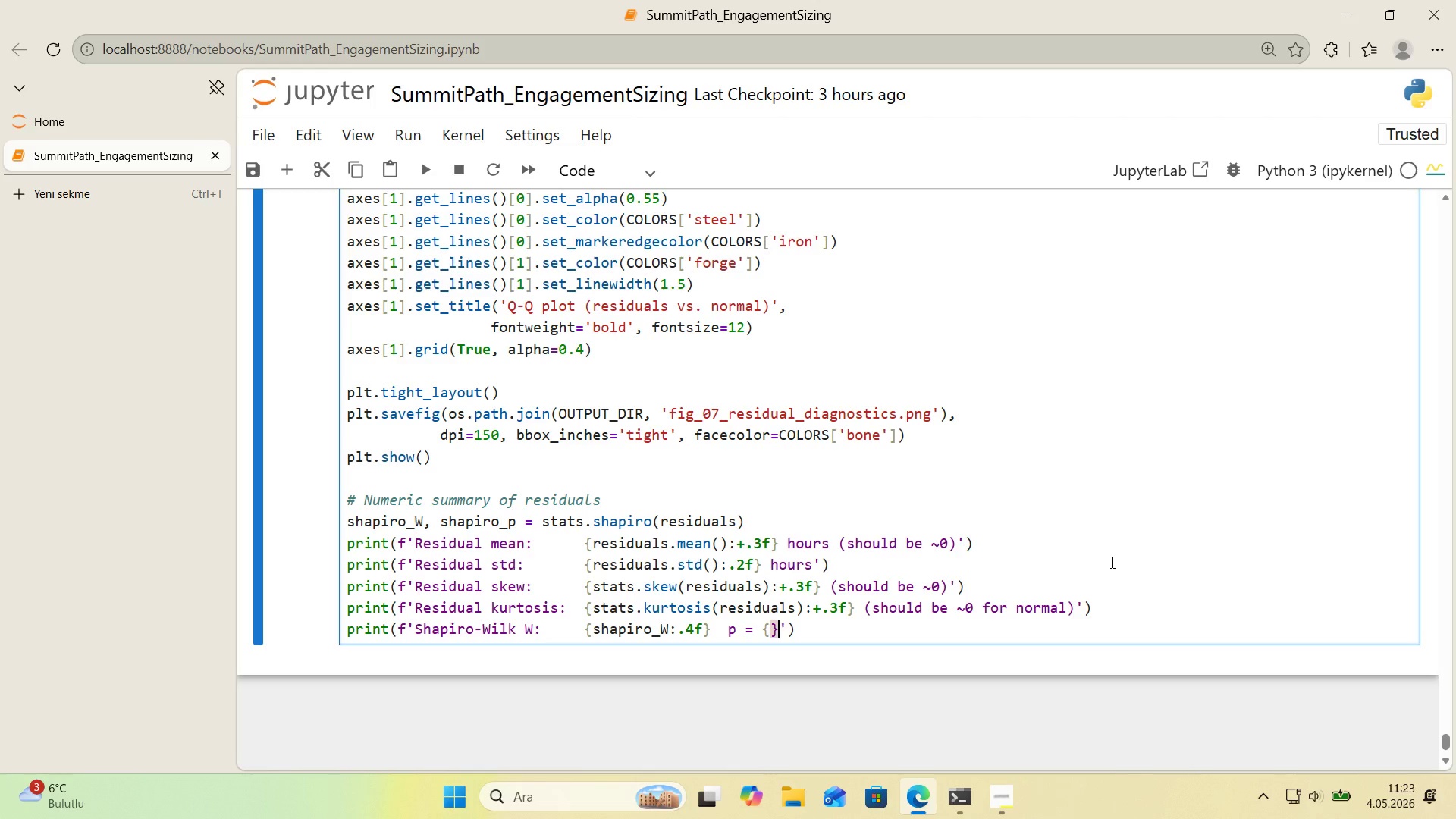 
key(ArrowLeft)
 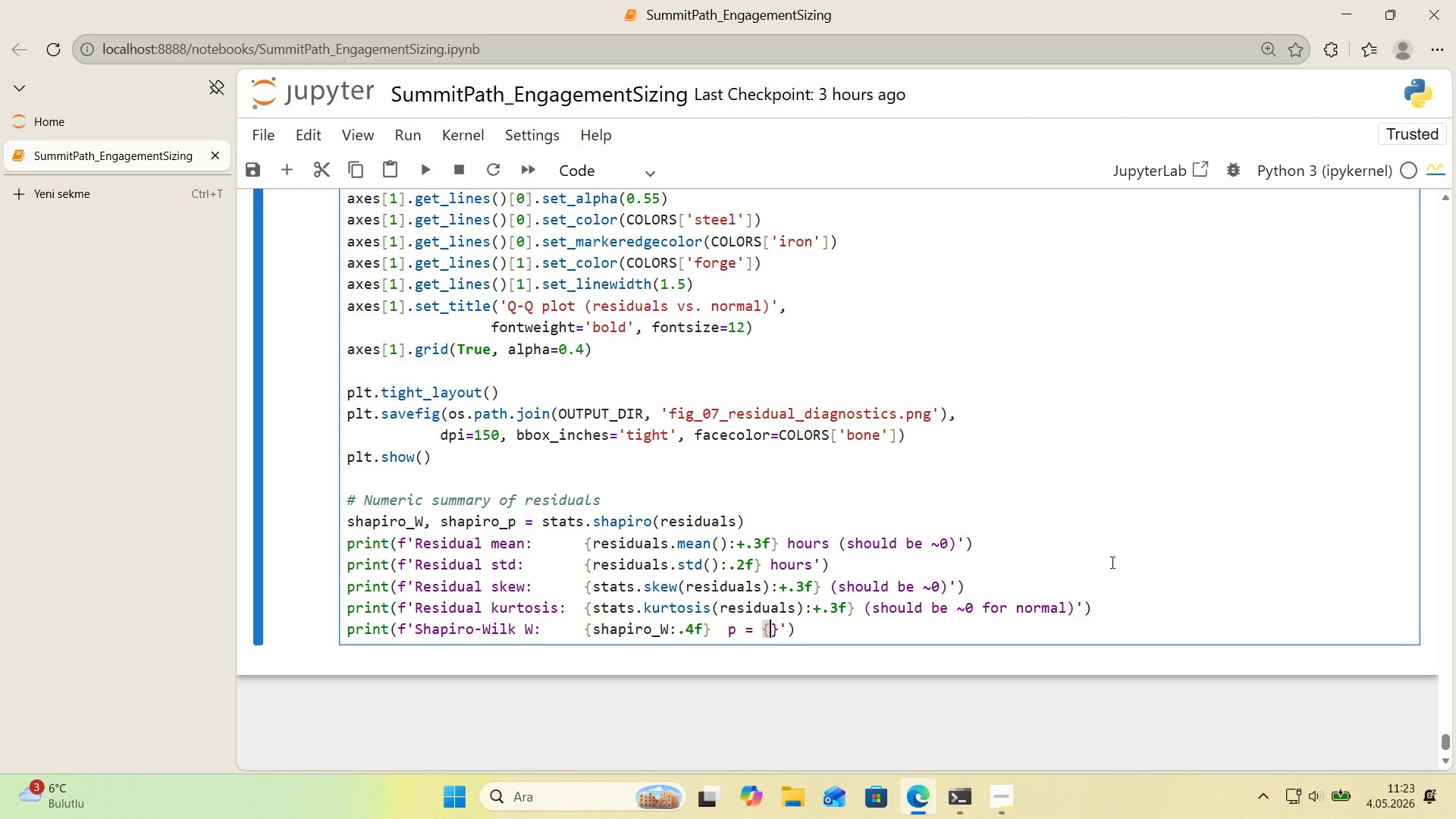 
type(shap'ro_p>.4f)
 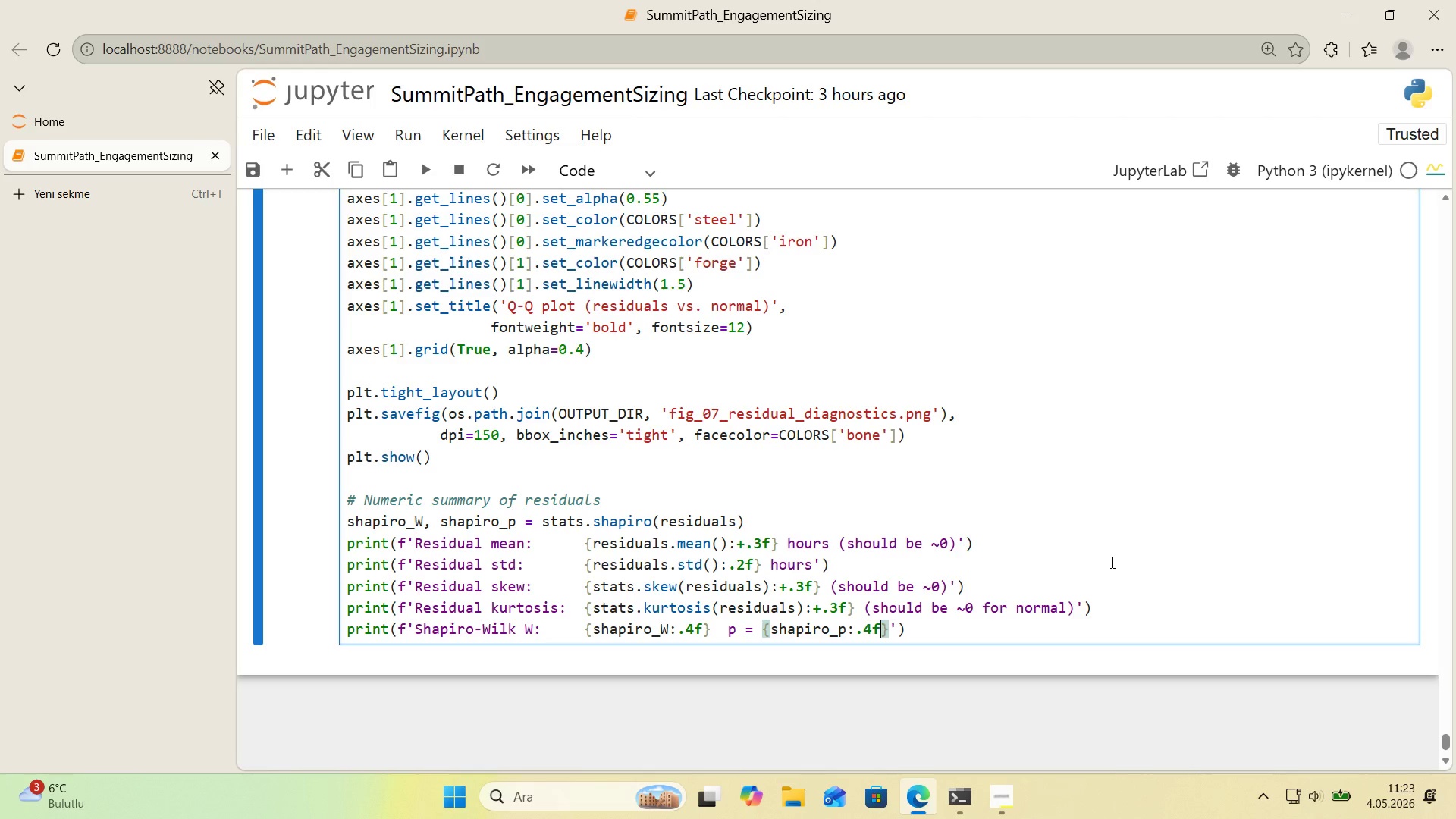 
wait(6.38)
 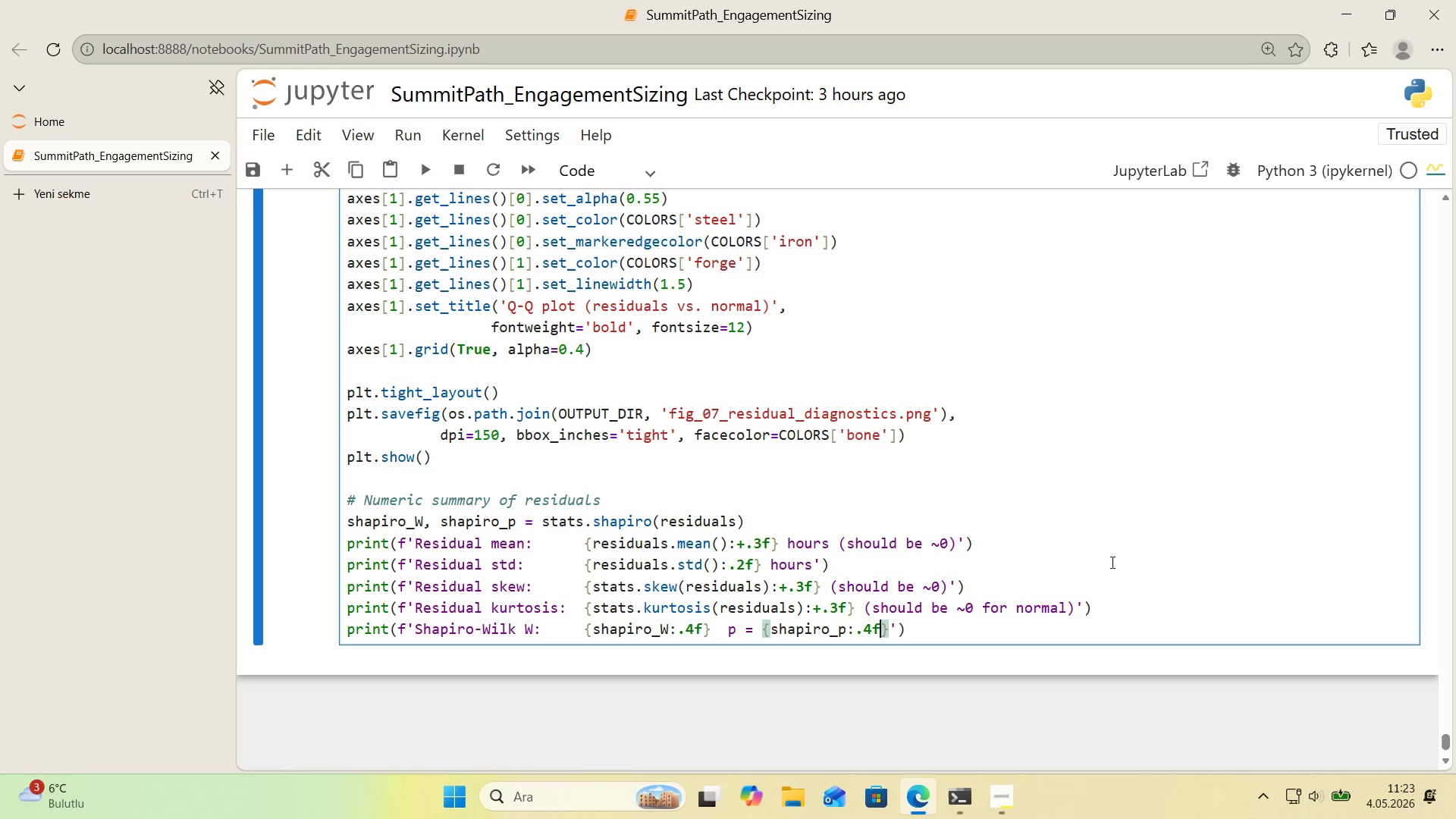 
key(ArrowRight)
 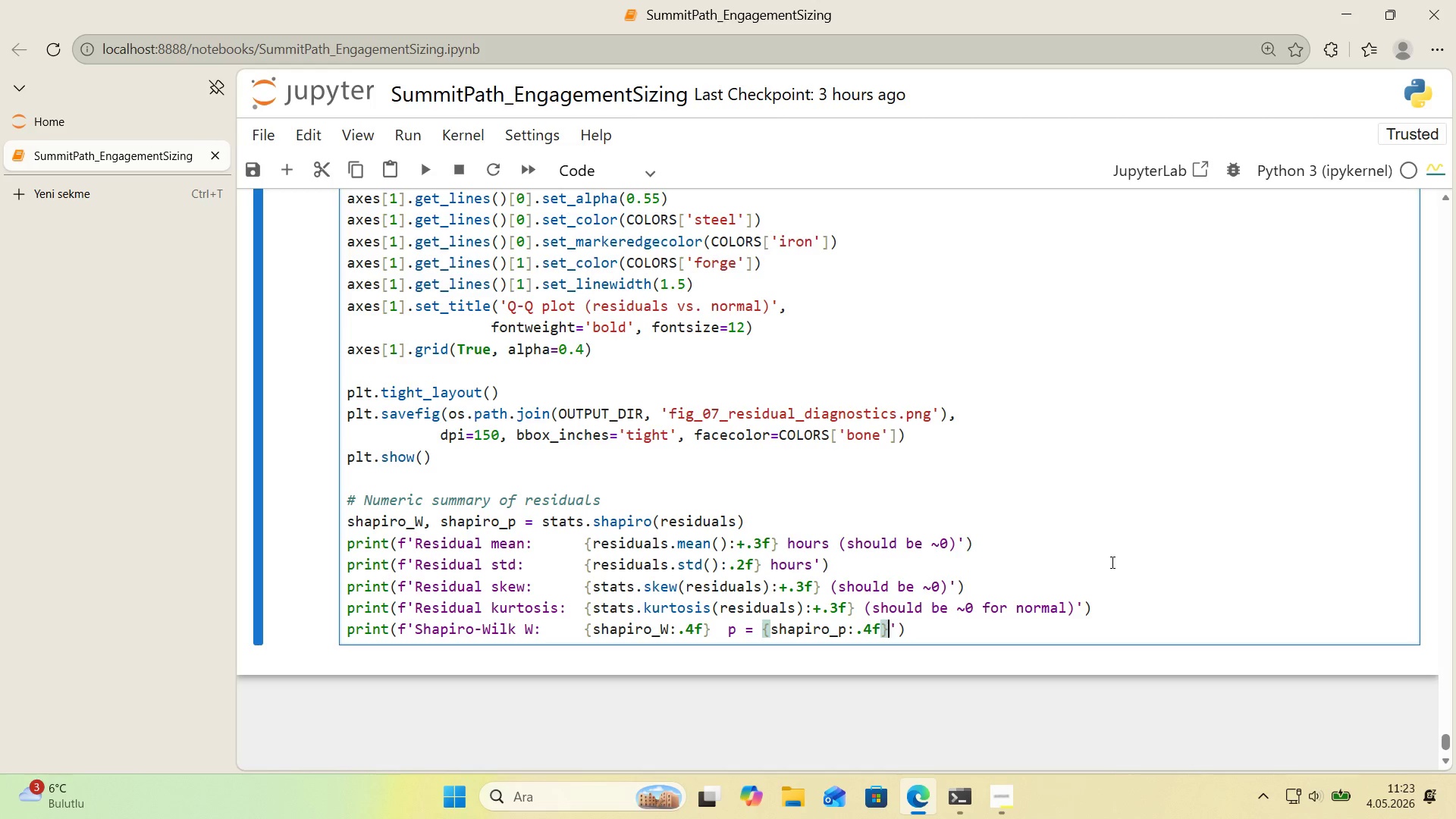 
key(ArrowRight)
 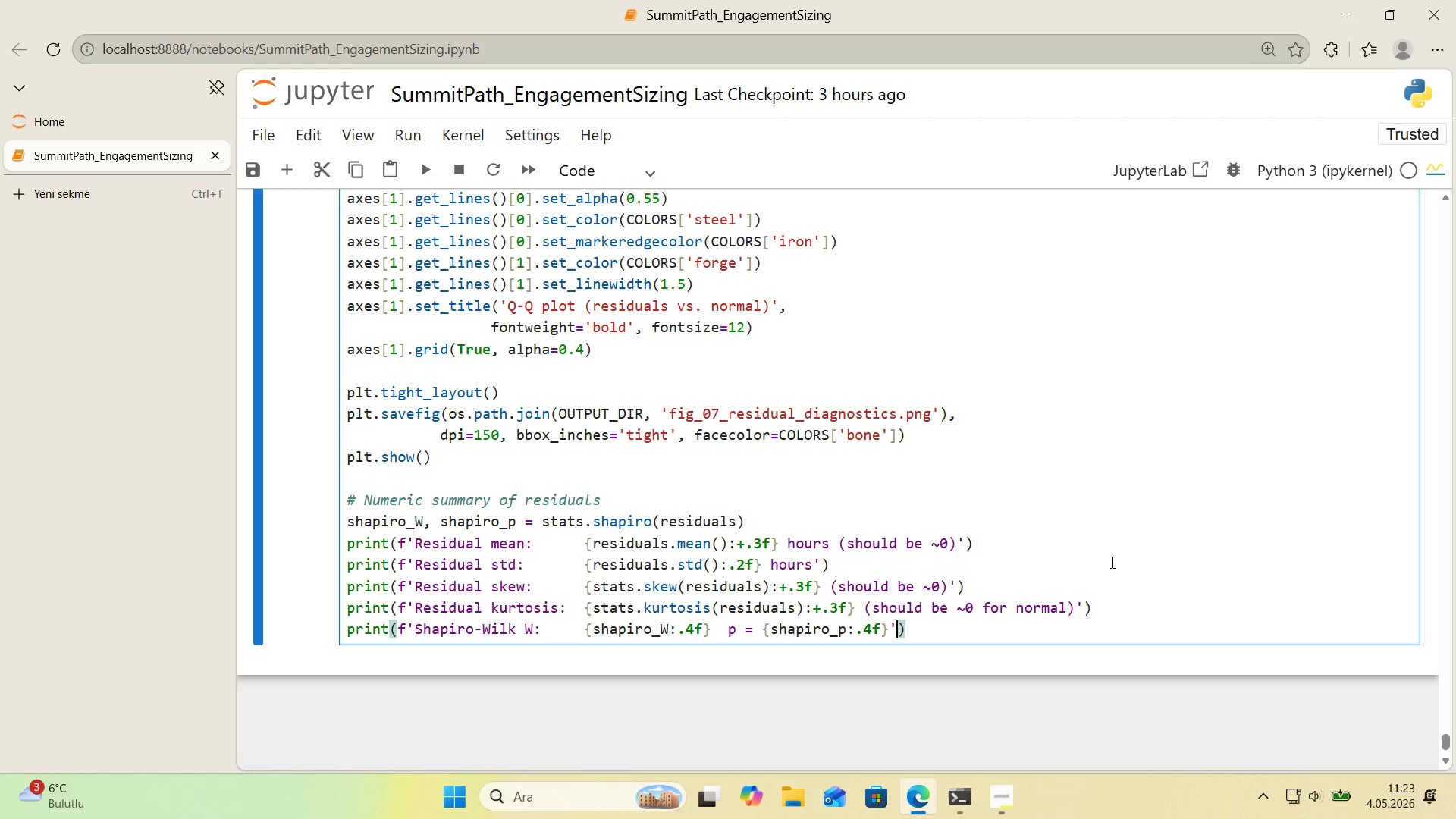 
key(ArrowRight)
 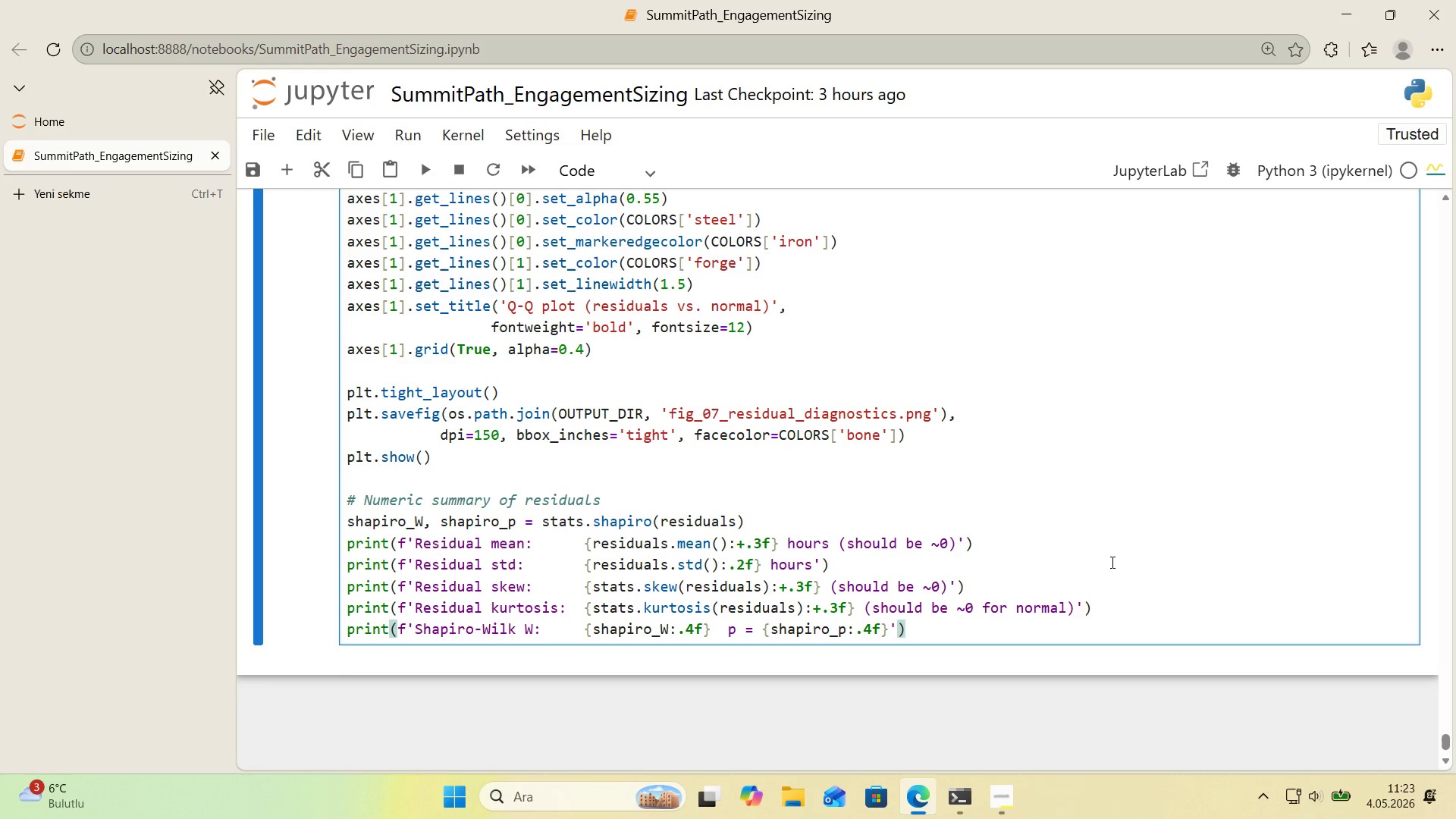 
key(Enter)
 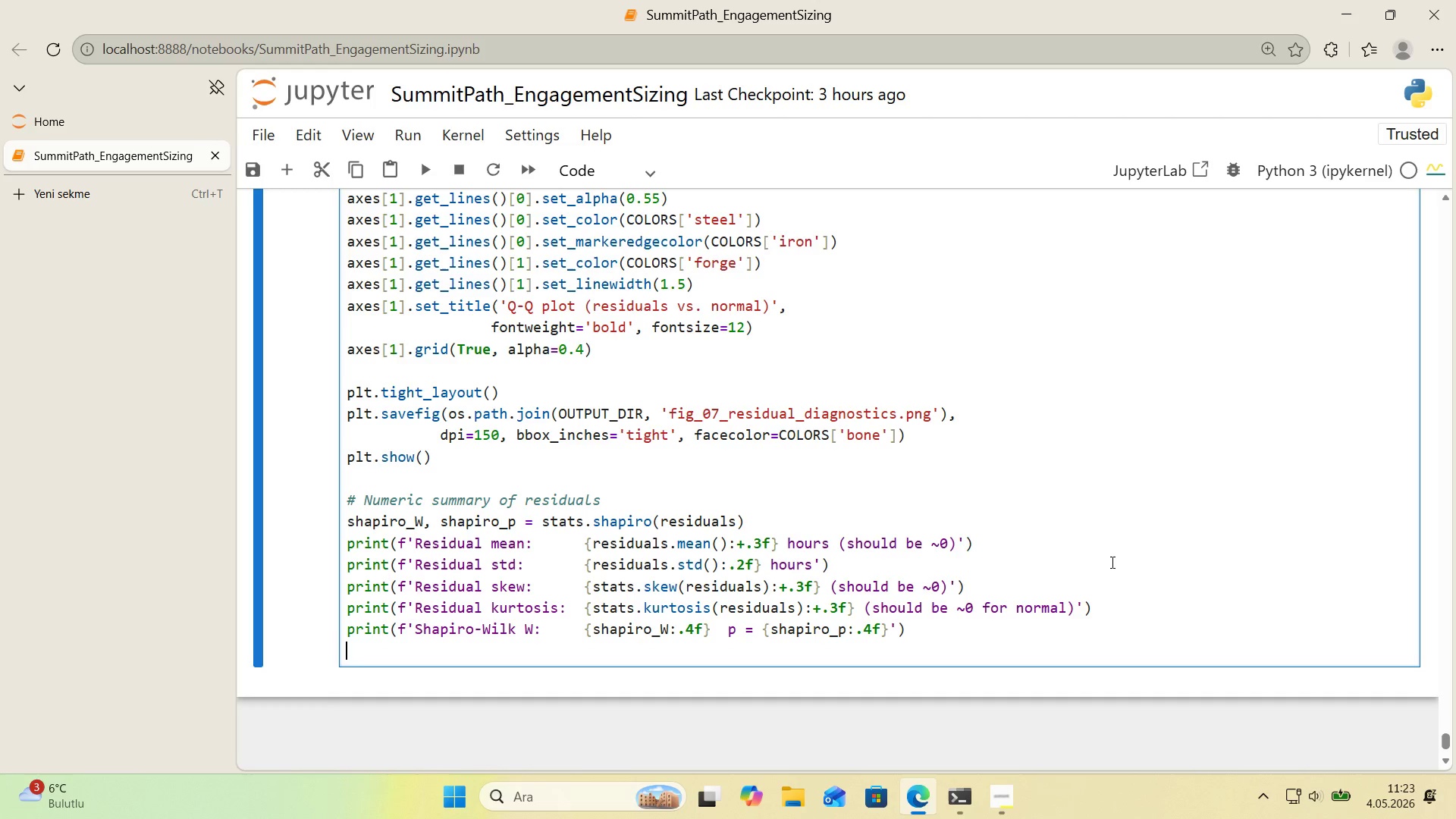 
type(pr'nt*()
 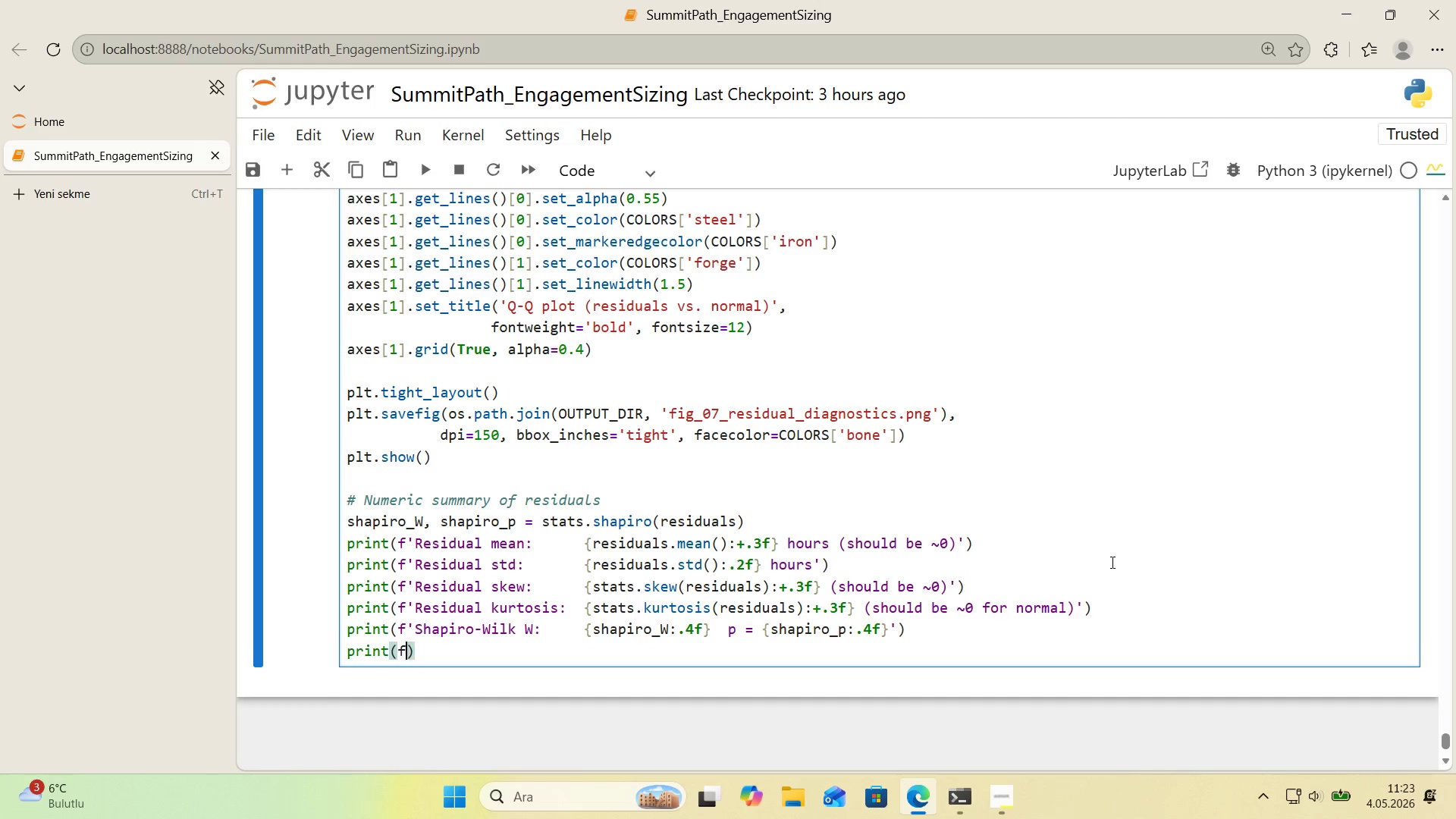 
 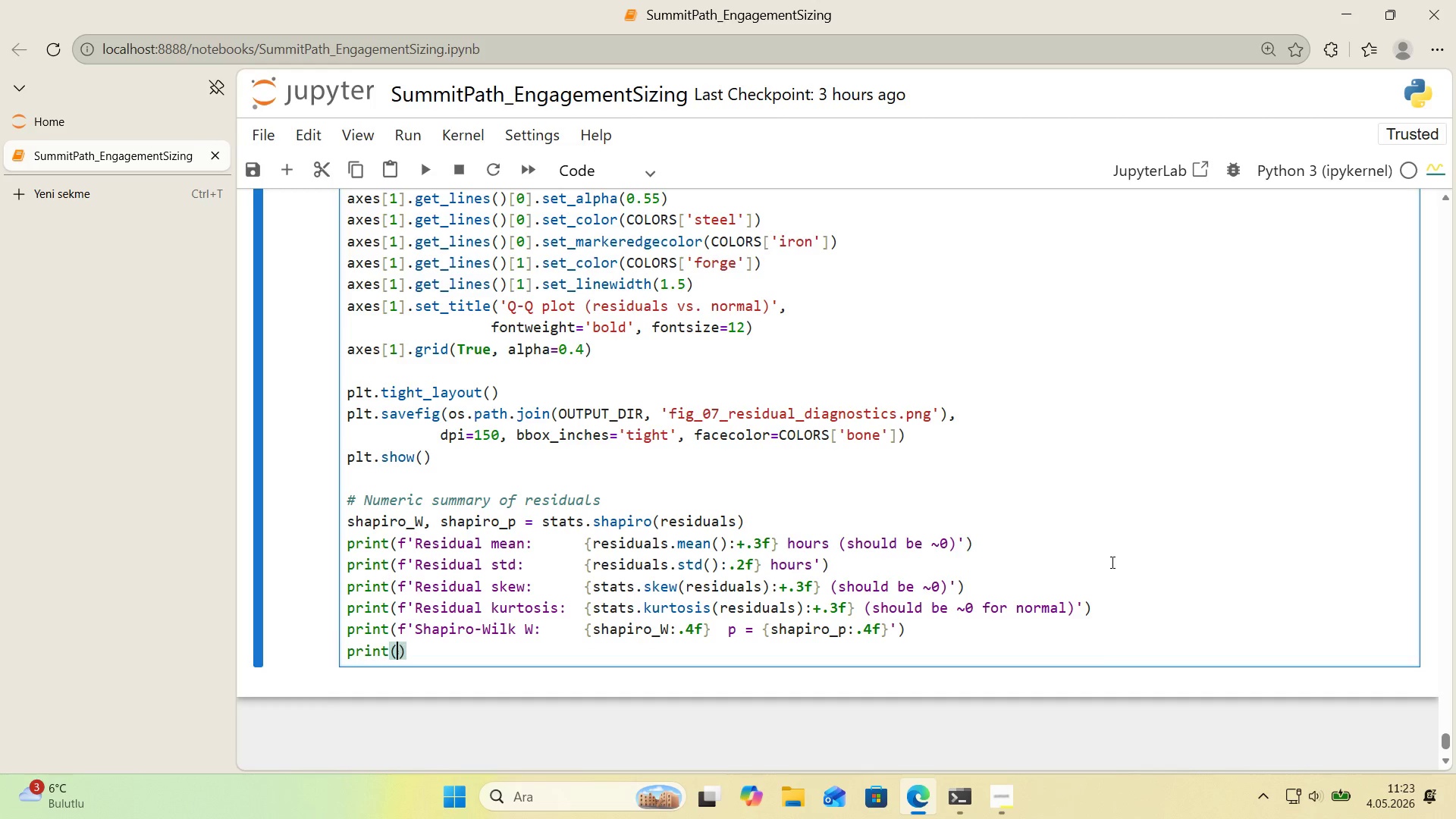 
key(ArrowLeft)
 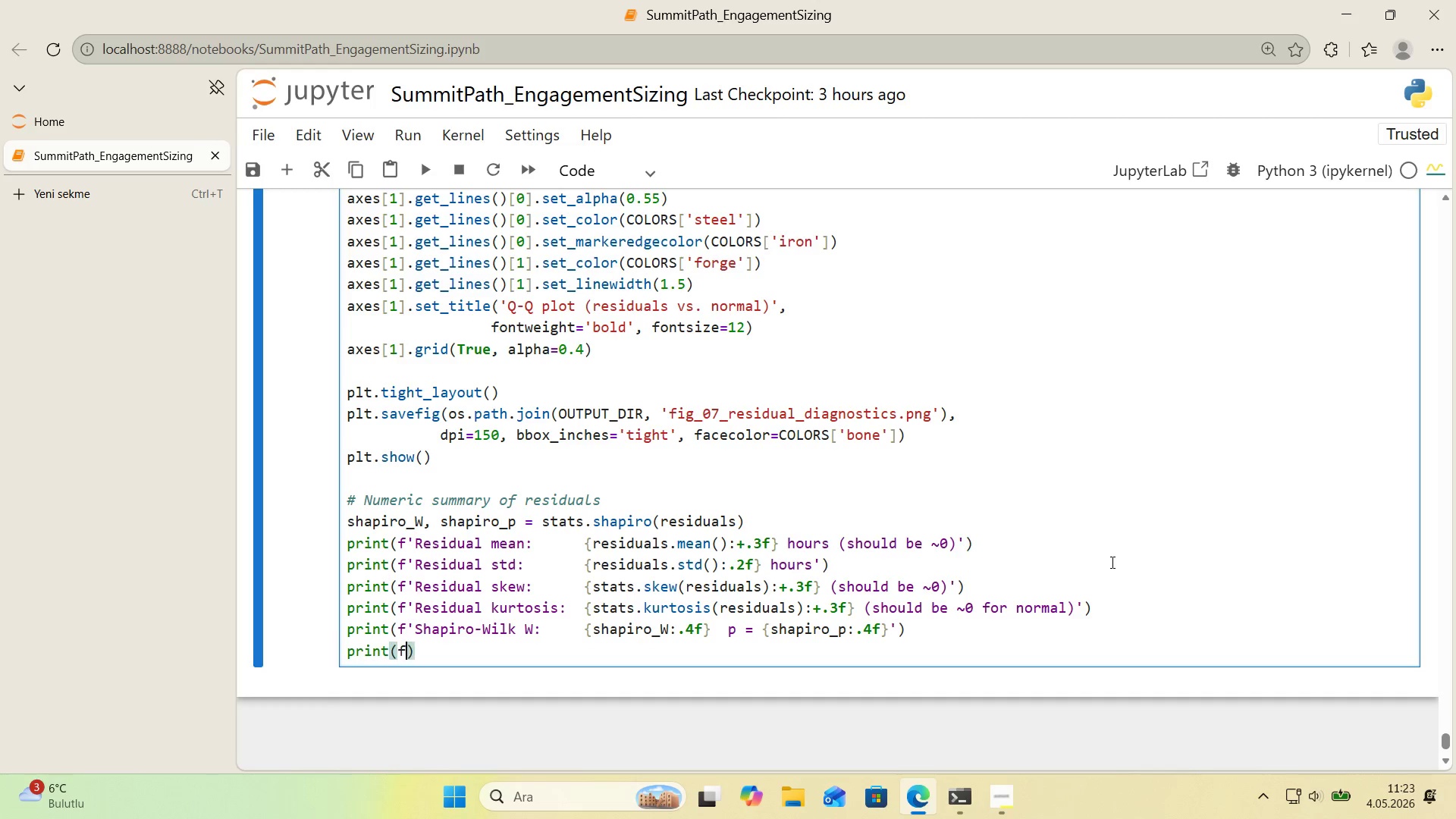 
type(f@@)
 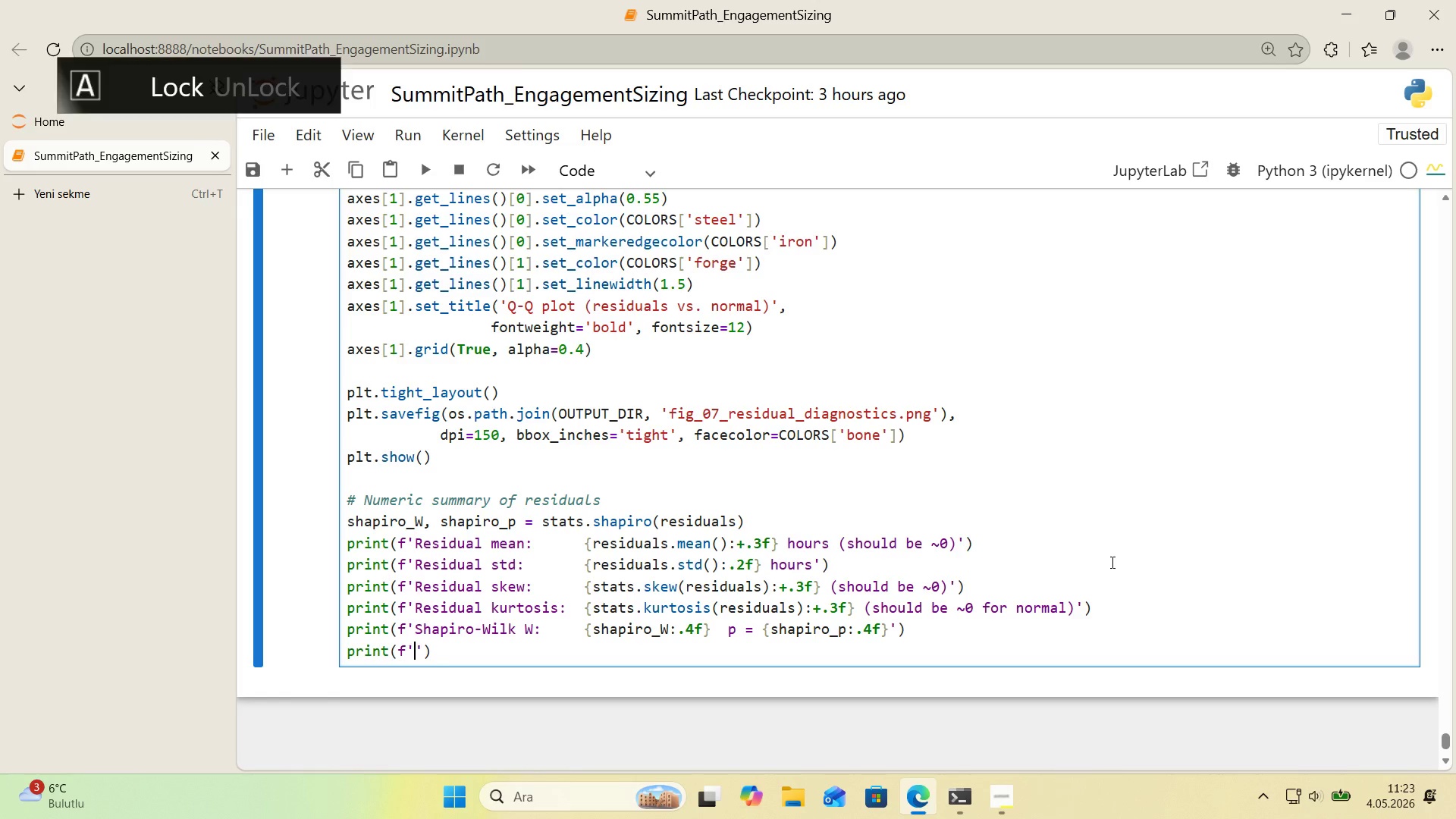 
 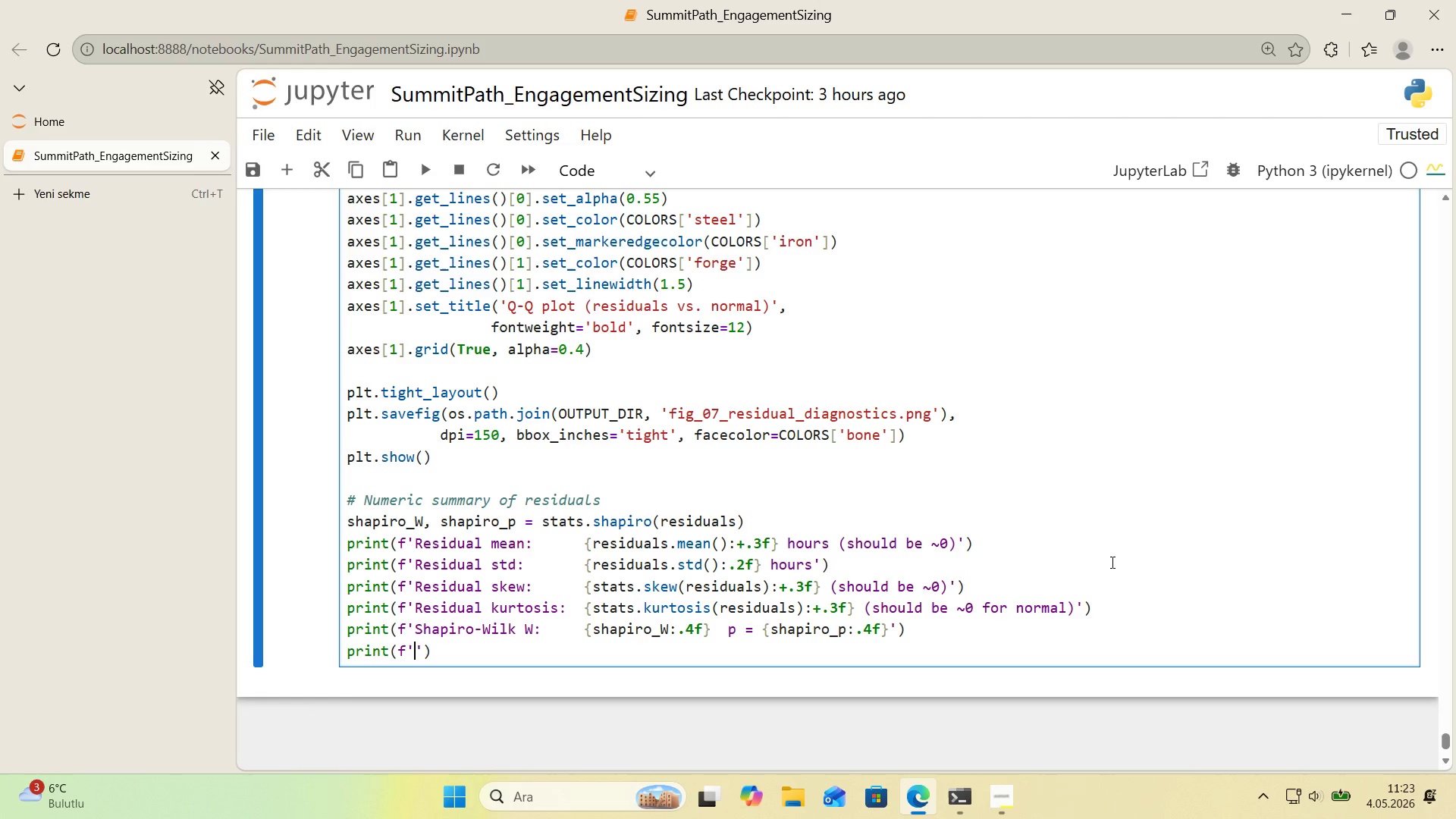 
key(ArrowLeft)
 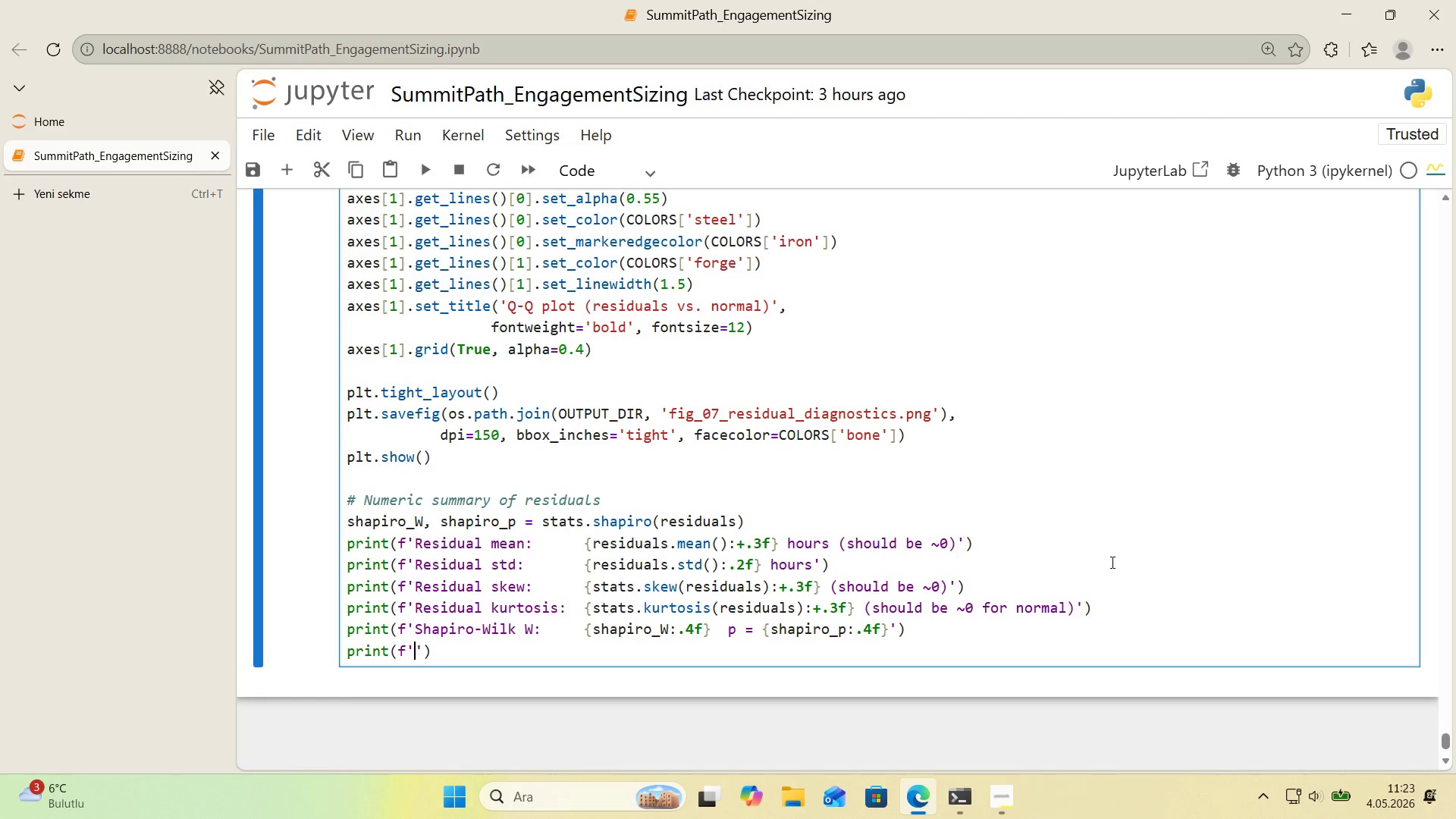 
type(Normal res'duals)
 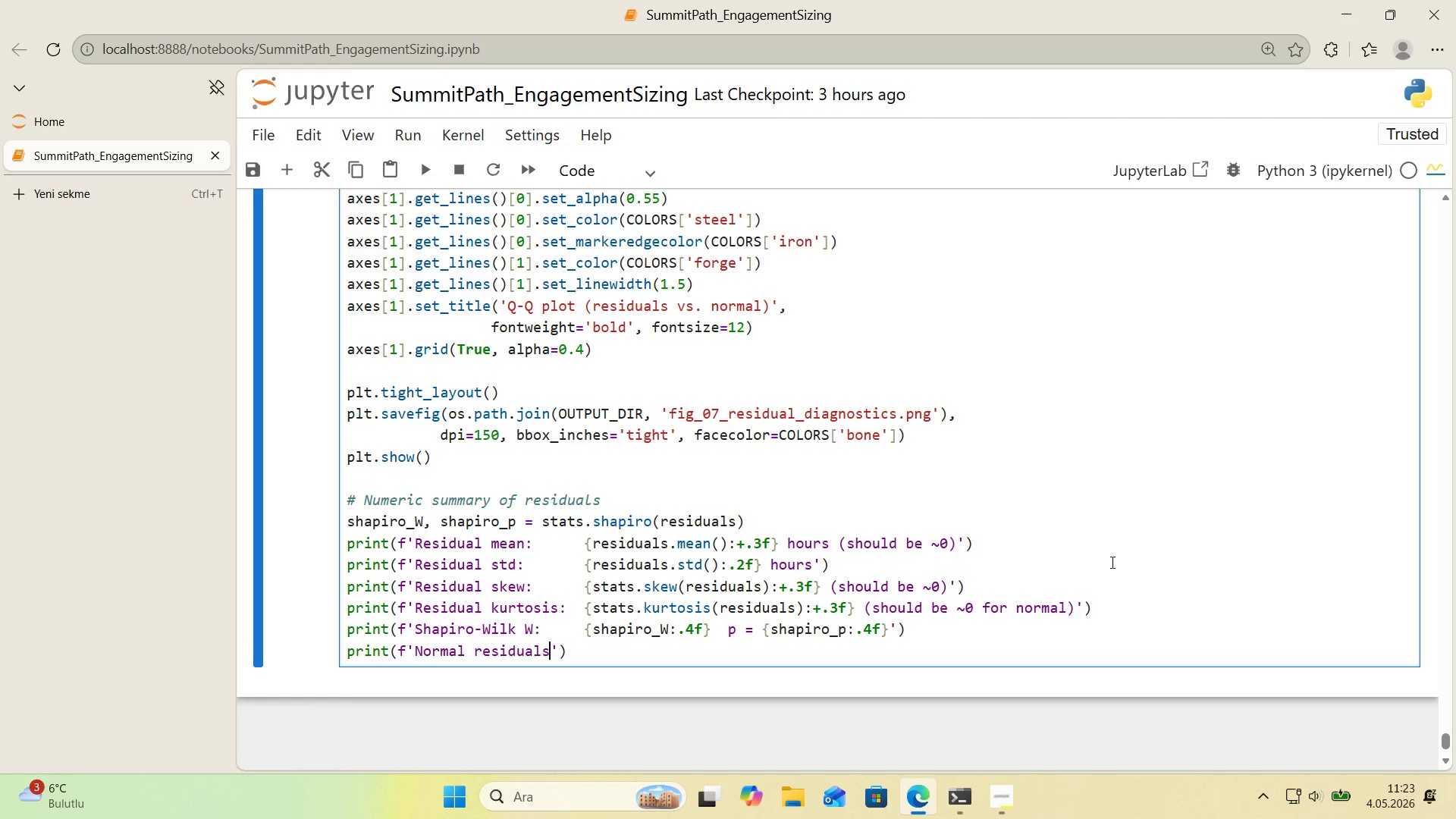 
wait(15.12)
 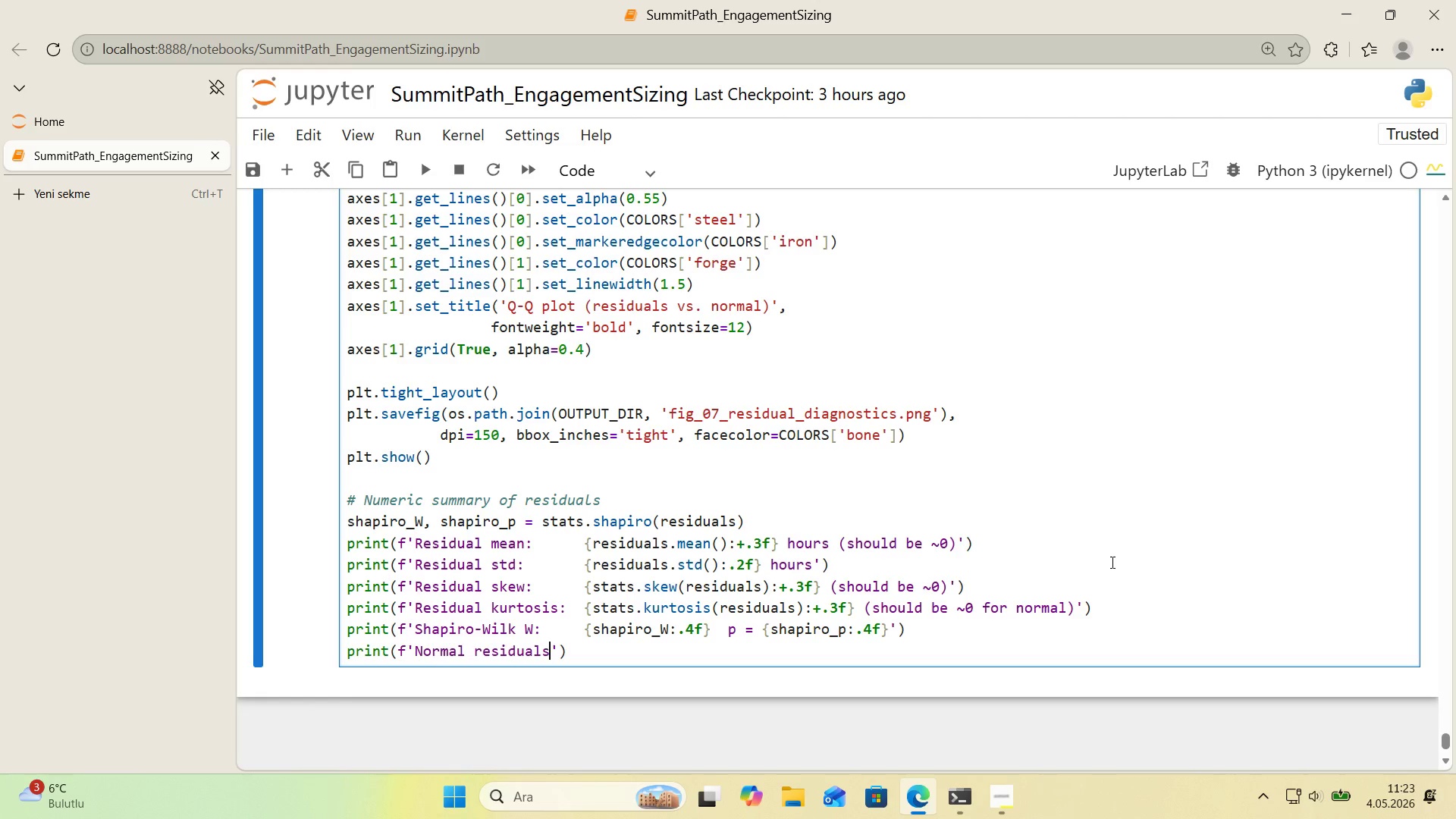 
key(Shift+IntlYen)
 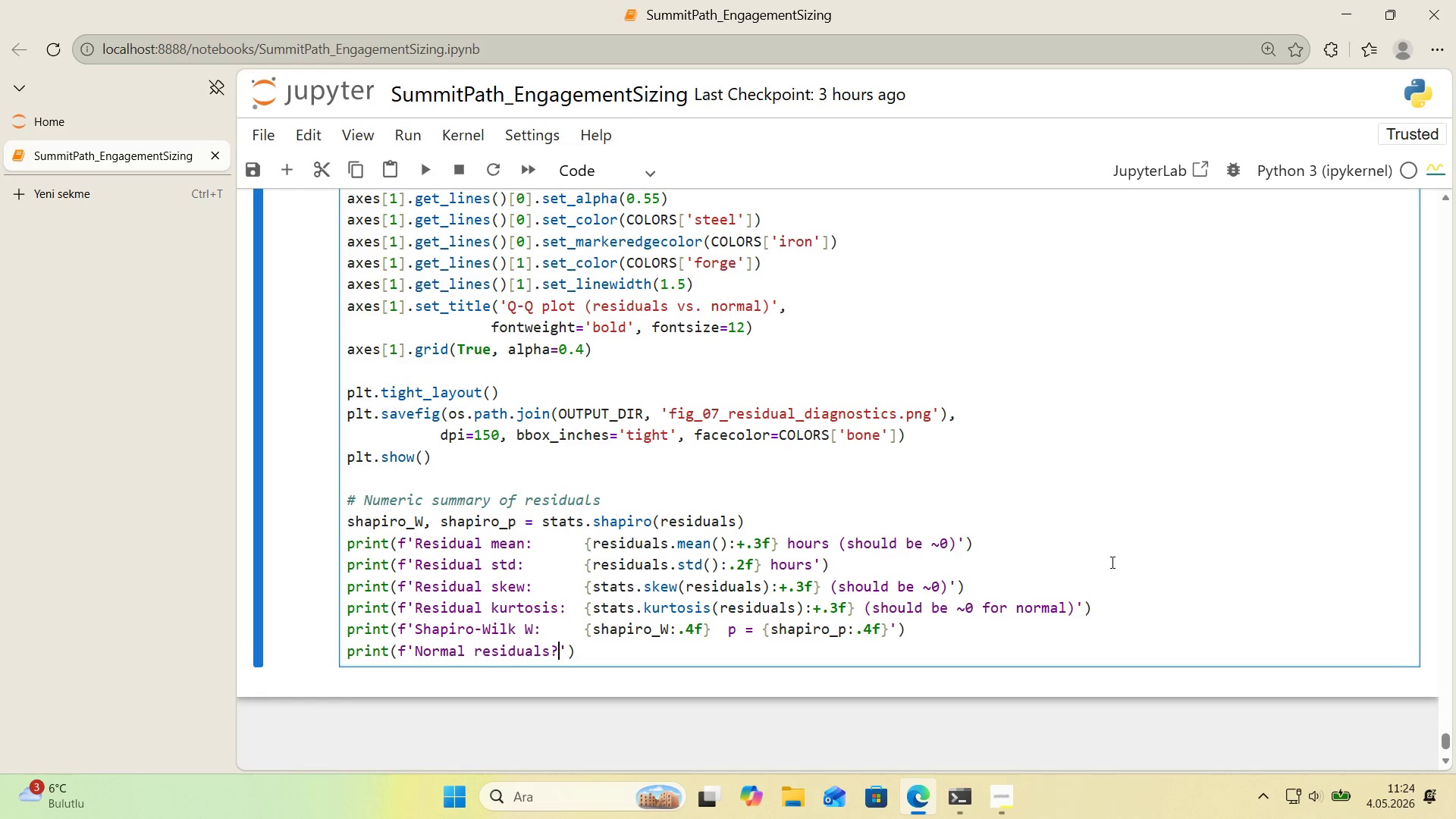 
wait(36.72)
 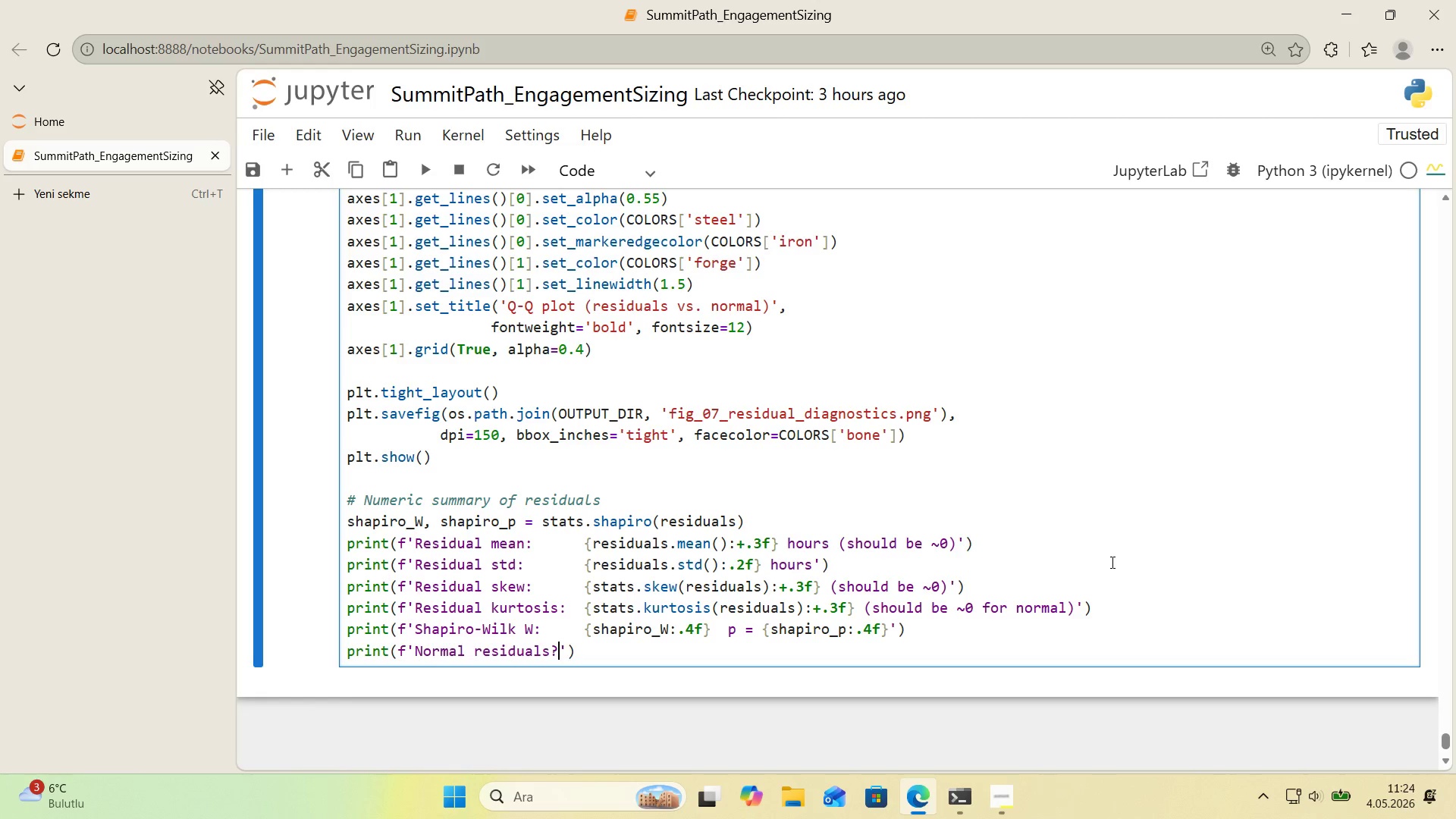 
key(Space)
 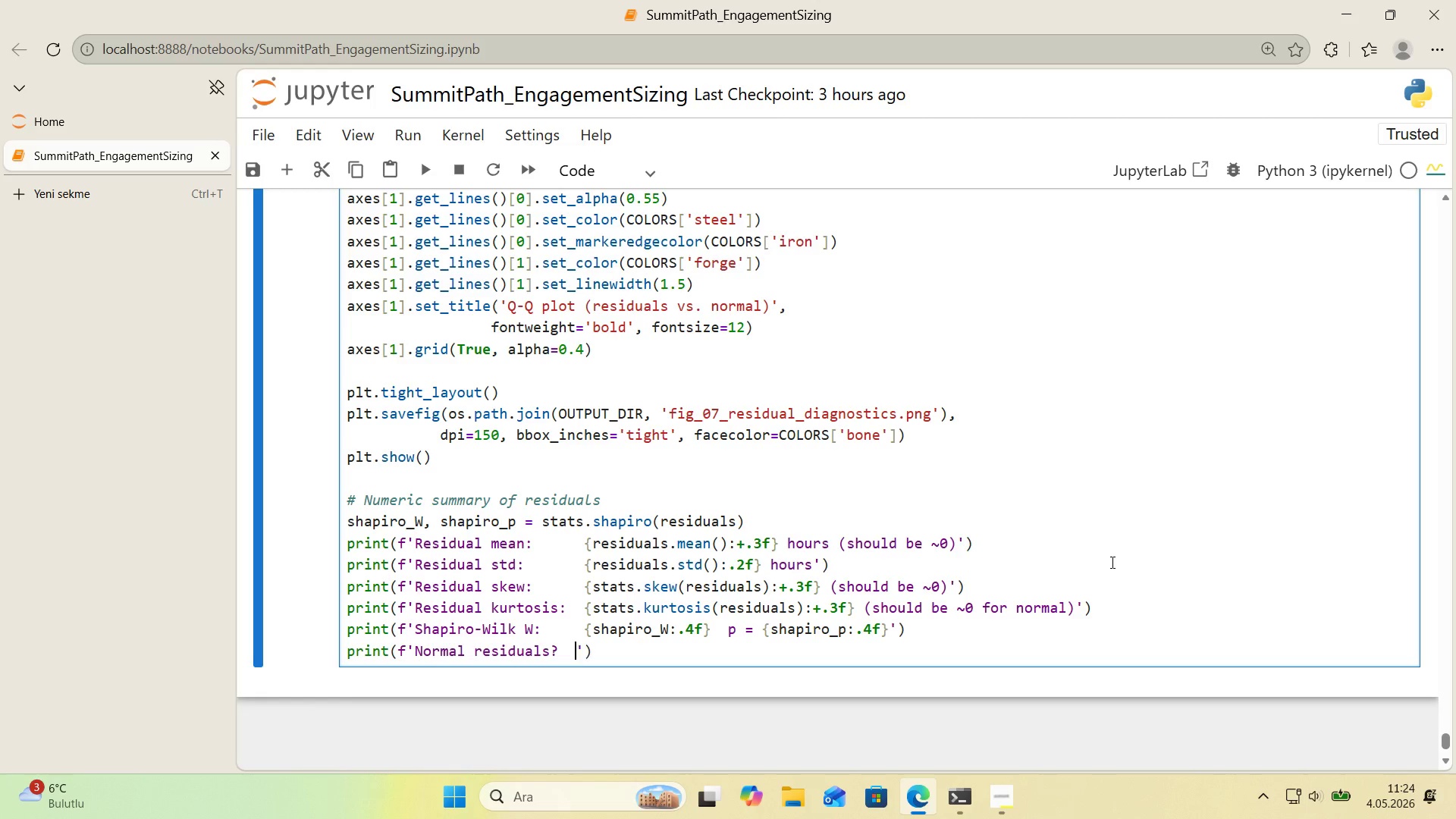 
key(Space)
 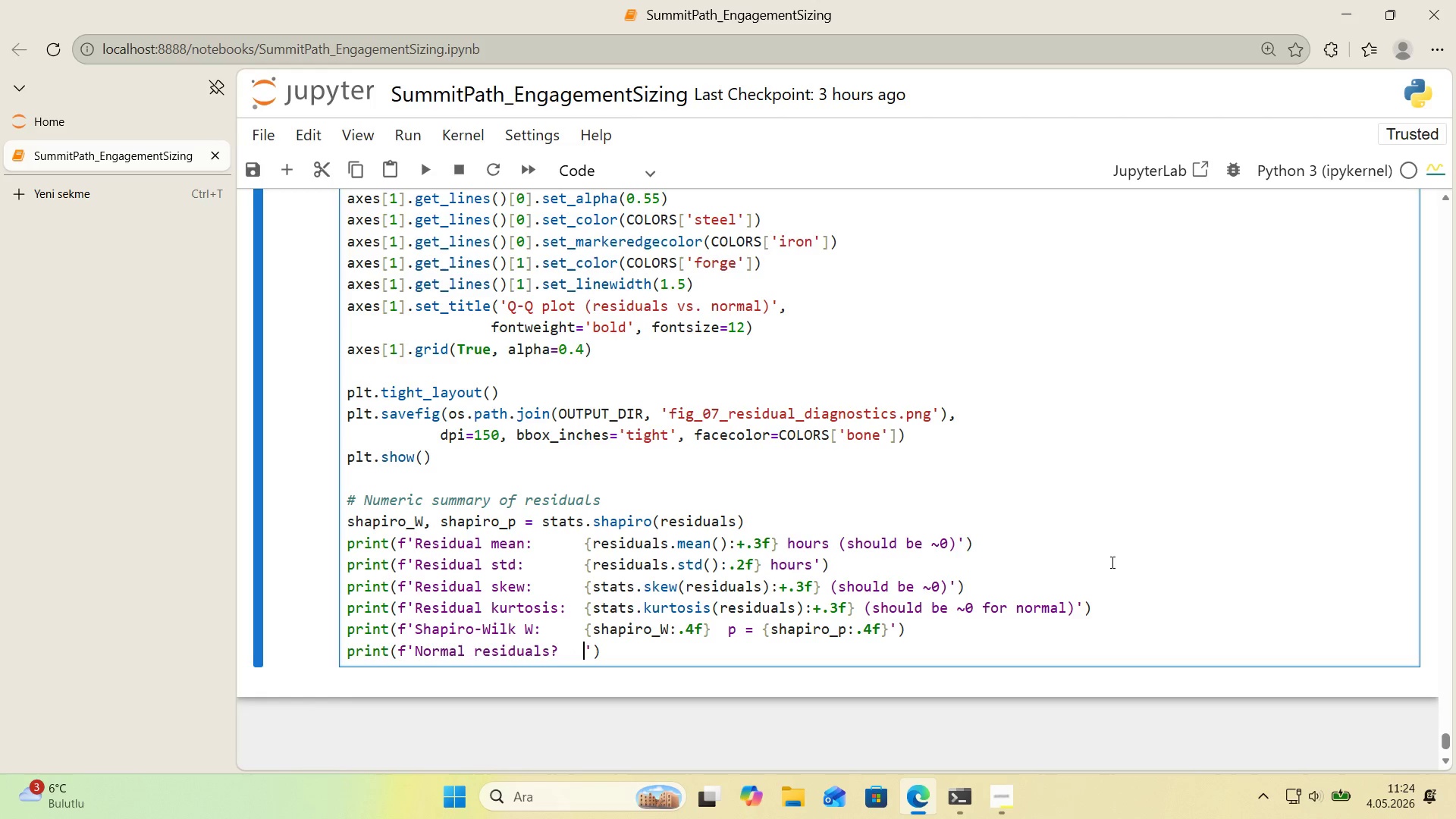 
key(Space)
 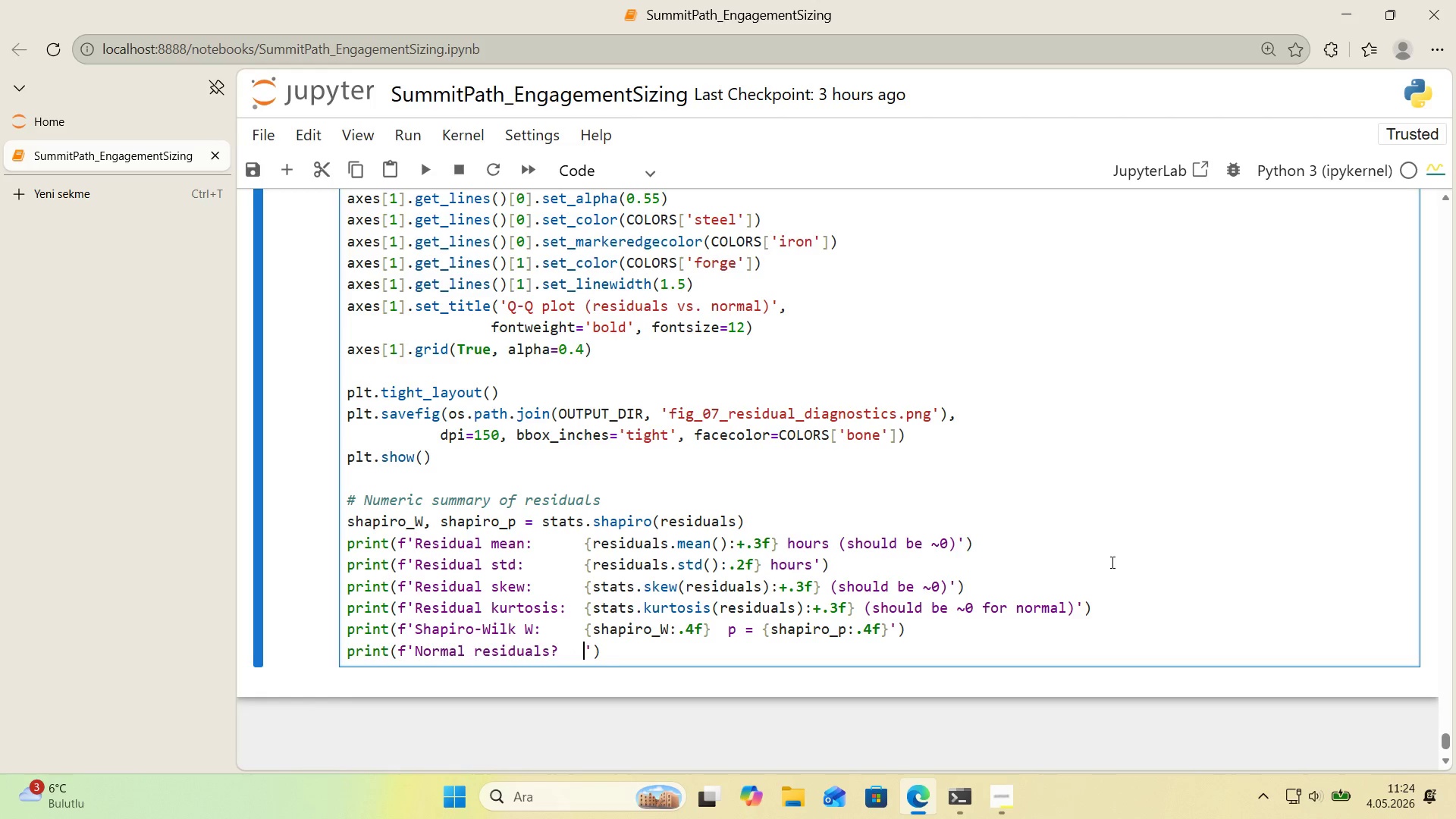 
key(Space)
 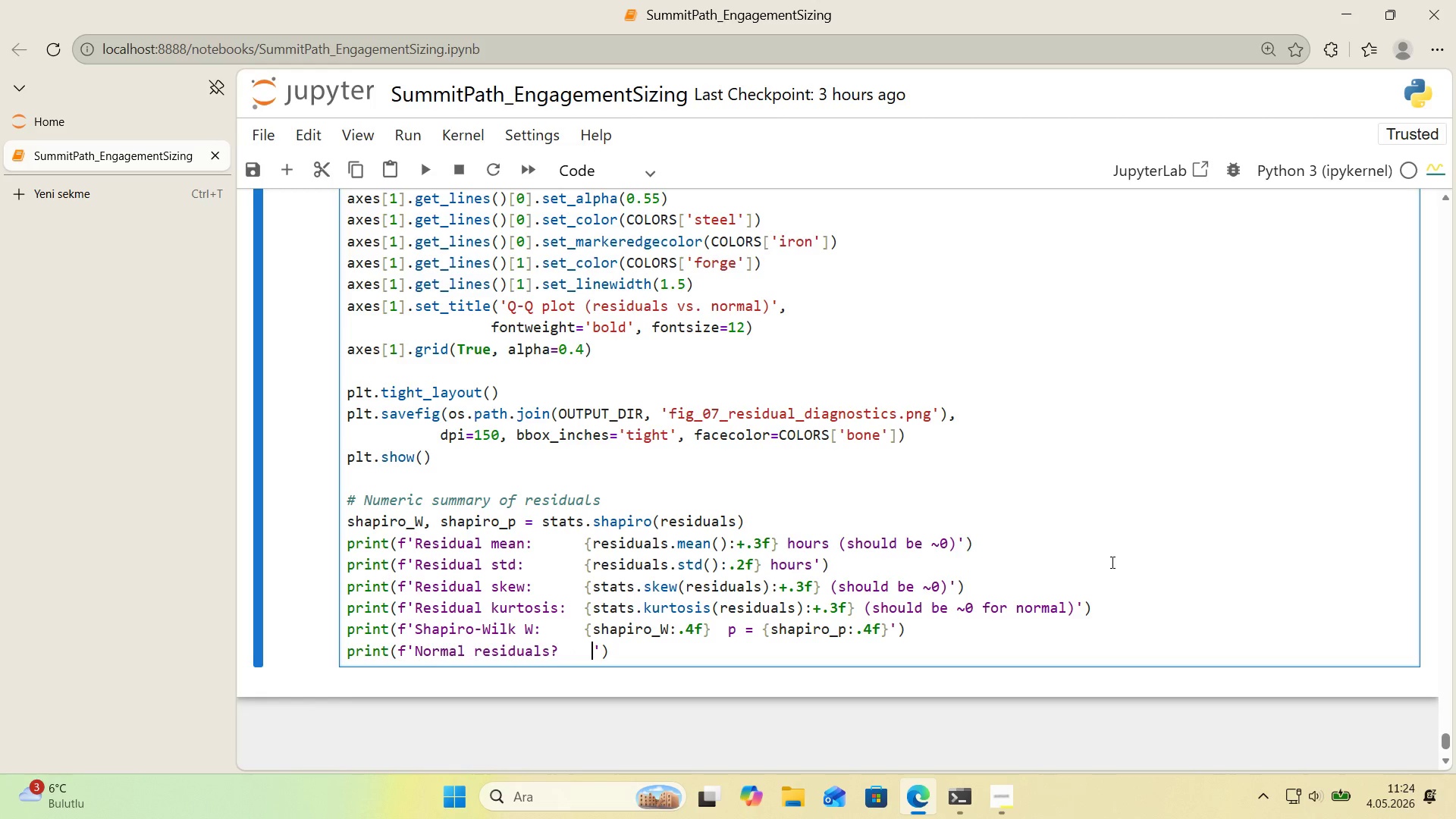 
key(Backspace)
 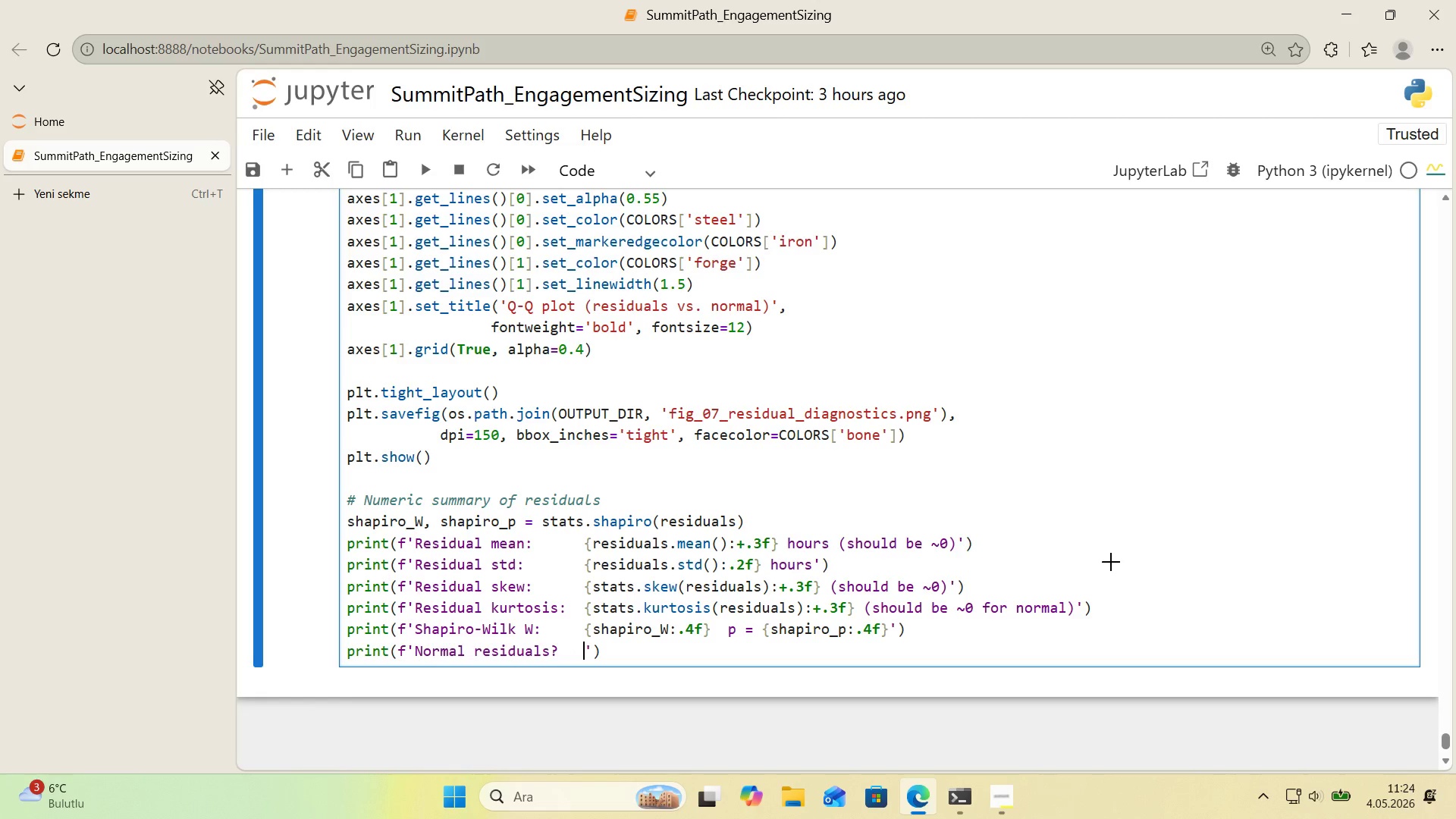 
key(Alt+Control+7)
 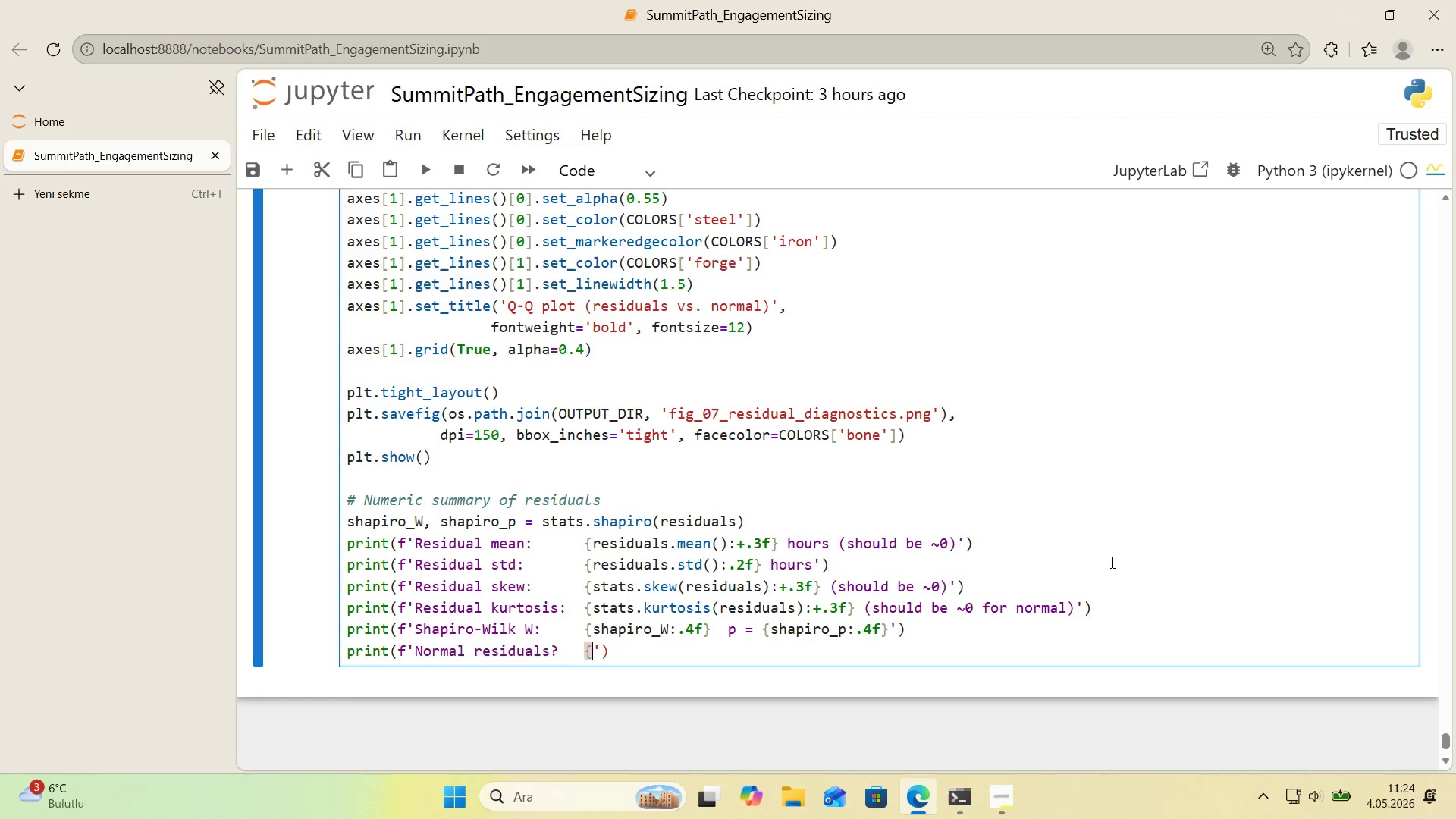 
key(Alt+Control+0)
 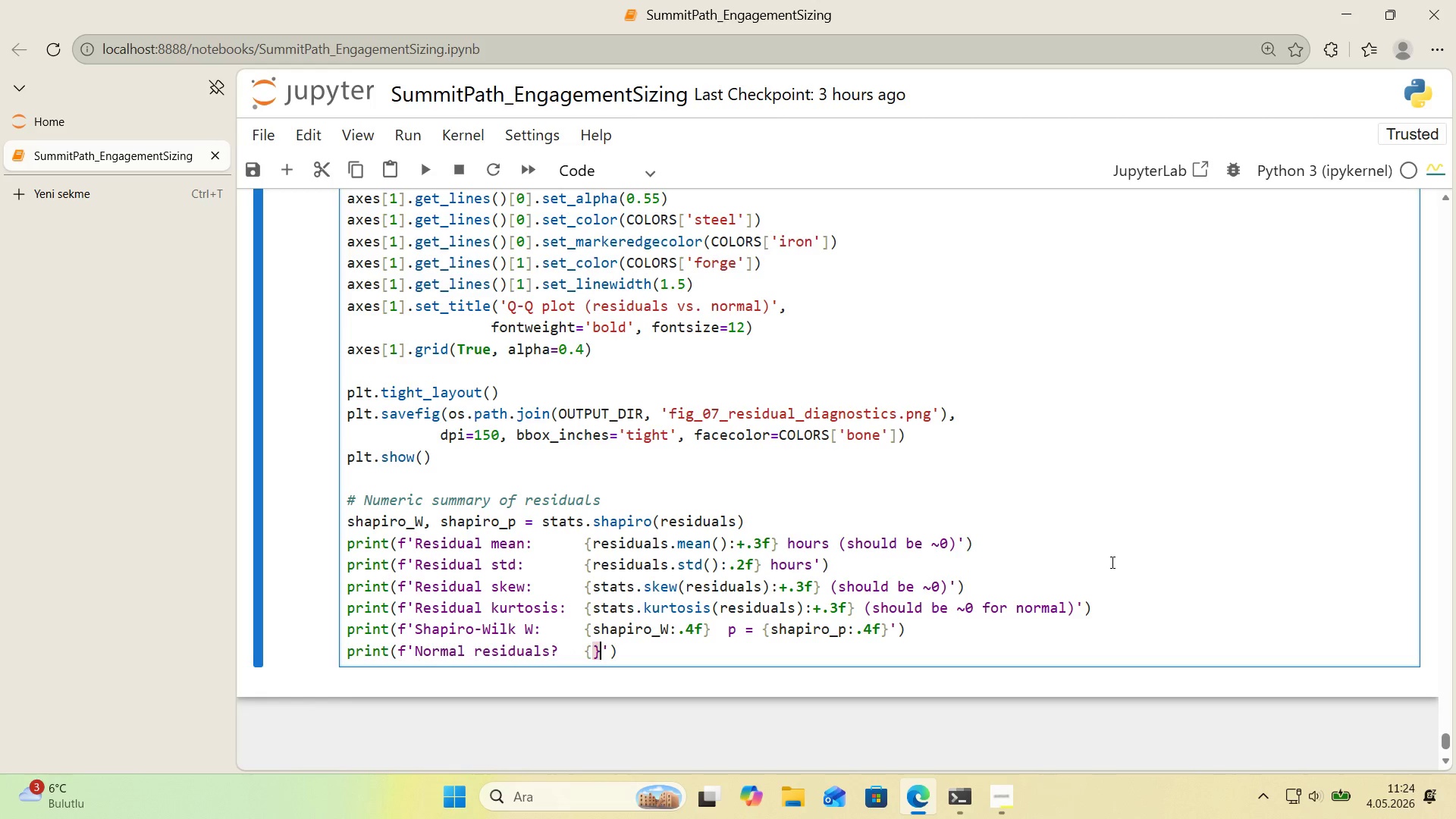 
key(ArrowLeft)
 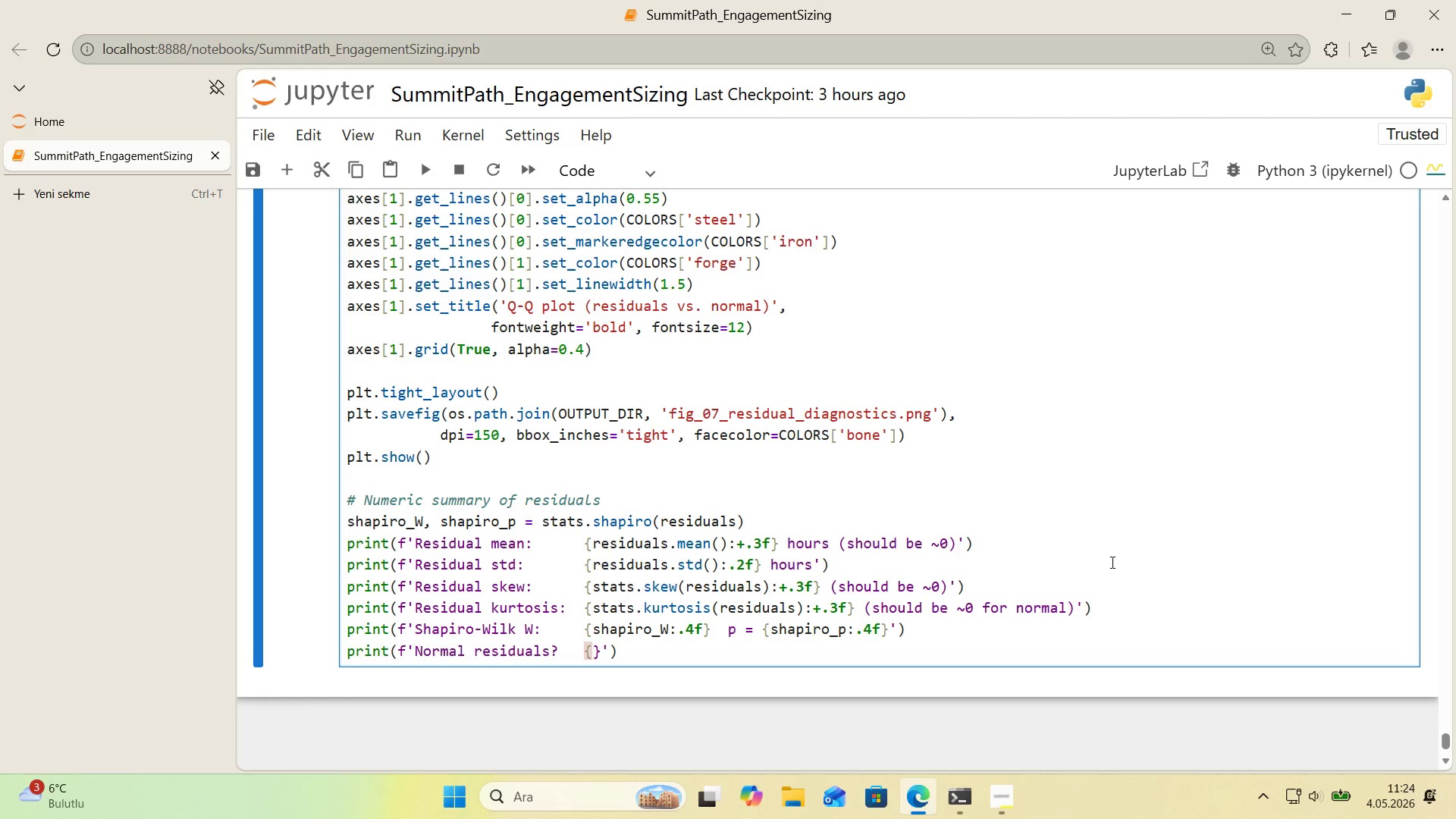 
key(Backquote)
 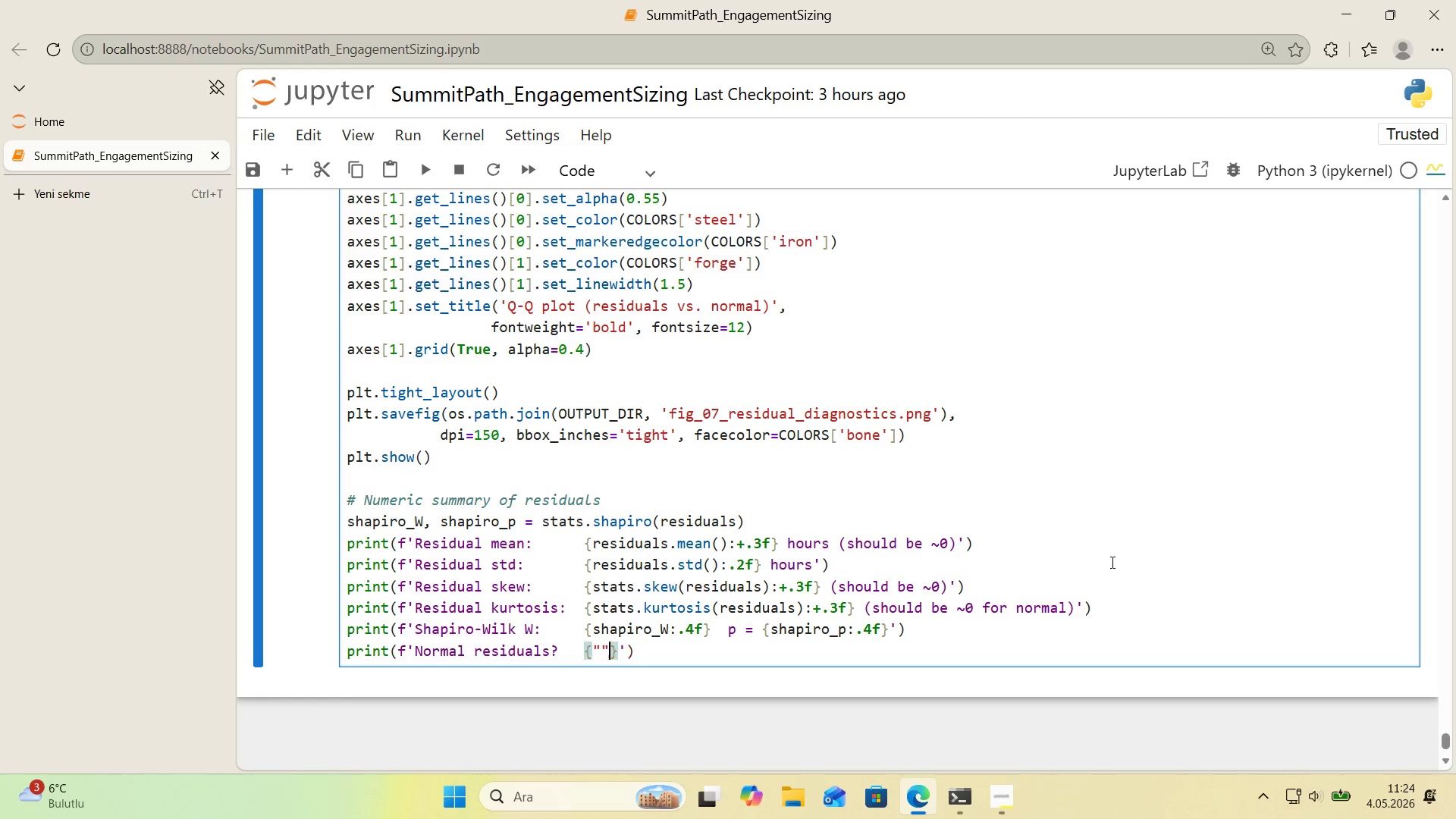 
key(Backquote)
 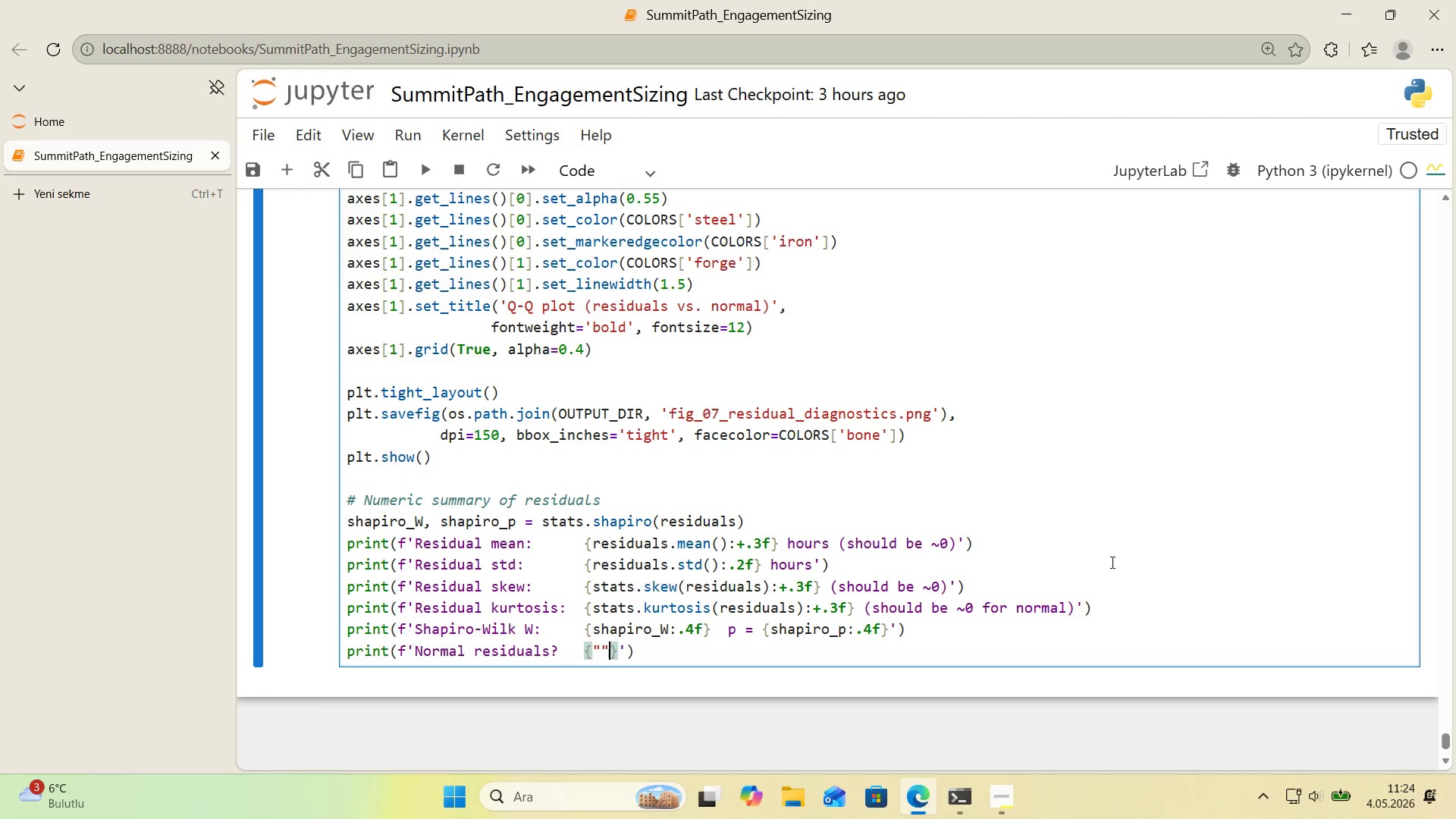 
key(ArrowLeft)
 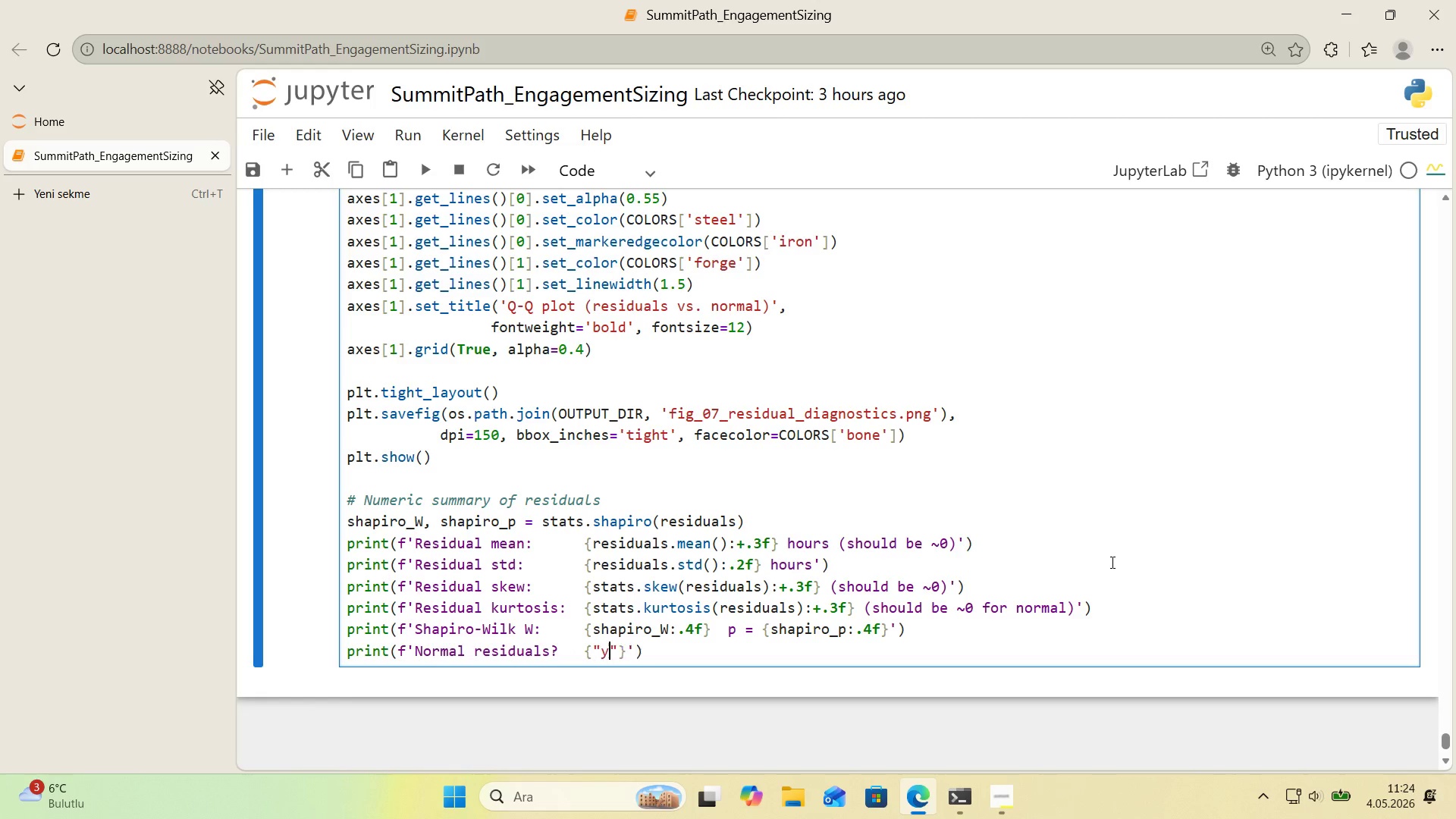 
type(yes)
 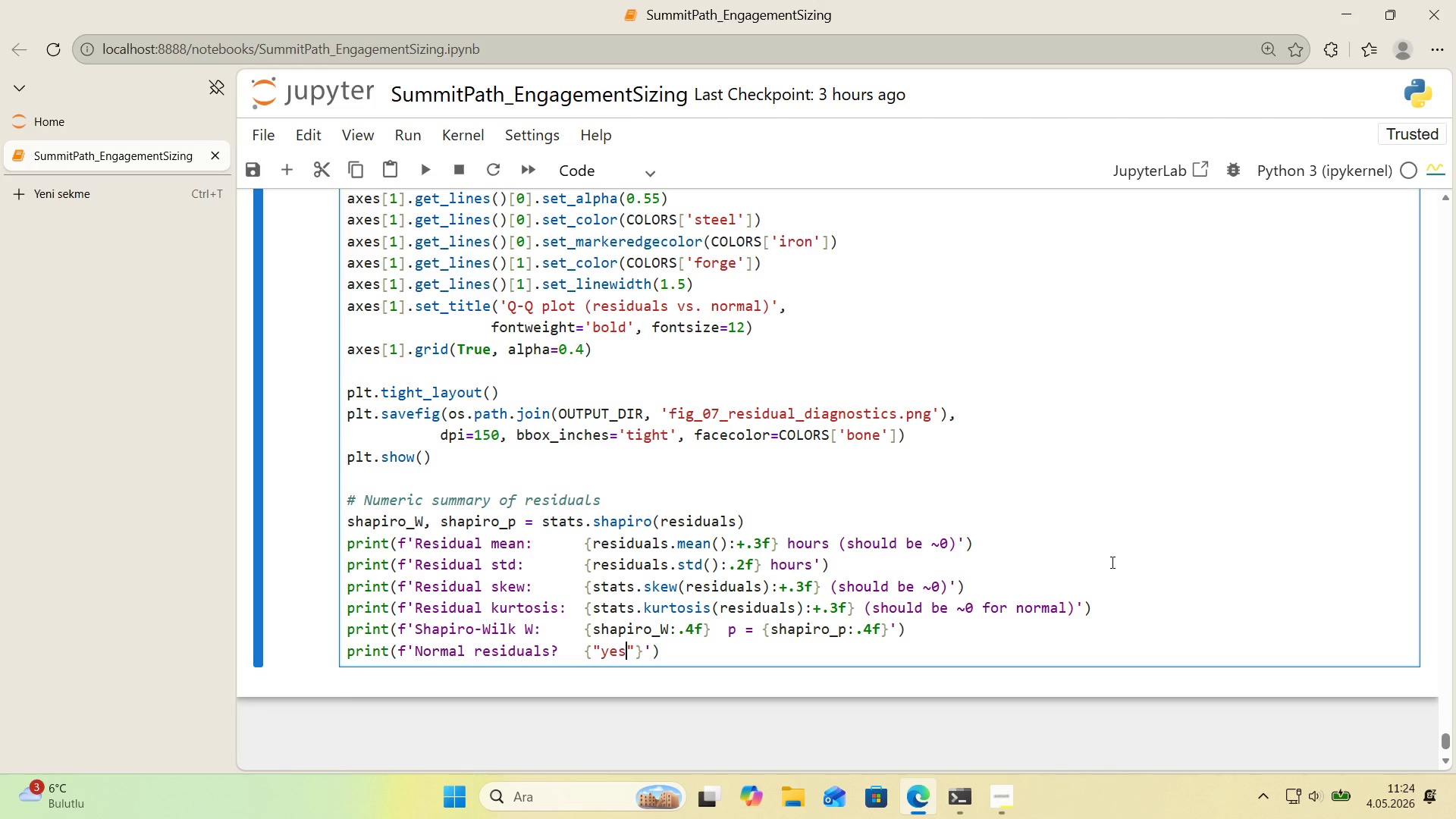 
key(ArrowRight)
 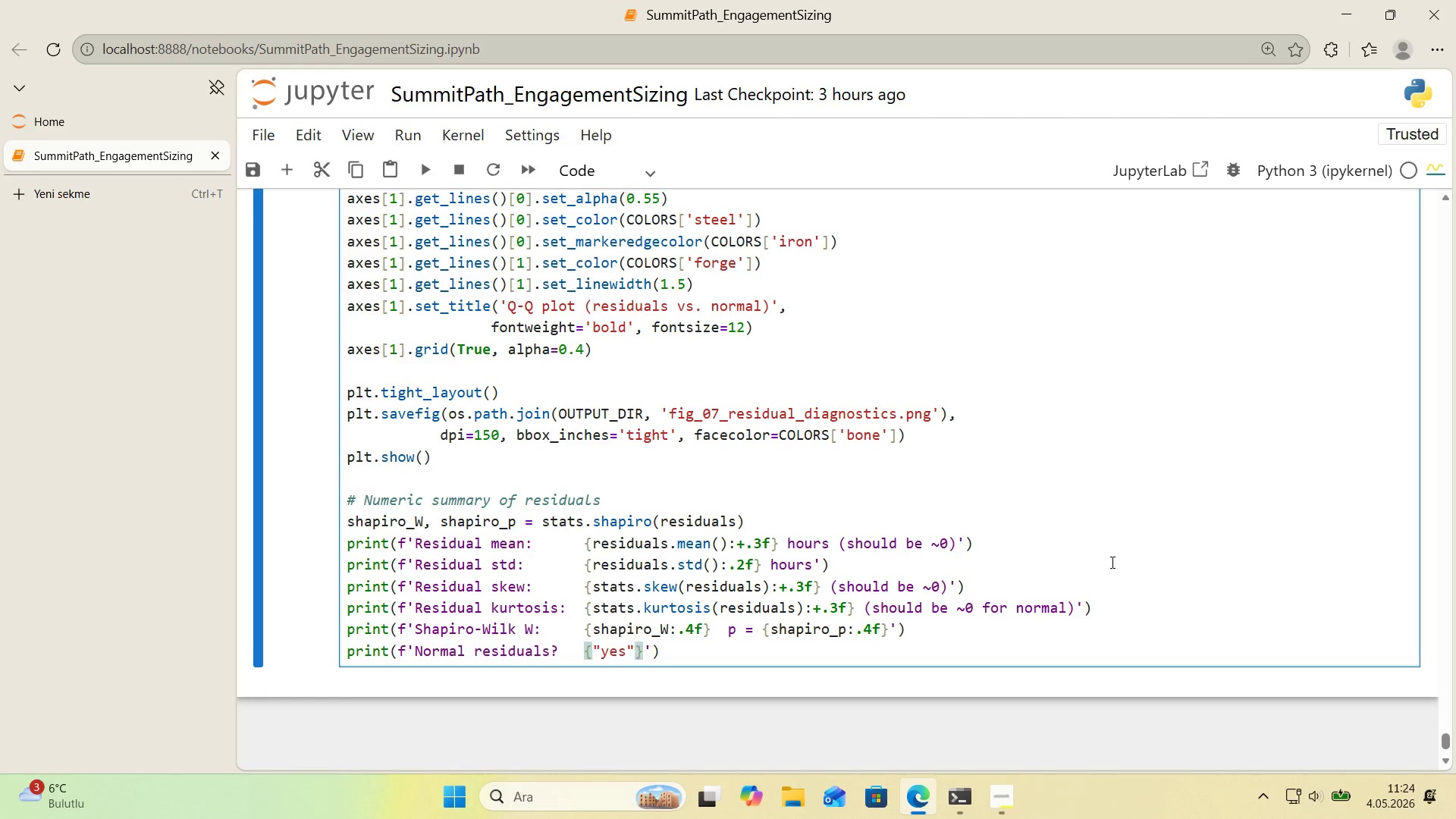 
type( 'f shap'ro_p [Break] 0.05 else ``)
 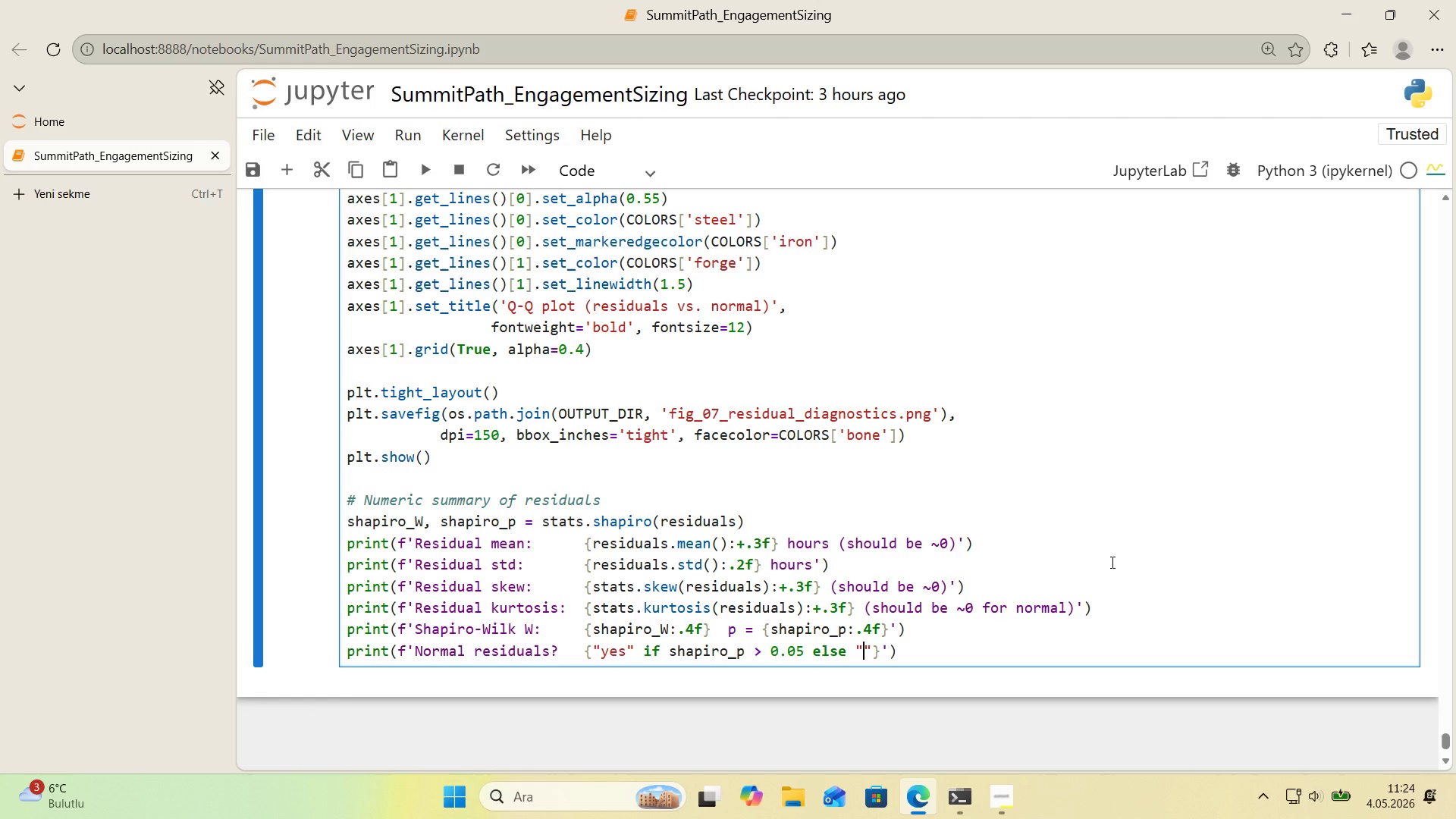 
 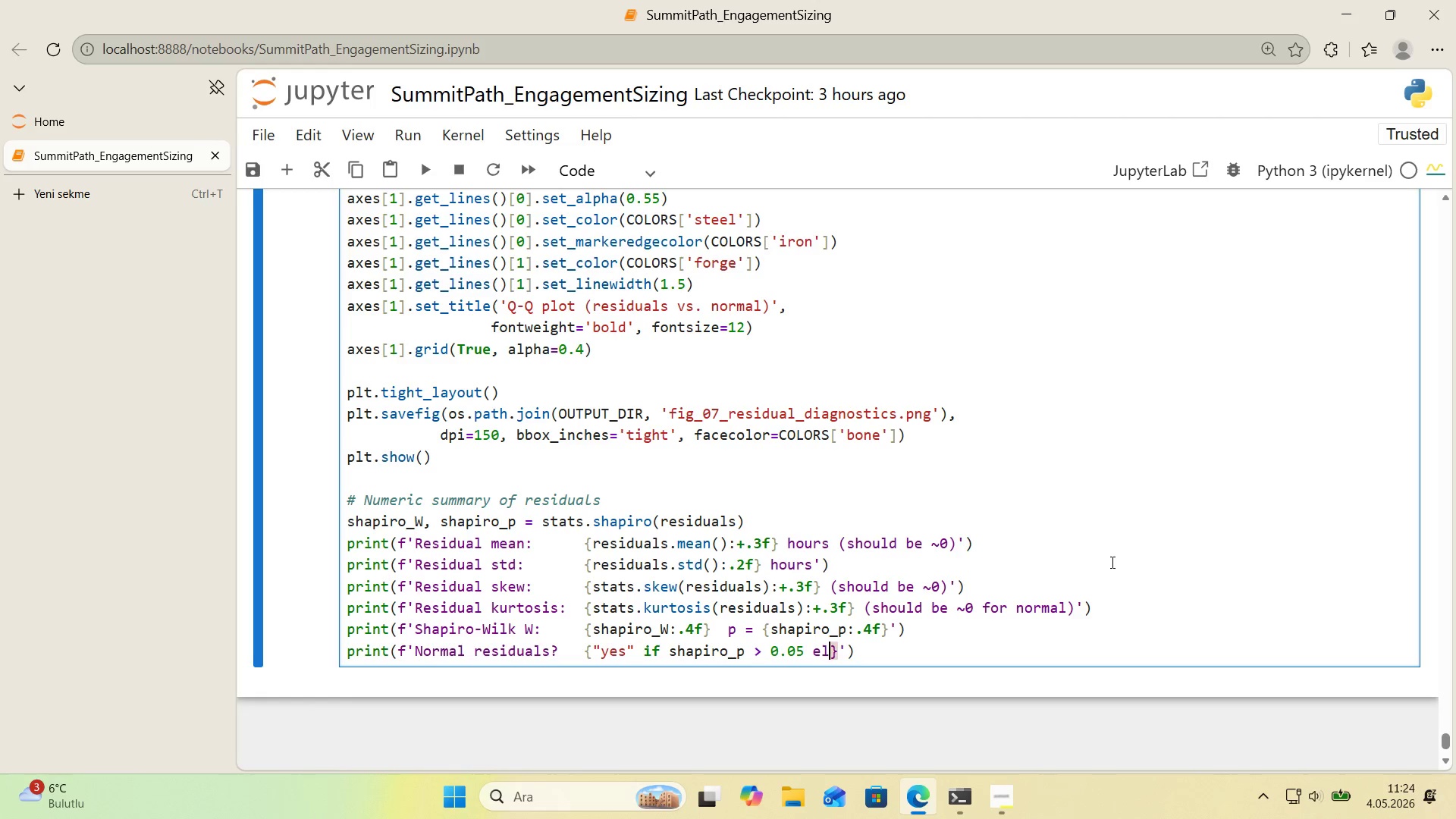 
key(ArrowLeft)
 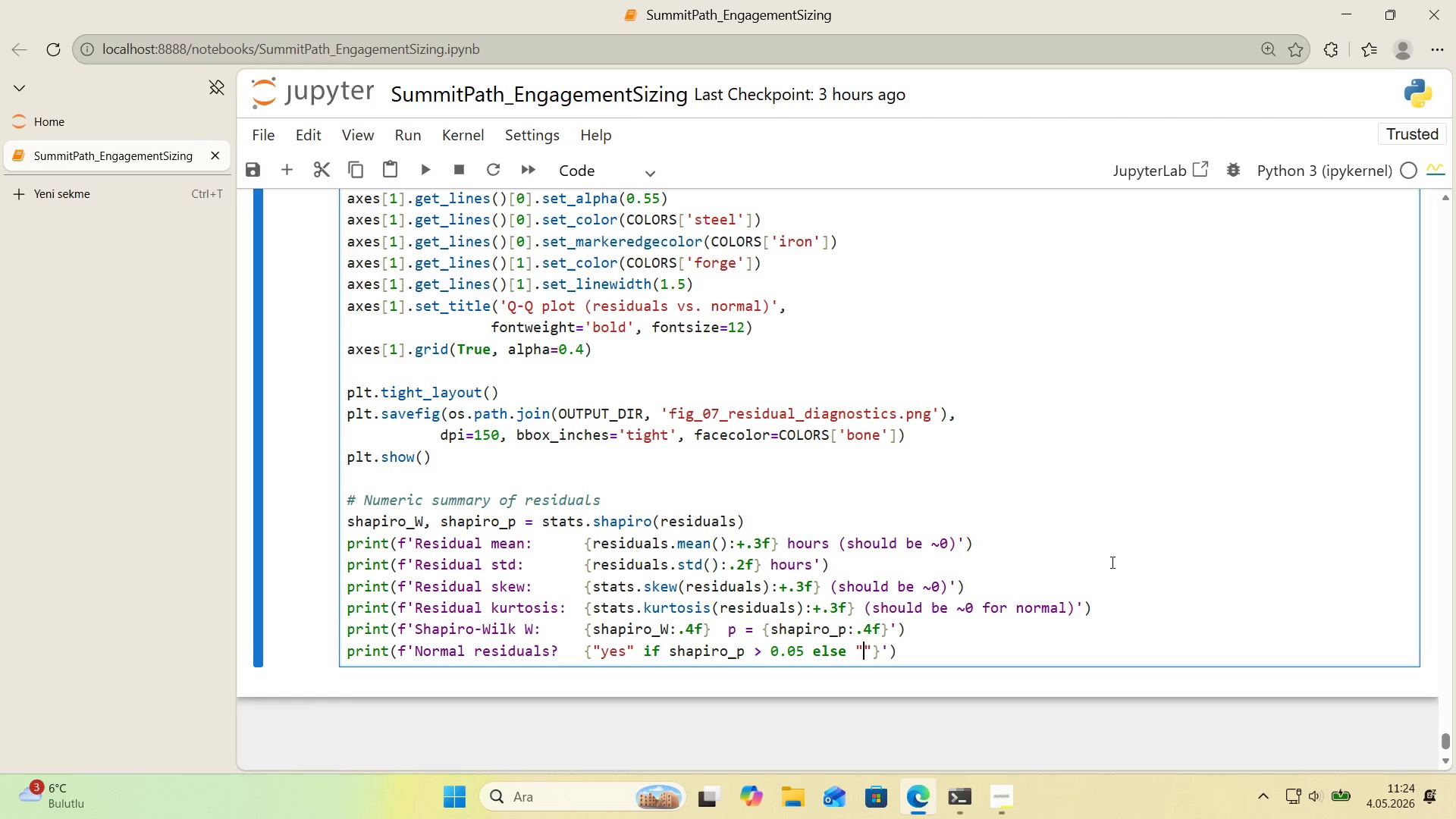 
type(marg'nal - v'sual check ru)
 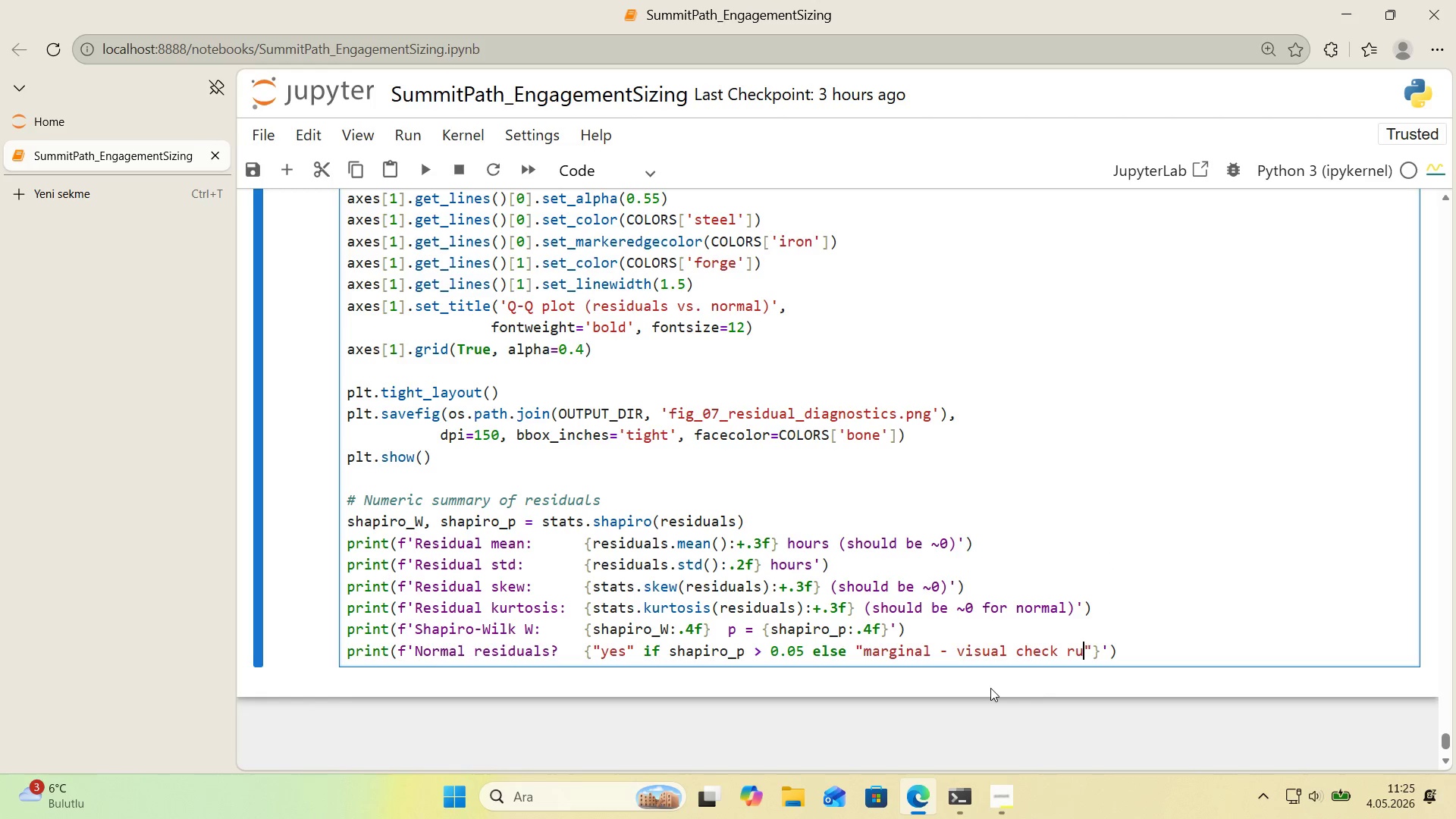 
type(les)
 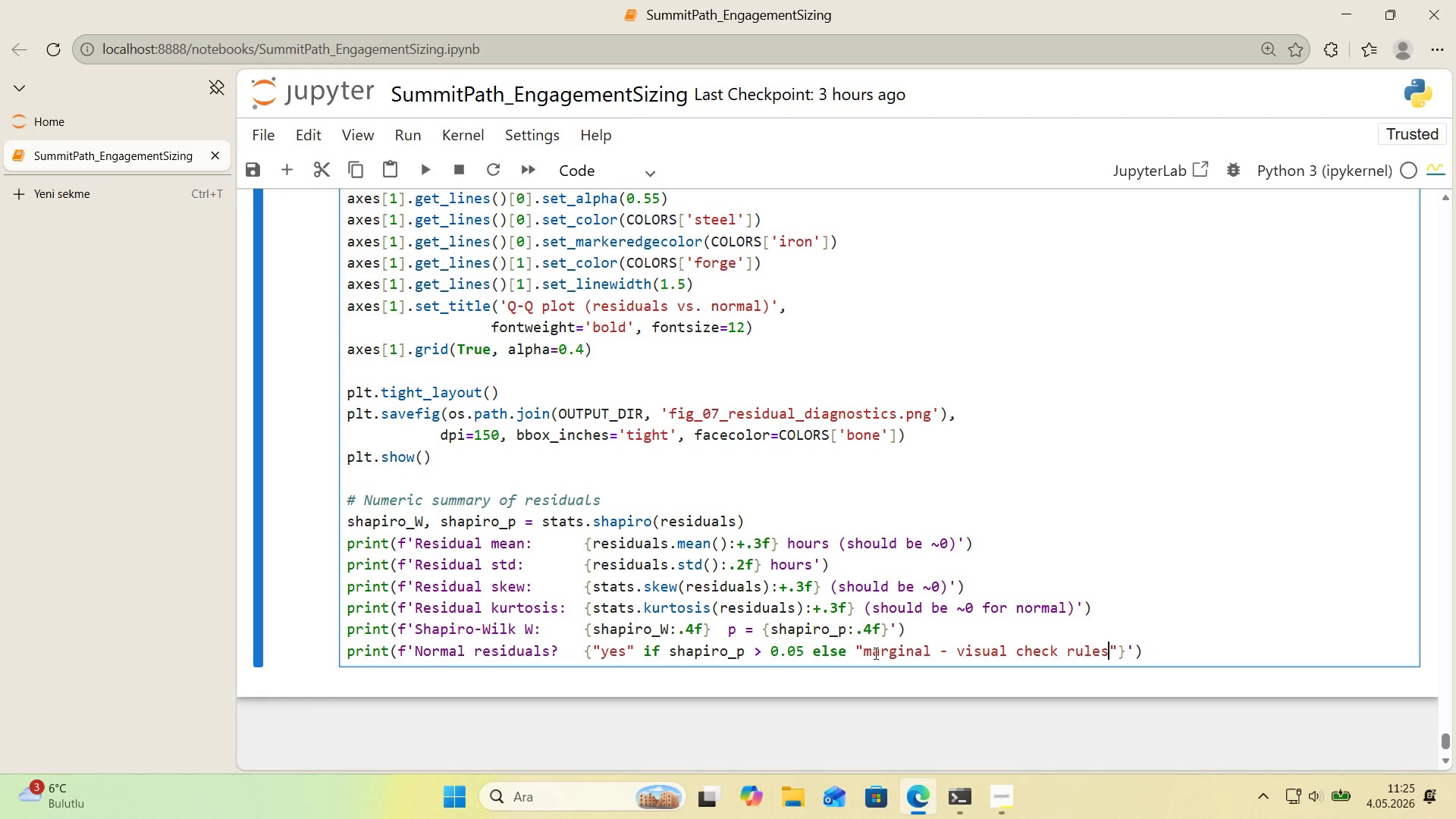 
wait(6.81)
 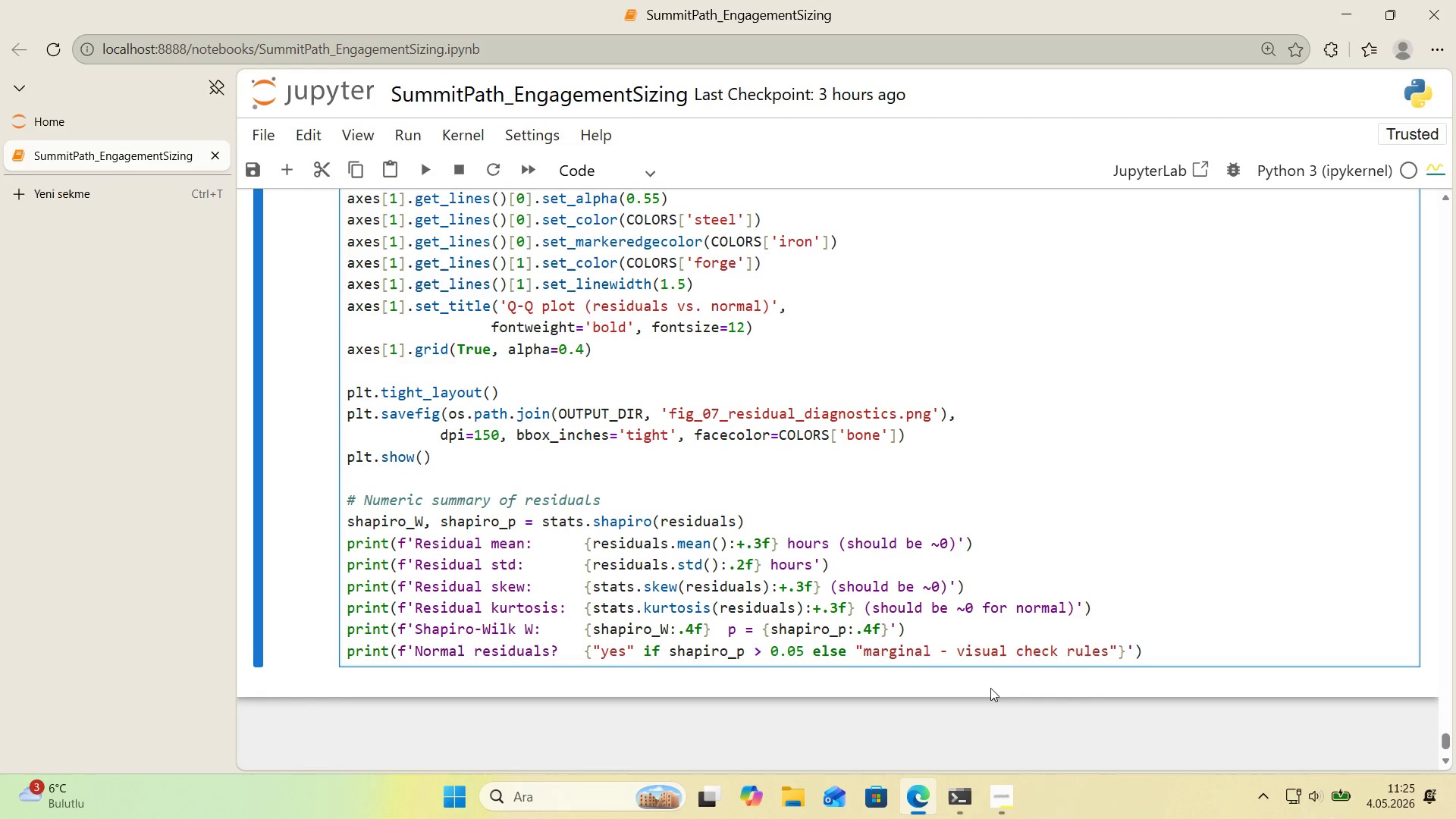 
left_click_drag(start_coordinate=[936, 651], to_coordinate=[1110, 657])
 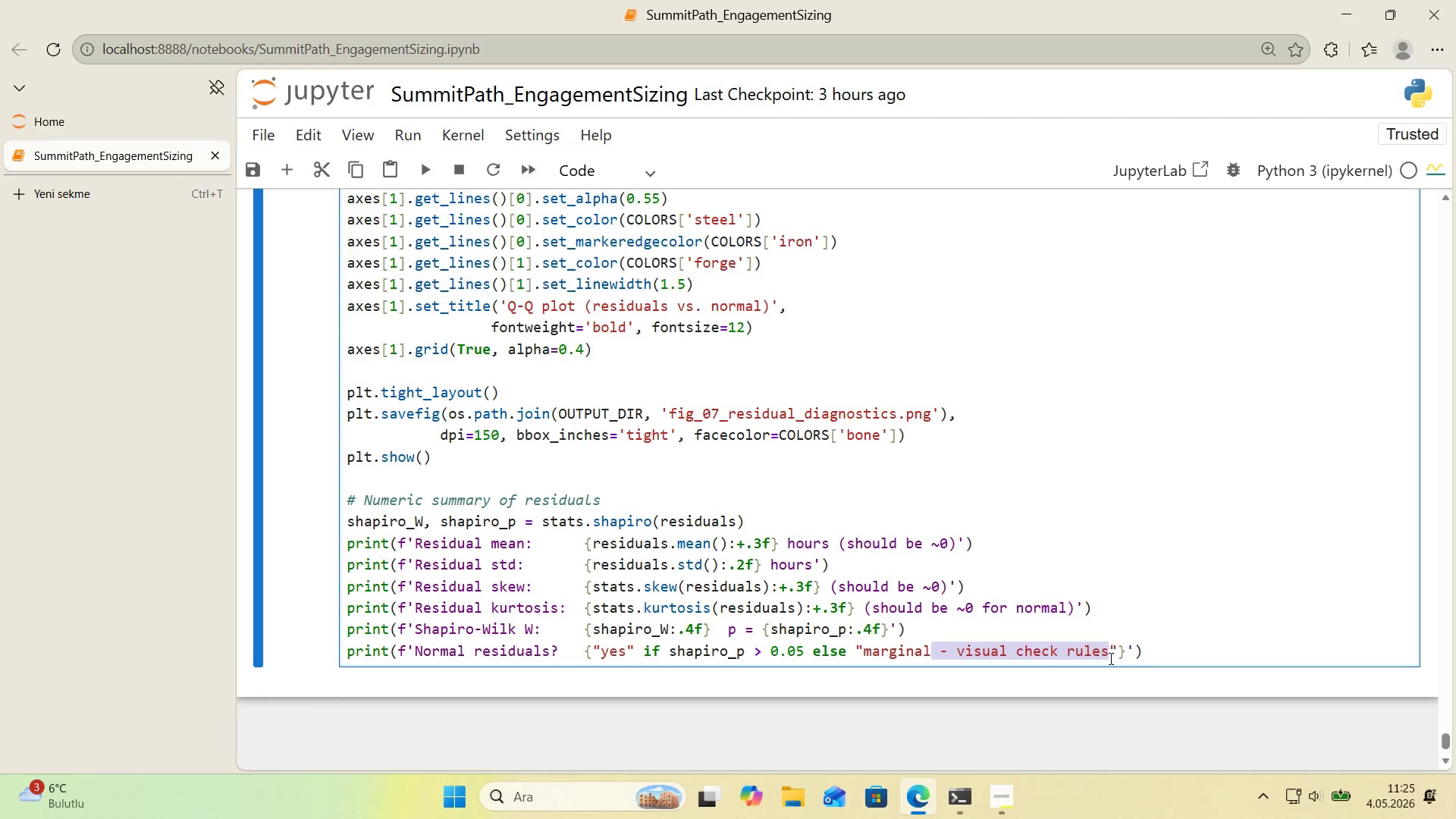 
key(Backspace)
 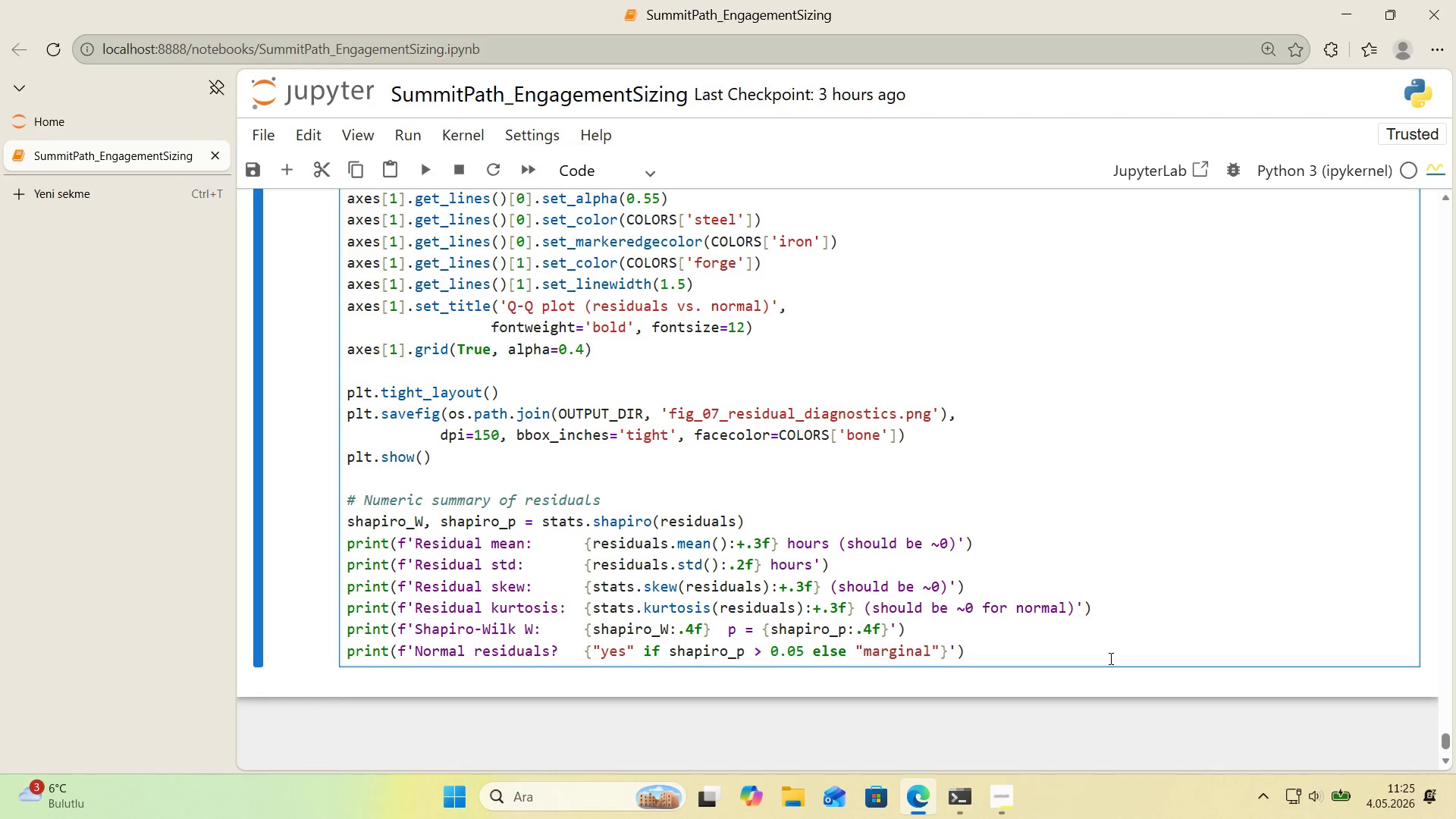 
left_click([1109, 658])
 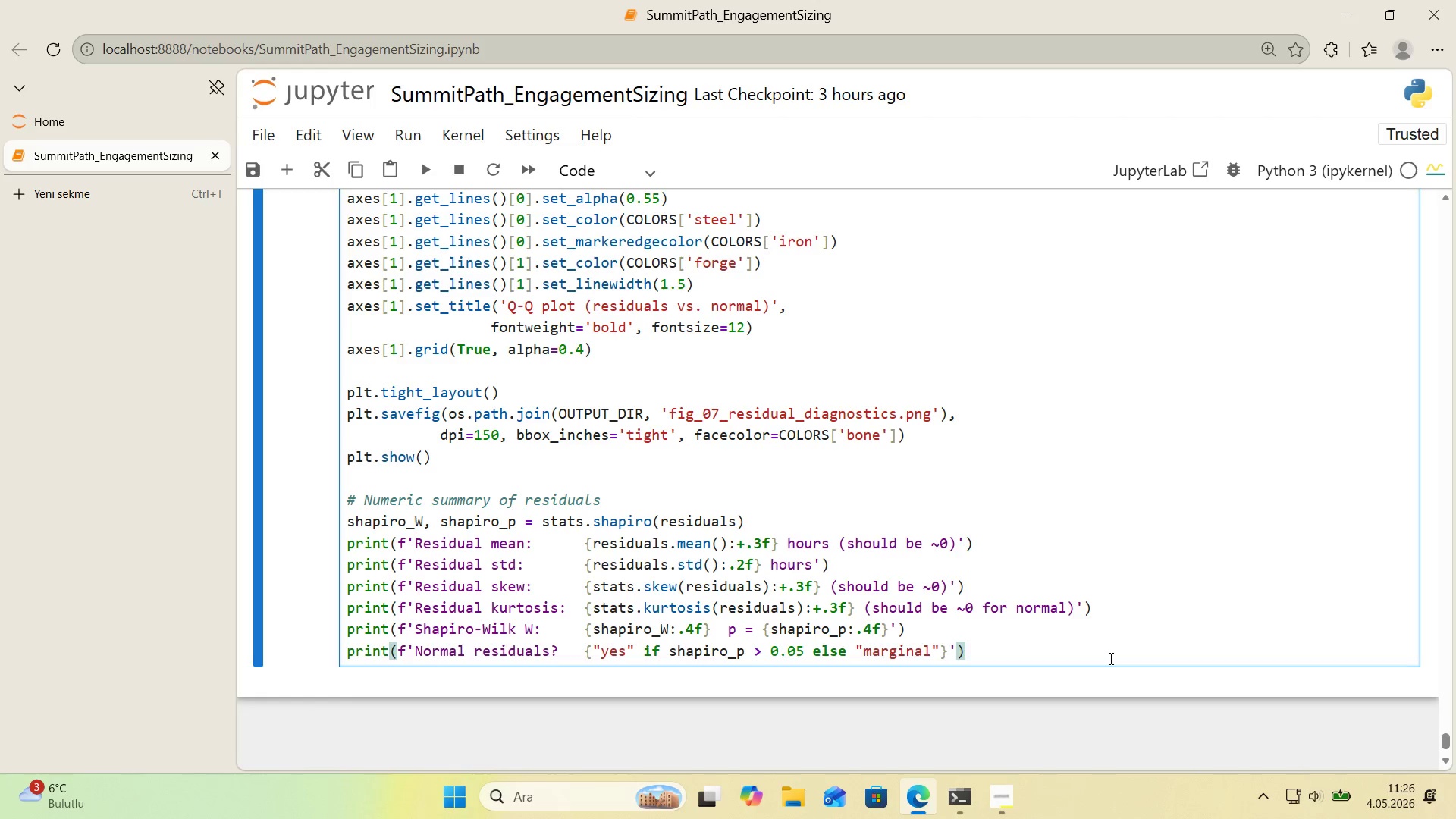 
wait(51.86)
 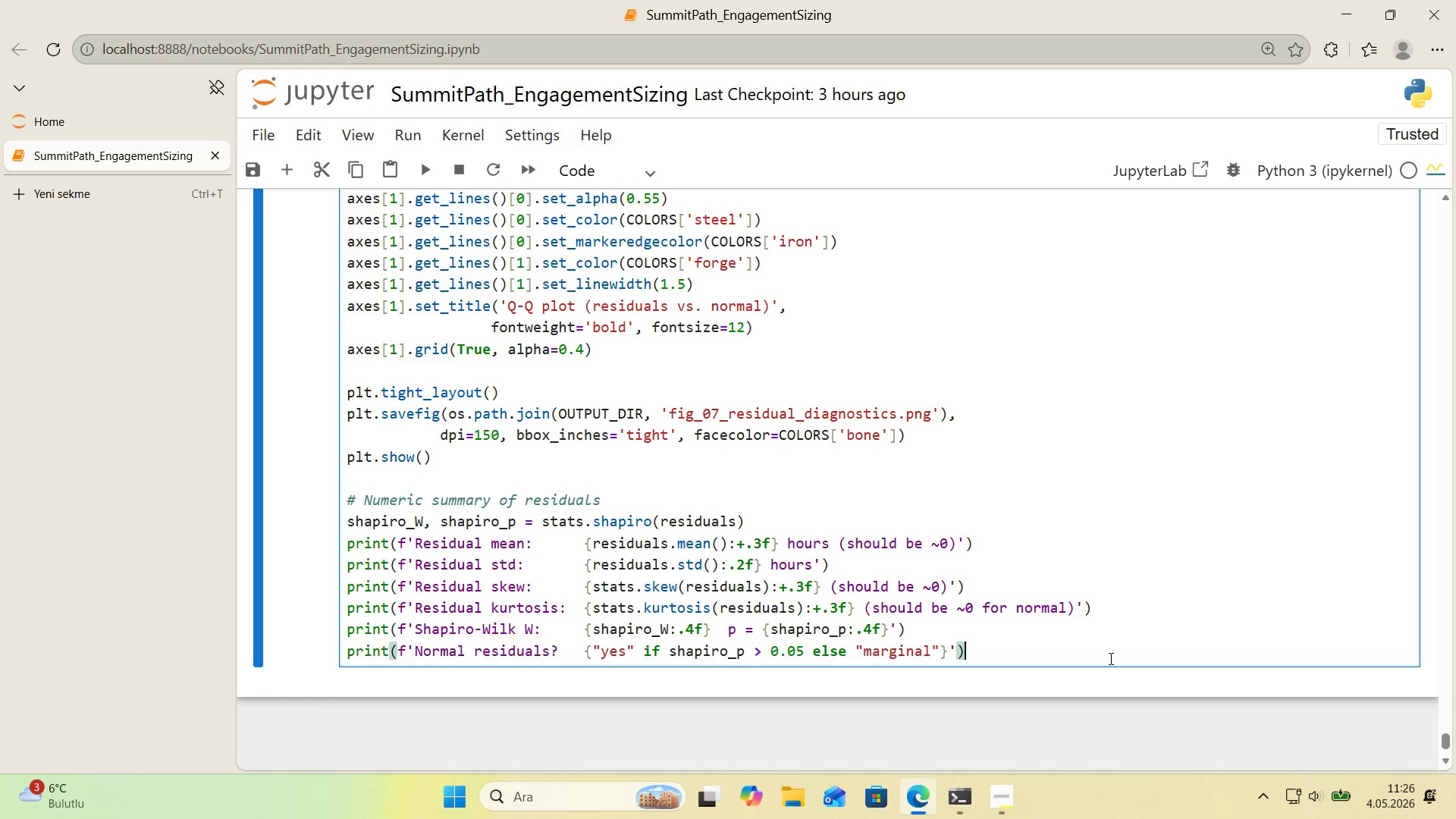 
key(Shift+Enter)
 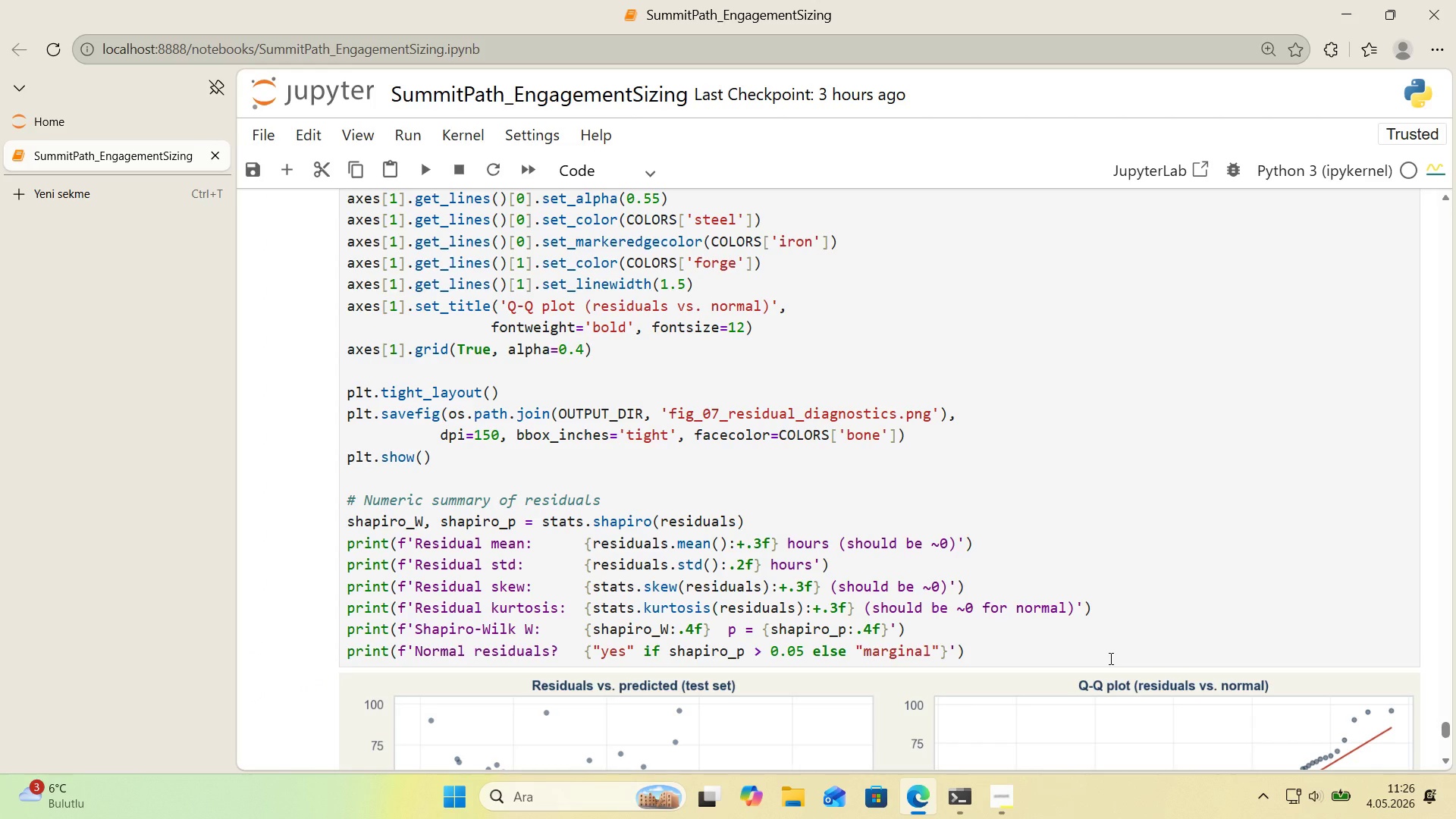 
wait(8.59)
 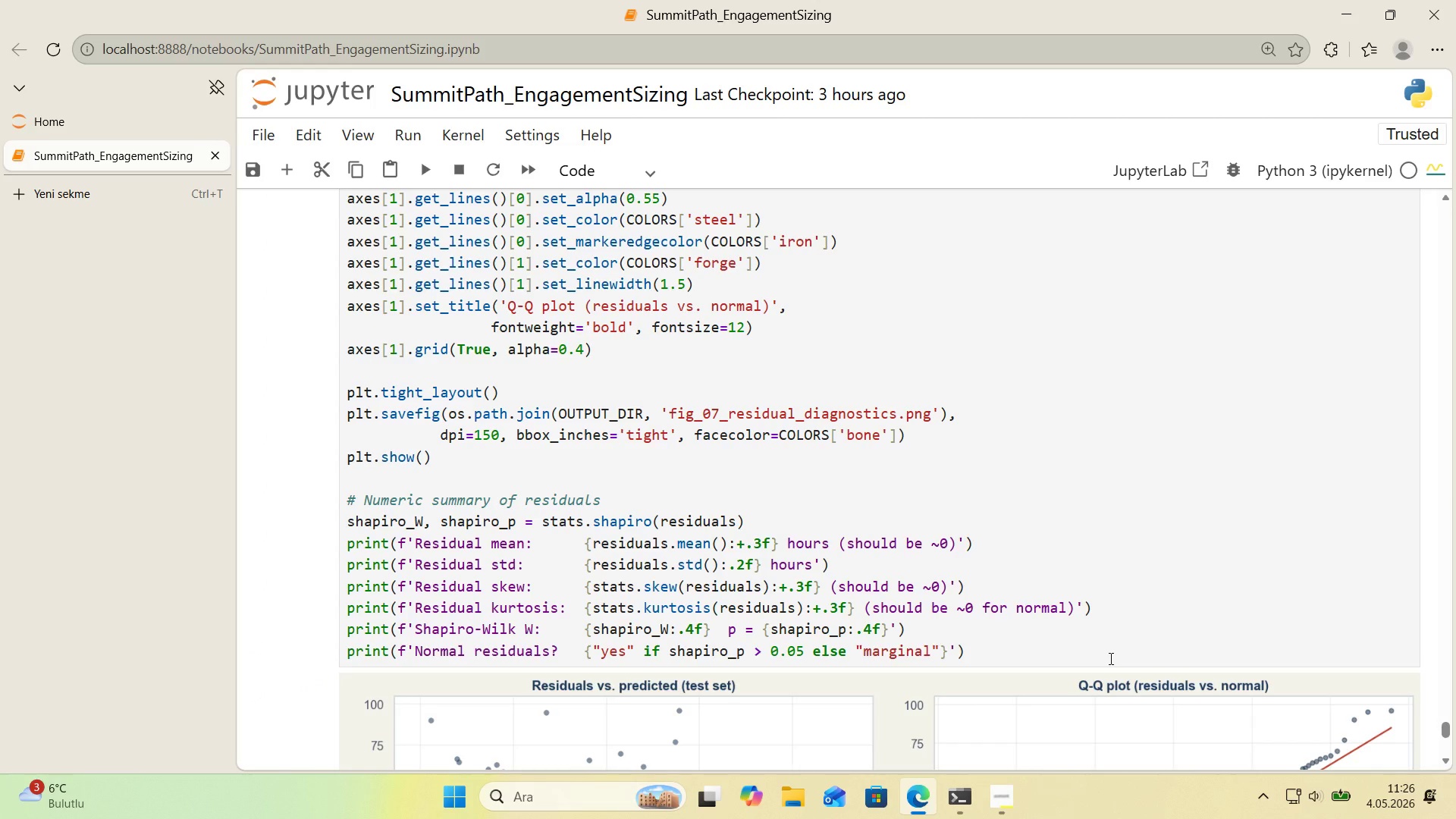 
scroll: coordinate [1075, 469], scroll_direction: down, amount: 5.0
 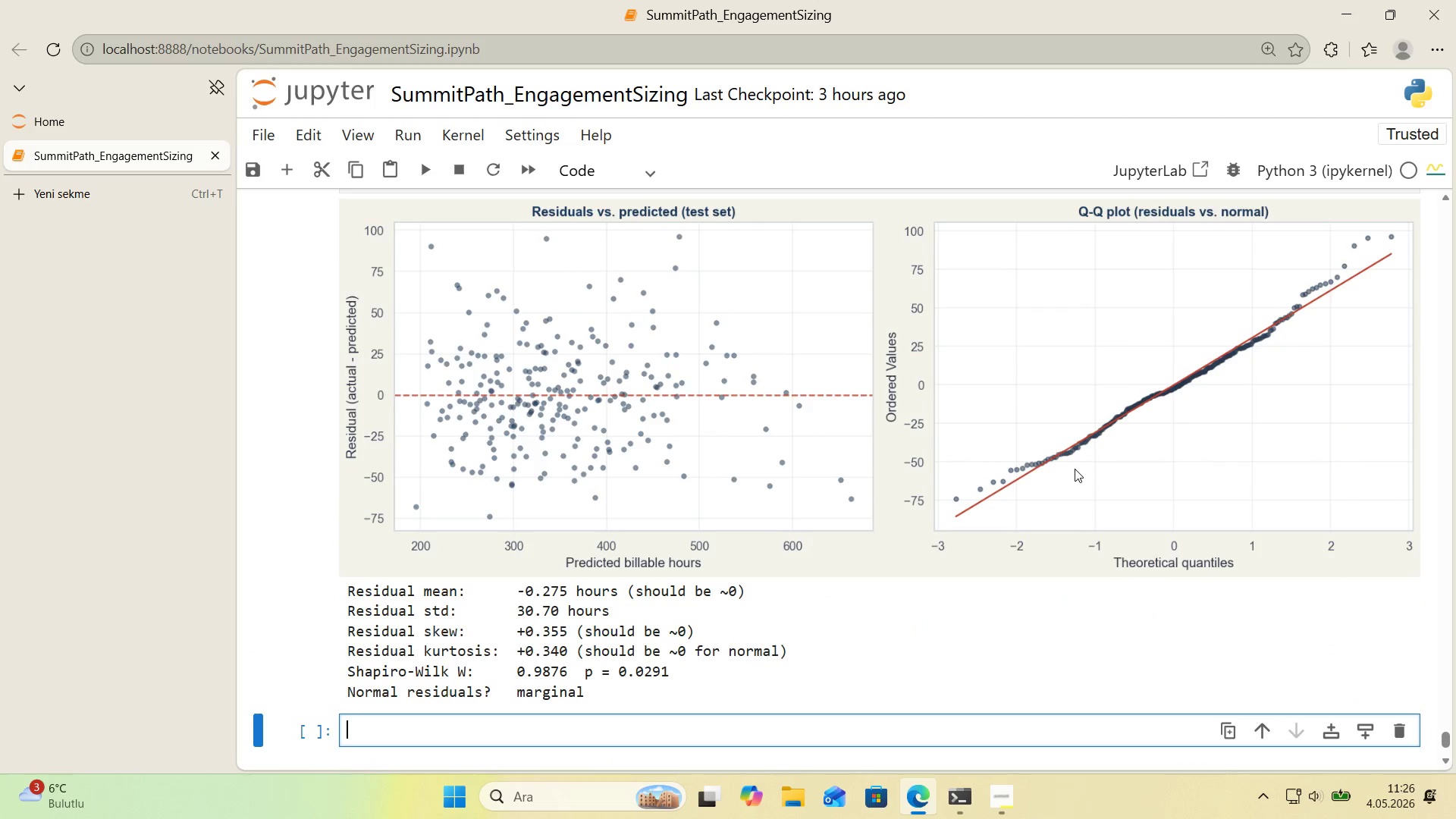 
scroll: coordinate [1075, 469], scroll_direction: up, amount: 1.0
 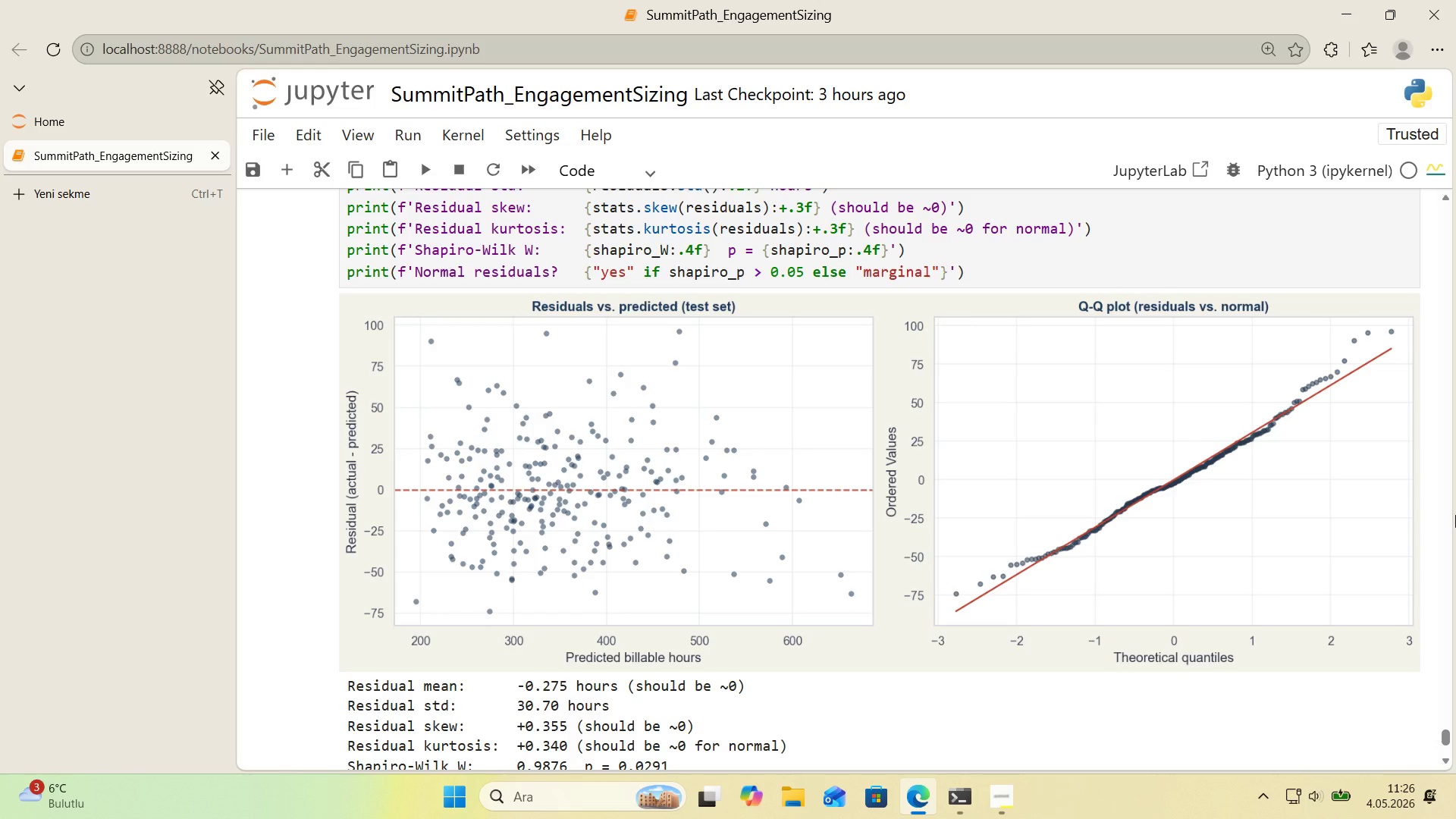 
wait(23.44)
 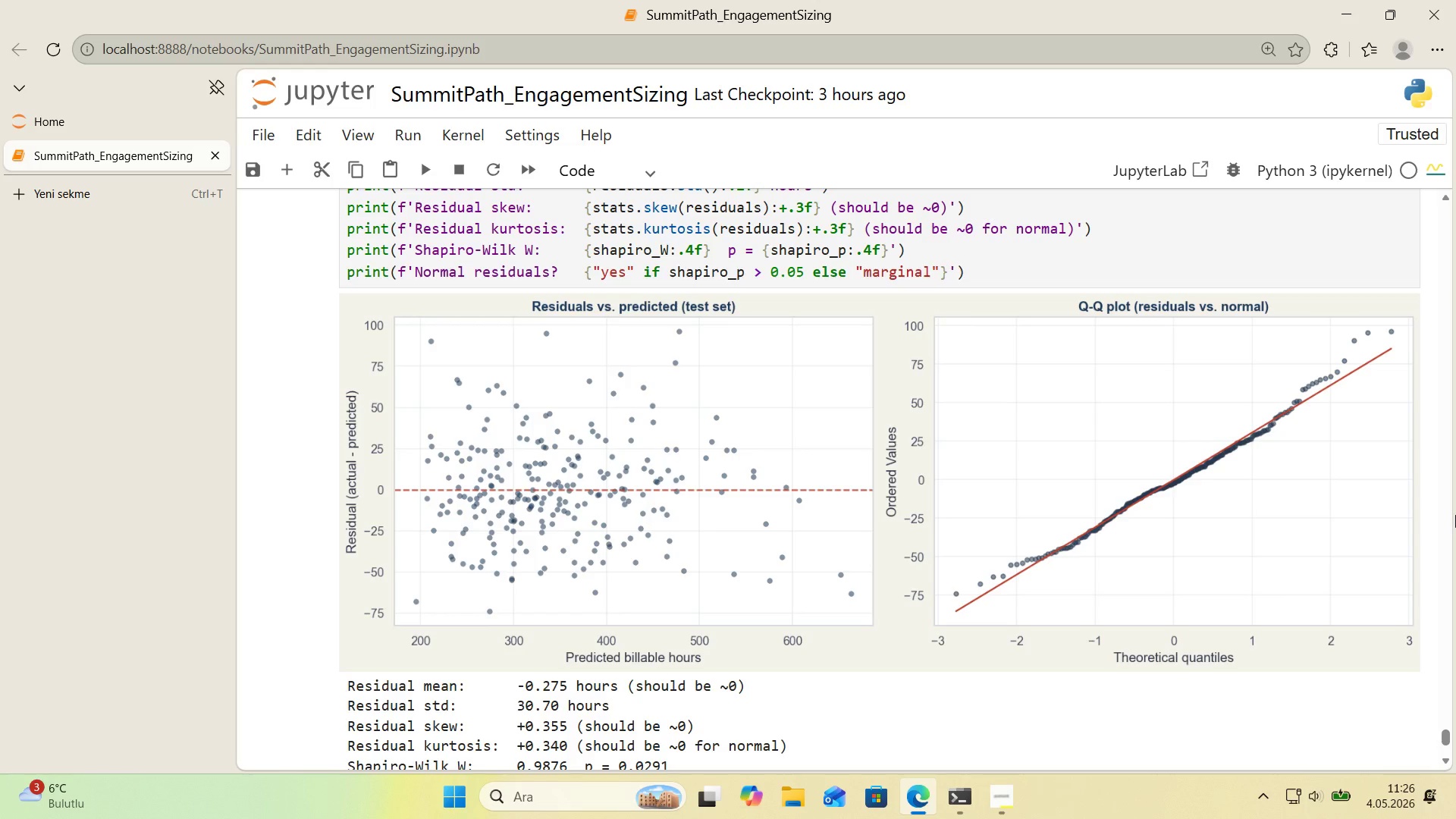 
scroll: coordinate [1434, 502], scroll_direction: down, amount: 1.0
 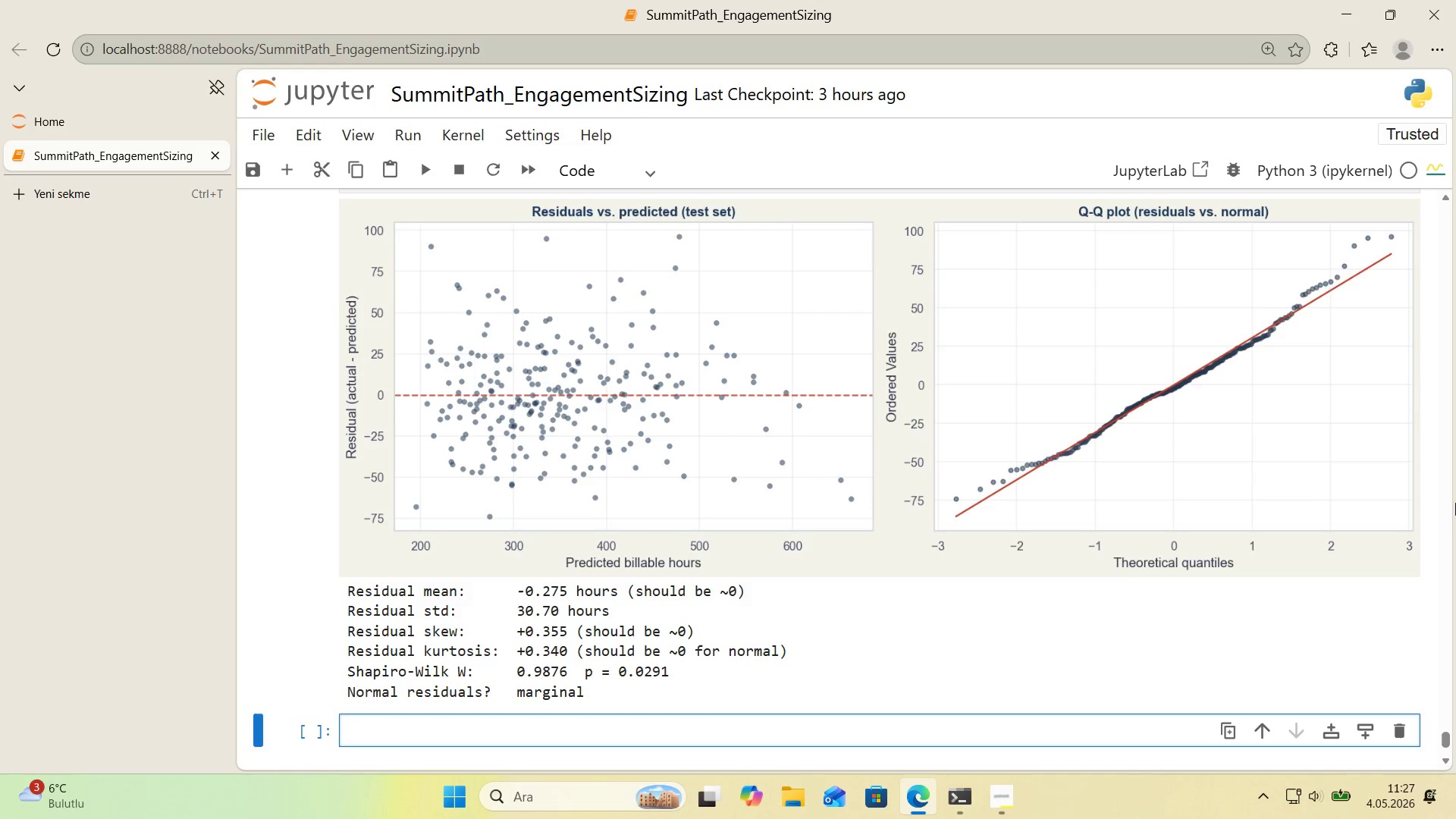 
wait(51.77)
 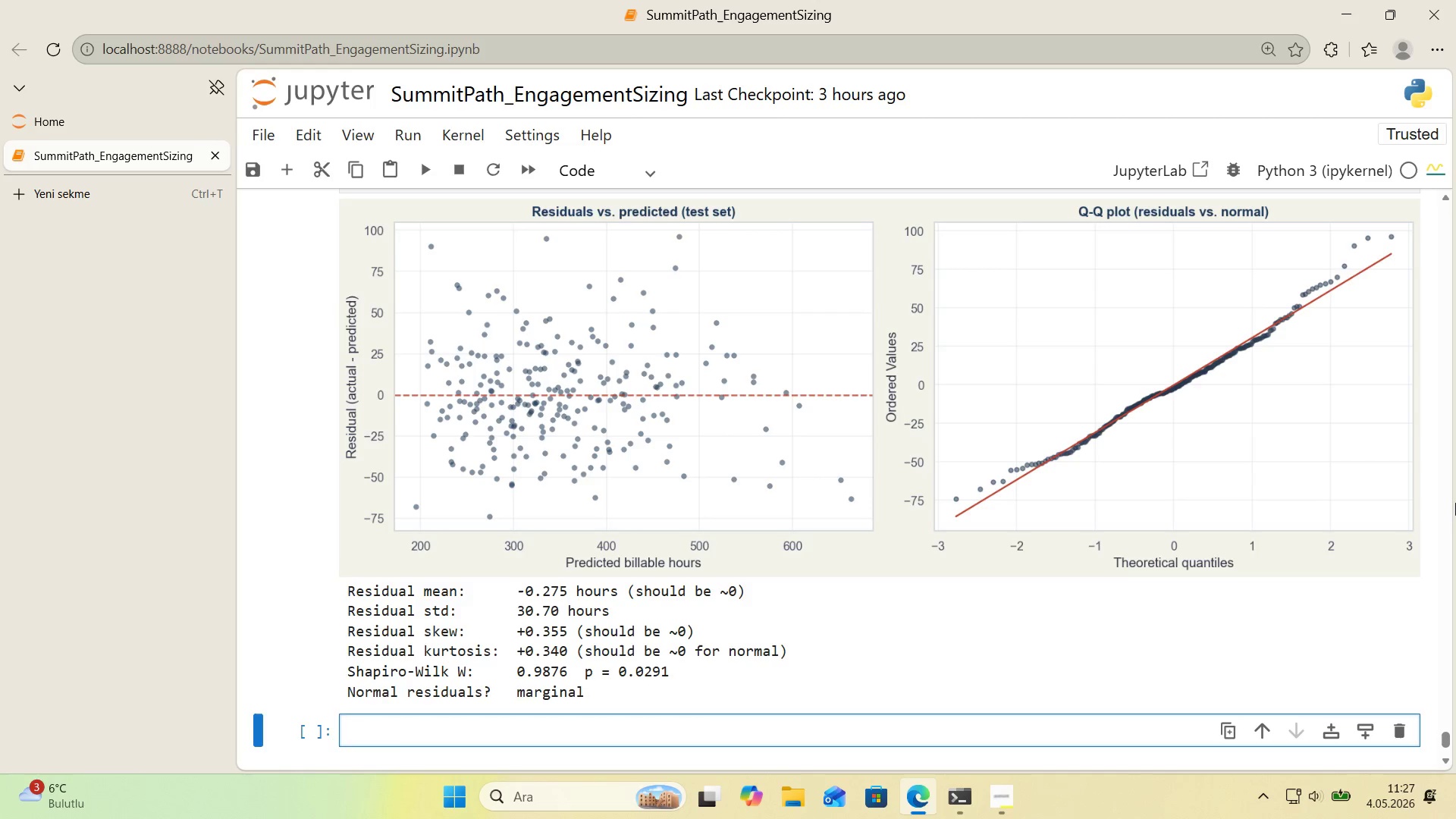 
scroll: coordinate [1318, 504], scroll_direction: down, amount: 1.0
 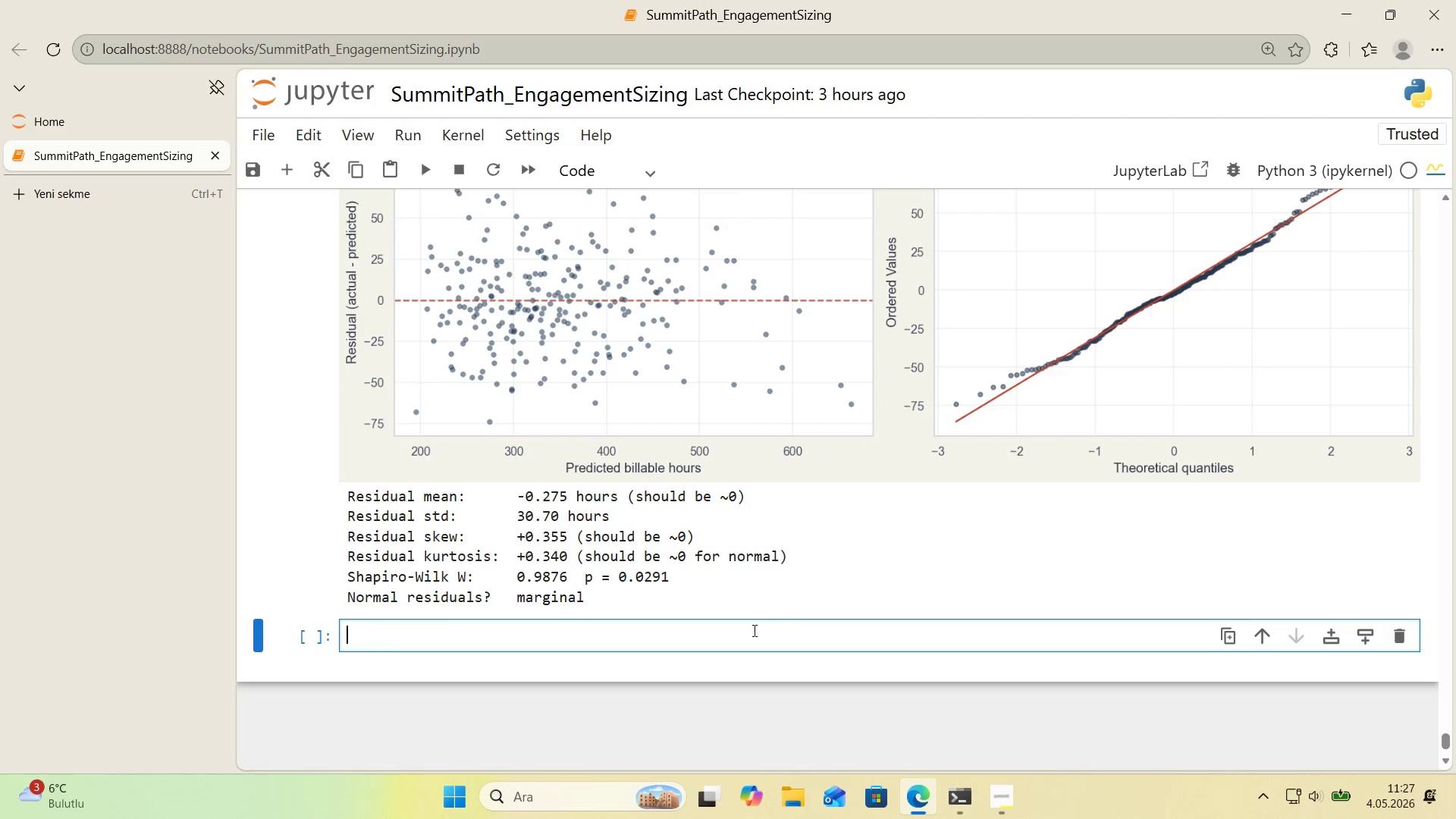 
left_click([748, 632])
 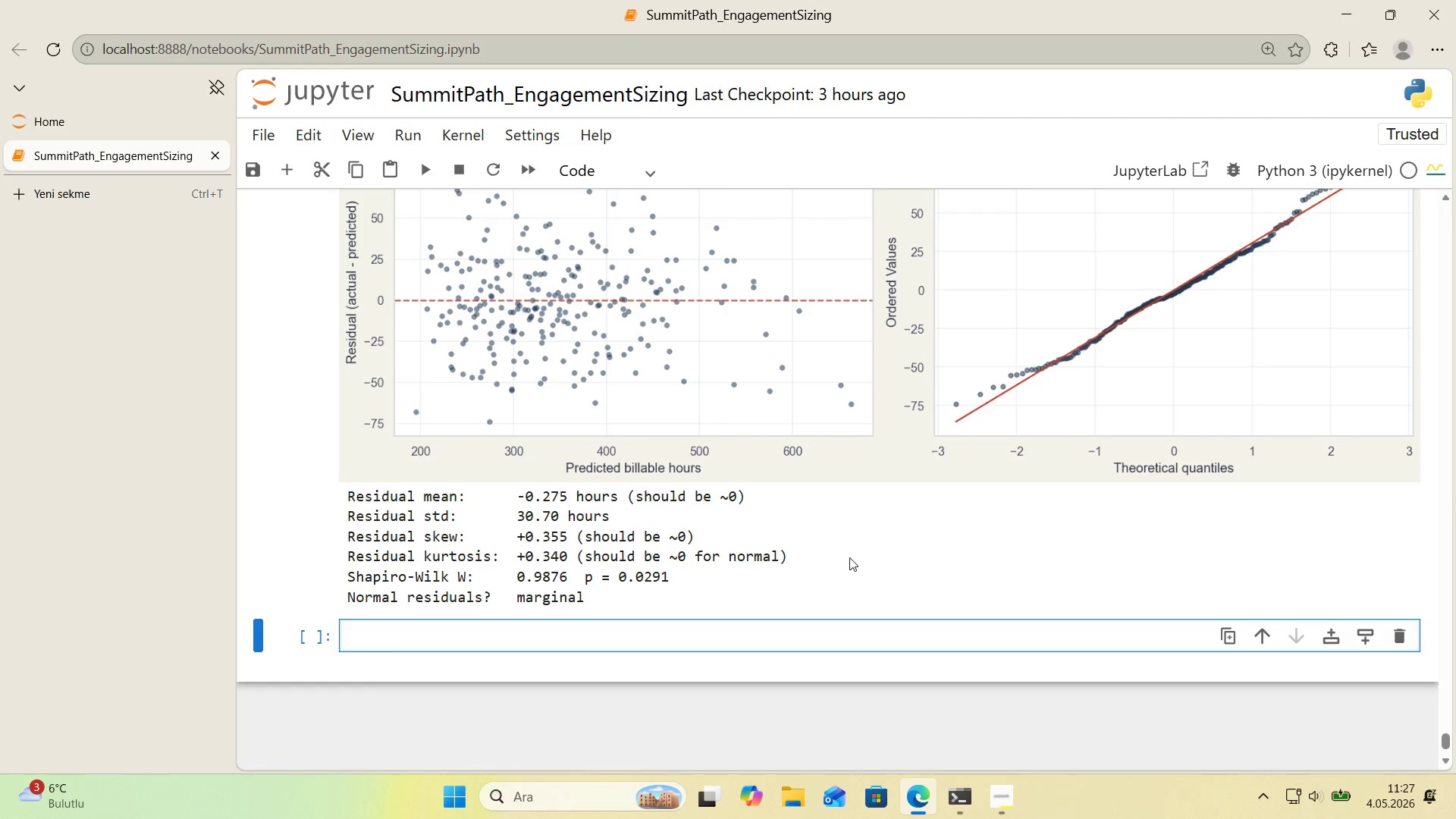 
wait(15.42)
 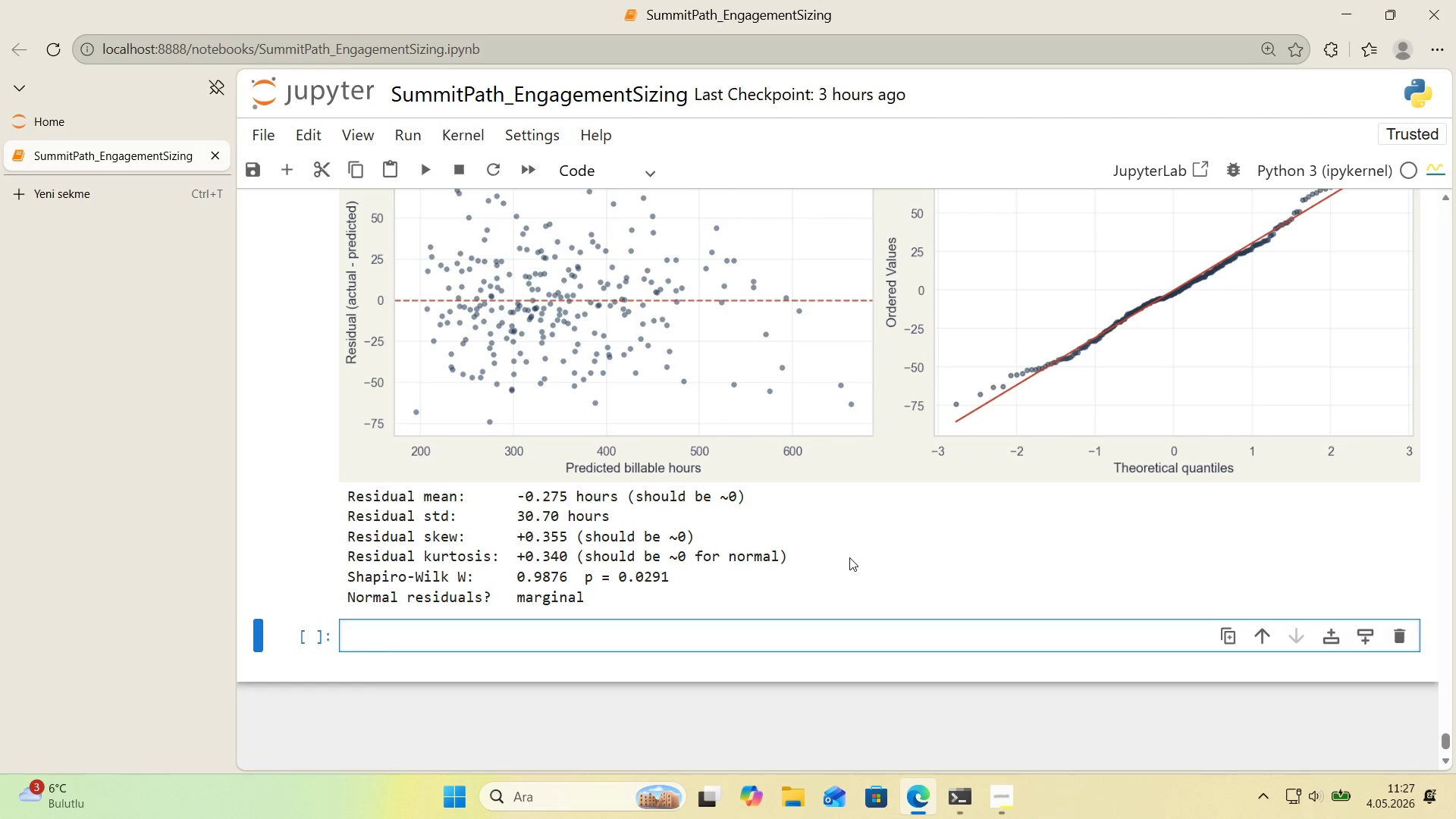 
key(Shift+ShiftRight)
 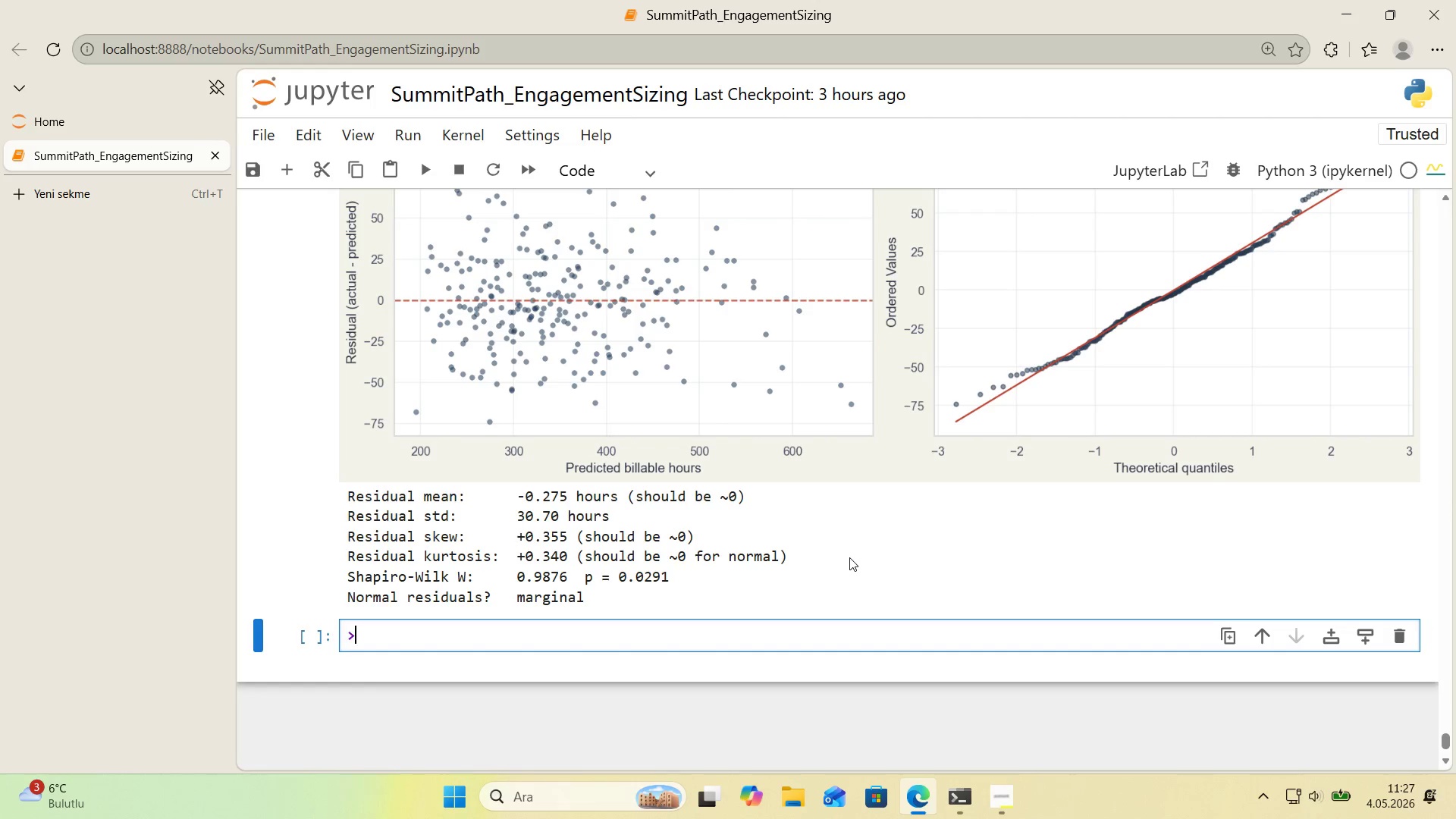 
key(Shift+Break)
 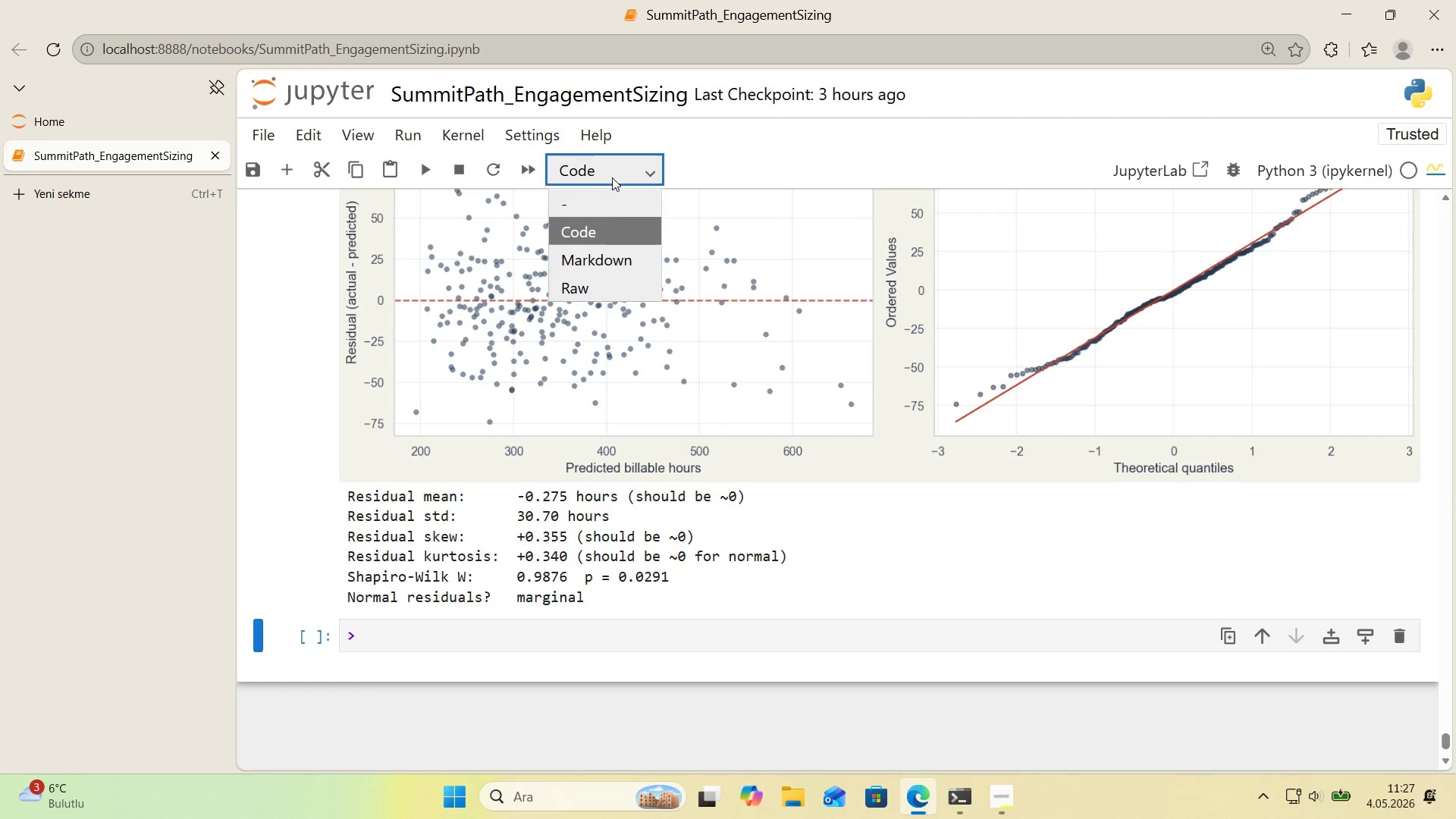 
double_click([622, 254])
 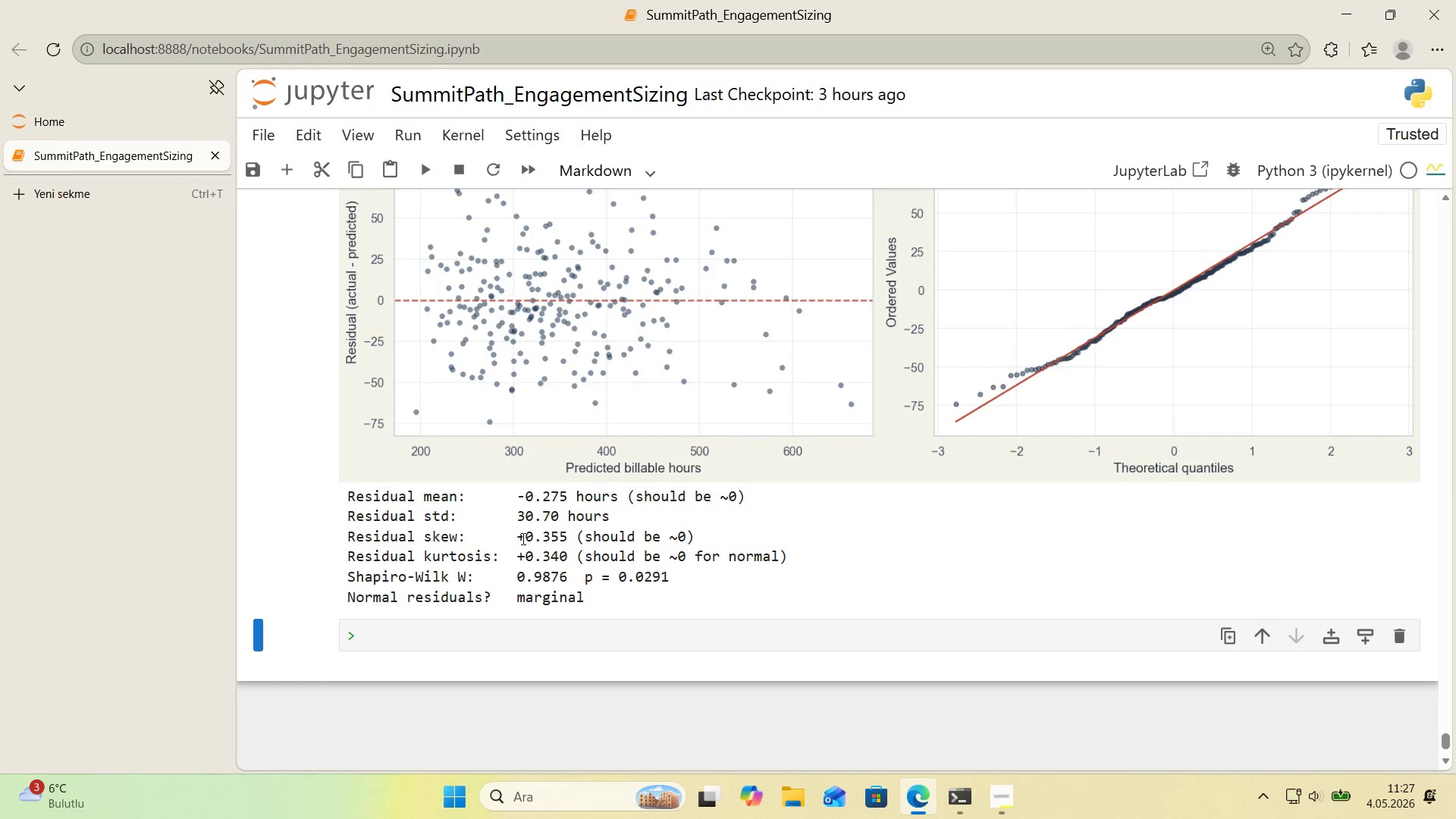 
left_click([373, 545])
 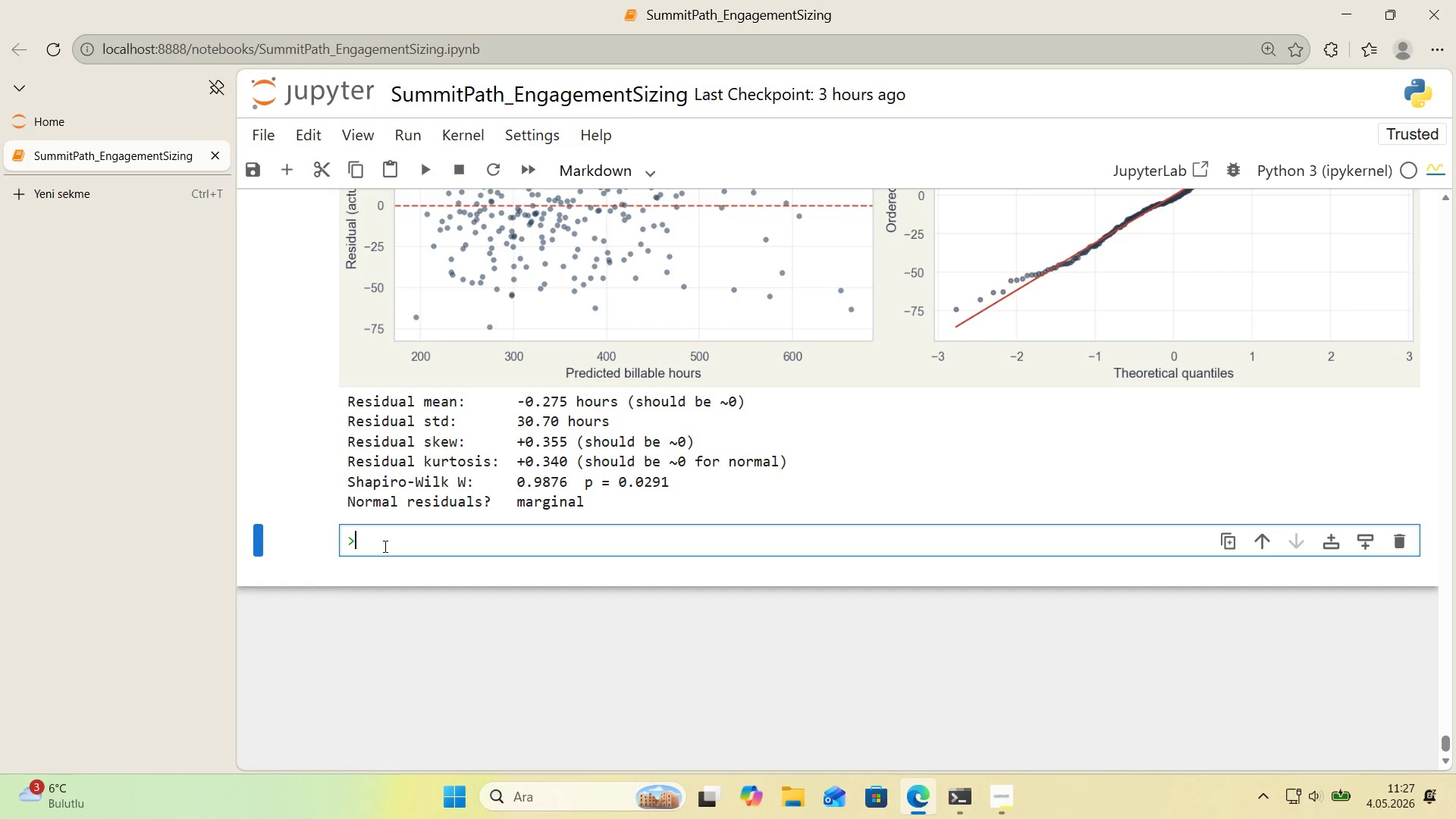 
scroll: coordinate [468, 633], scroll_direction: down, amount: 1.0
 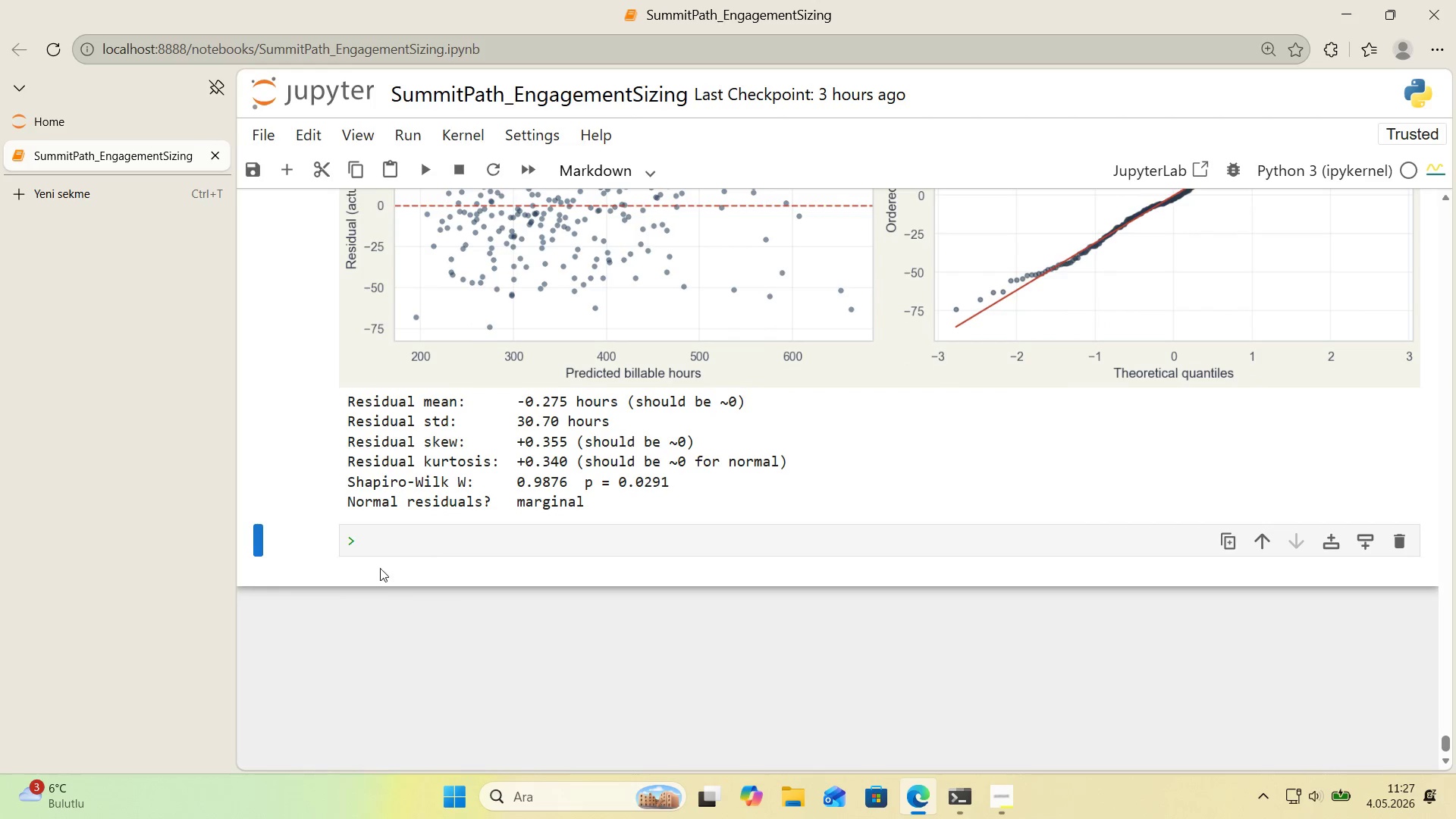 
type( - **Res'duals)
 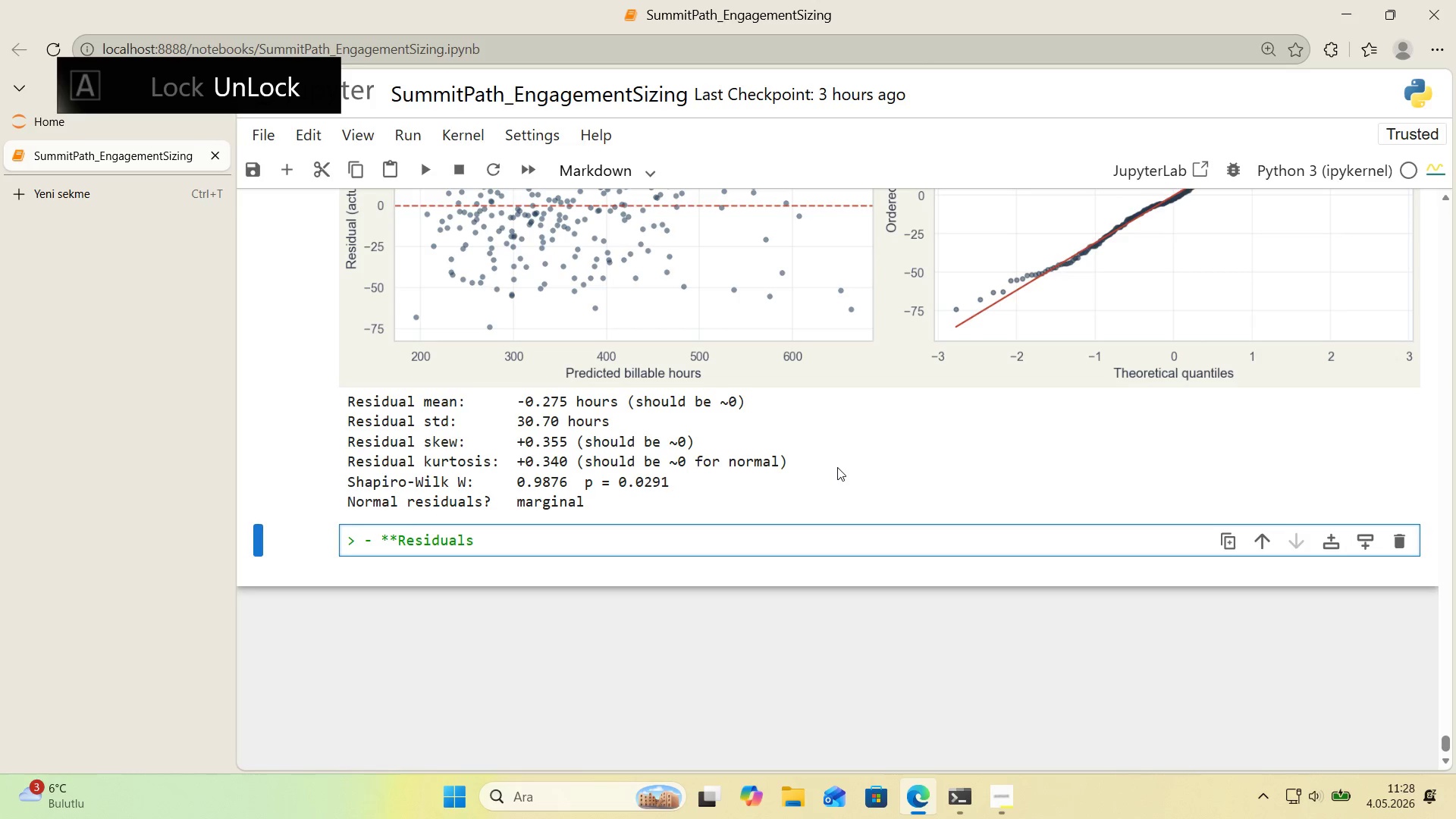 
type( vs. pred'cted**> featureless cloud around zero.)
 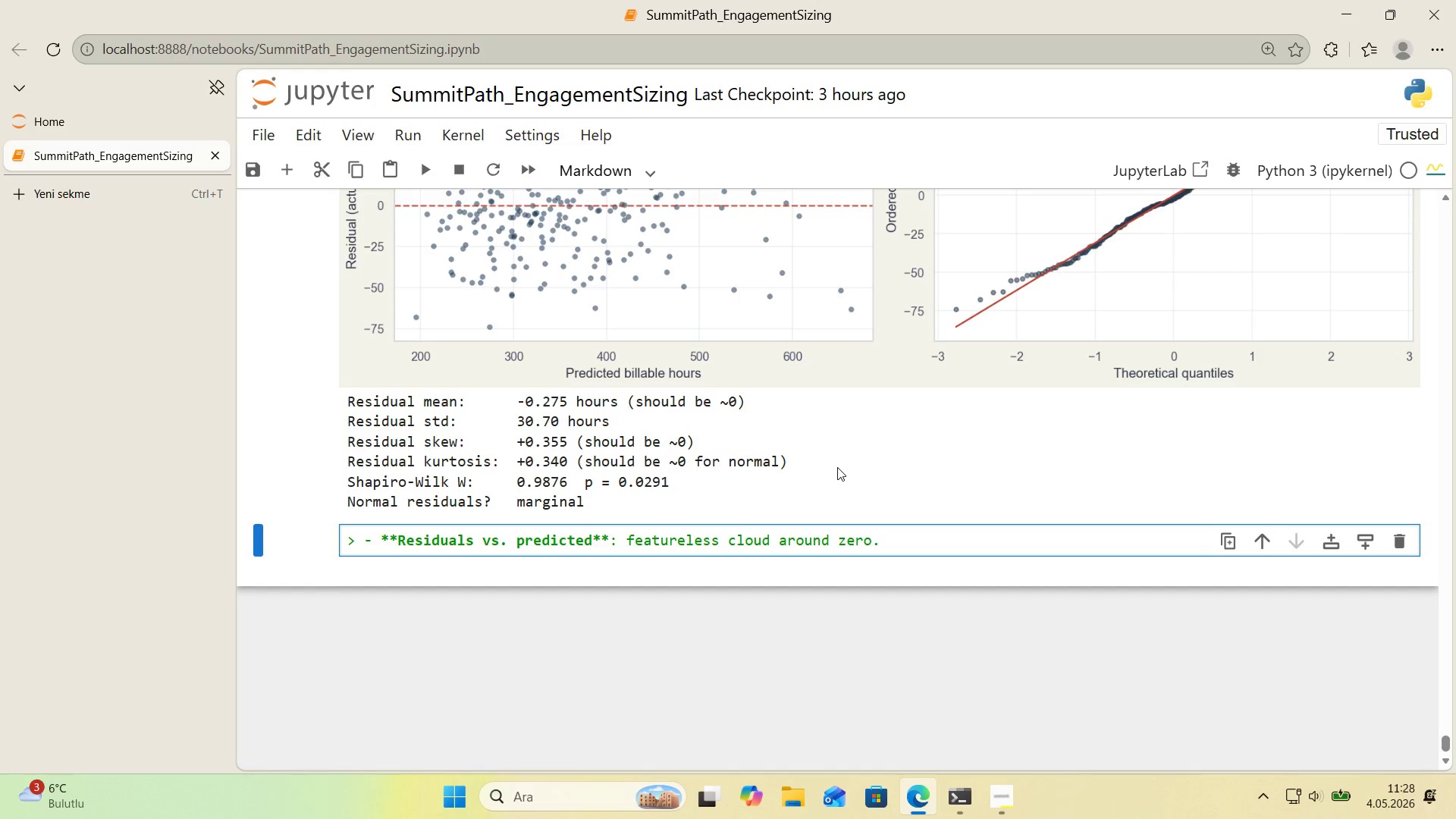 
wait(11.75)
 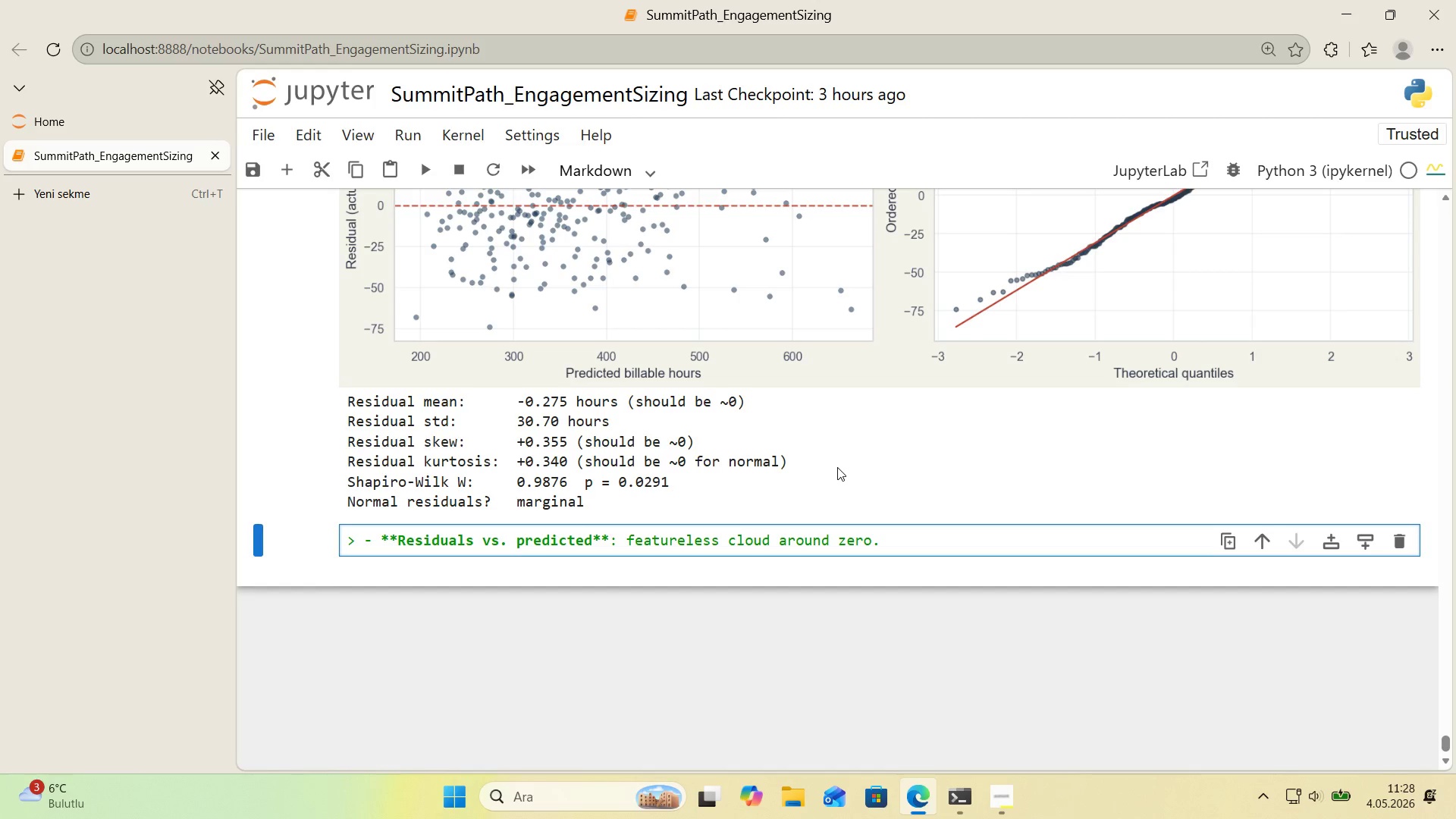 
type( No funnel shape *()
 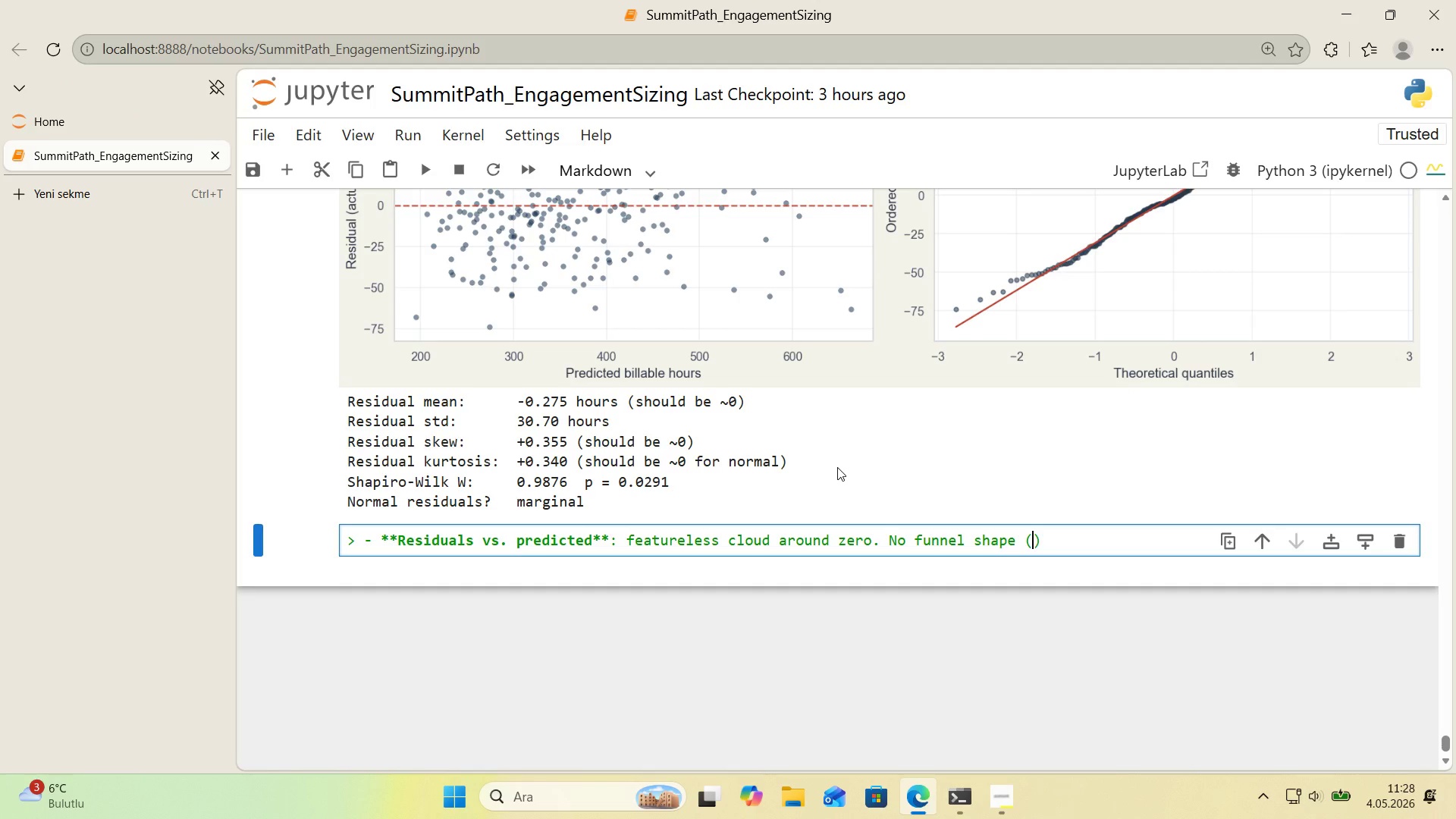 
 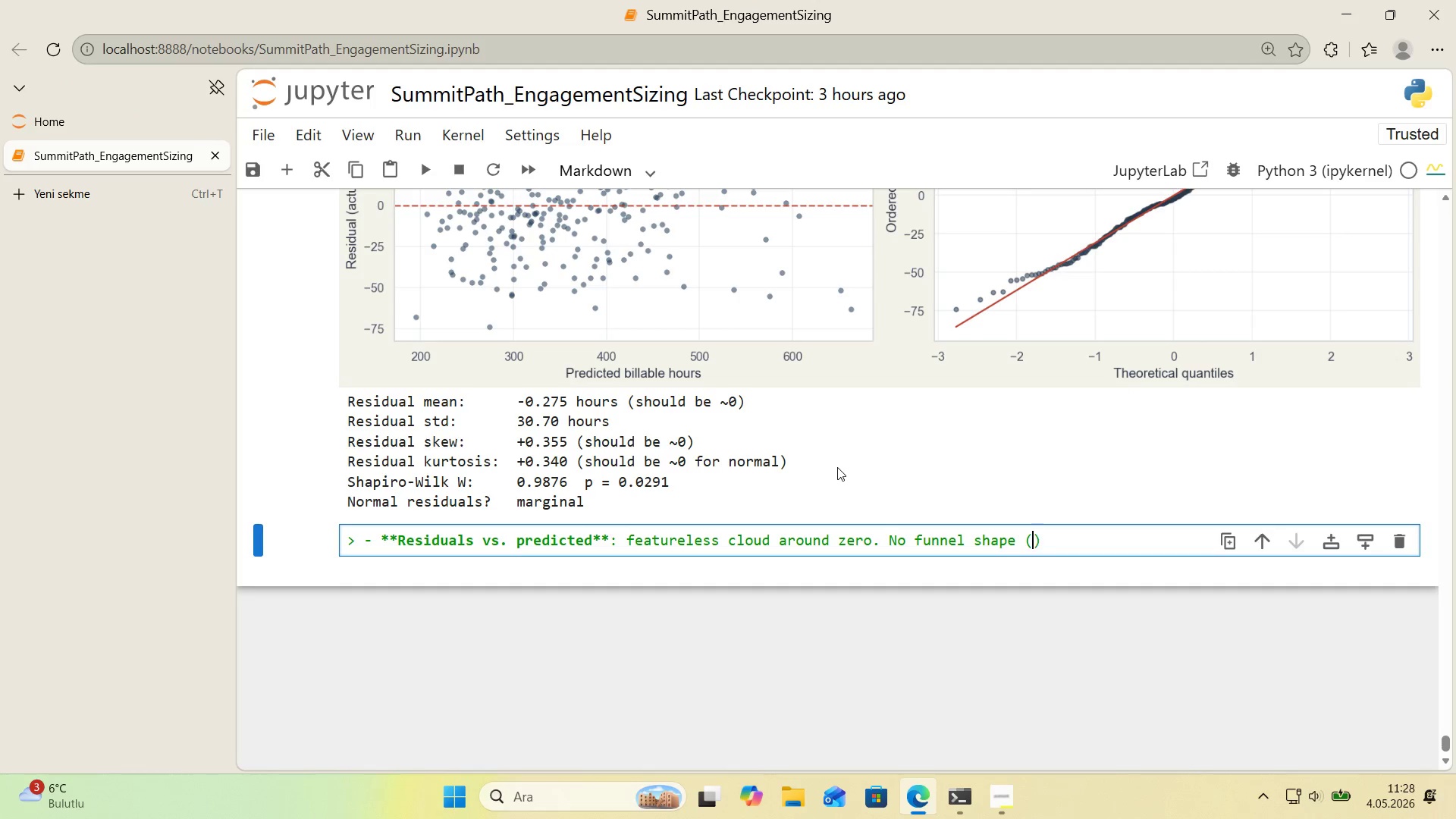 
key(ArrowLeft)
 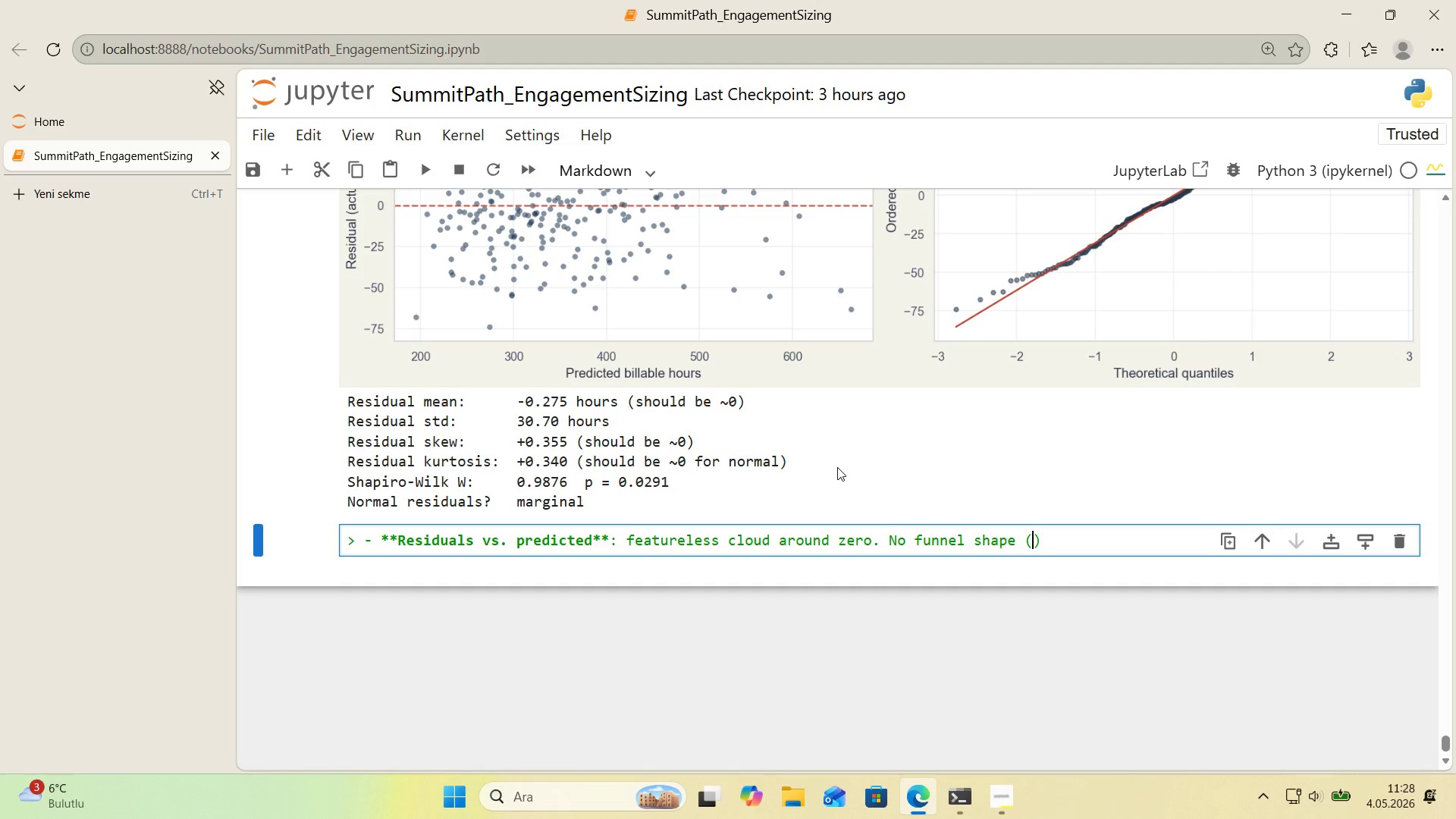 
type(homosedat'st'c'ty)
 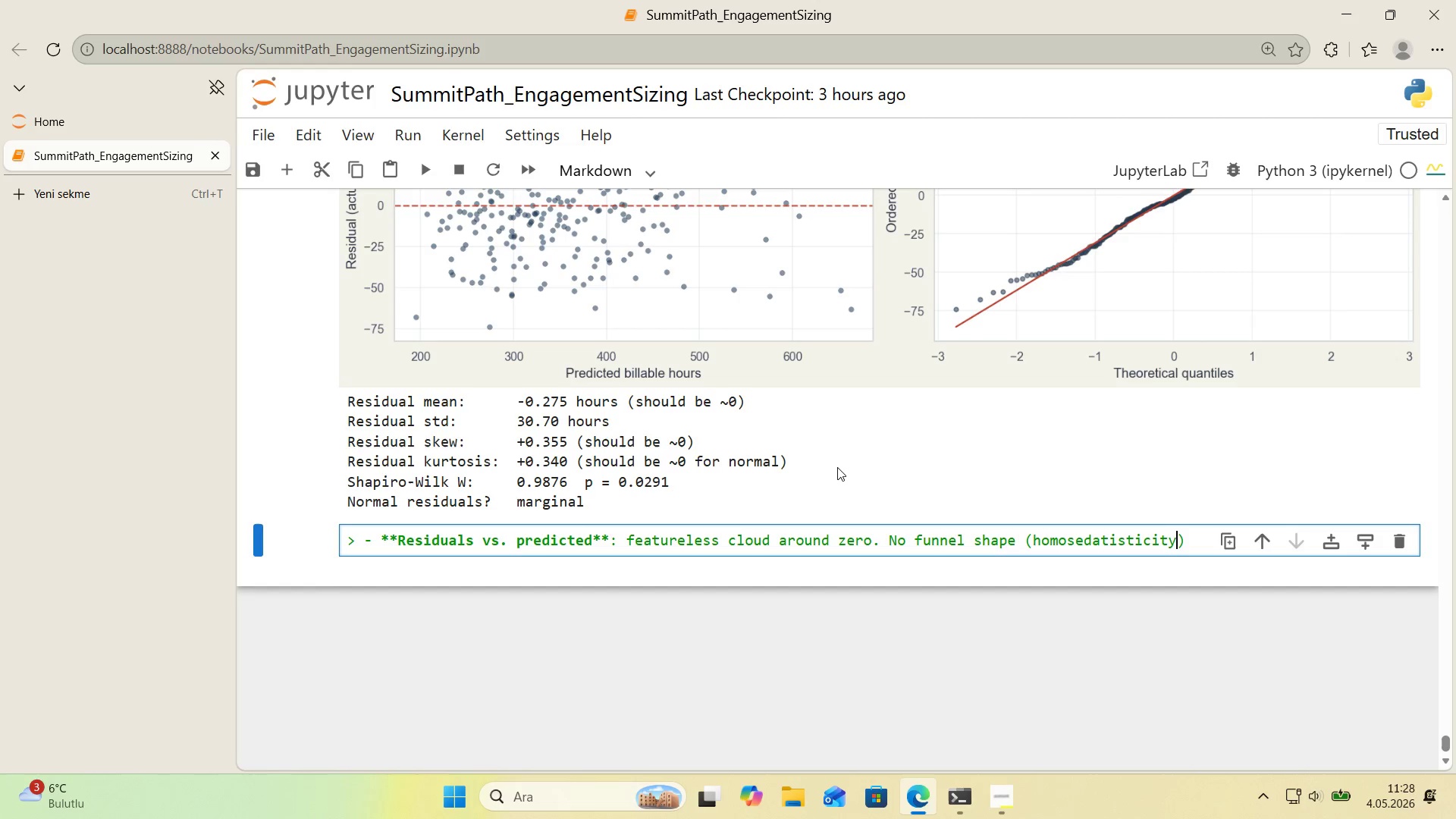 
left_click([1075, 546])
 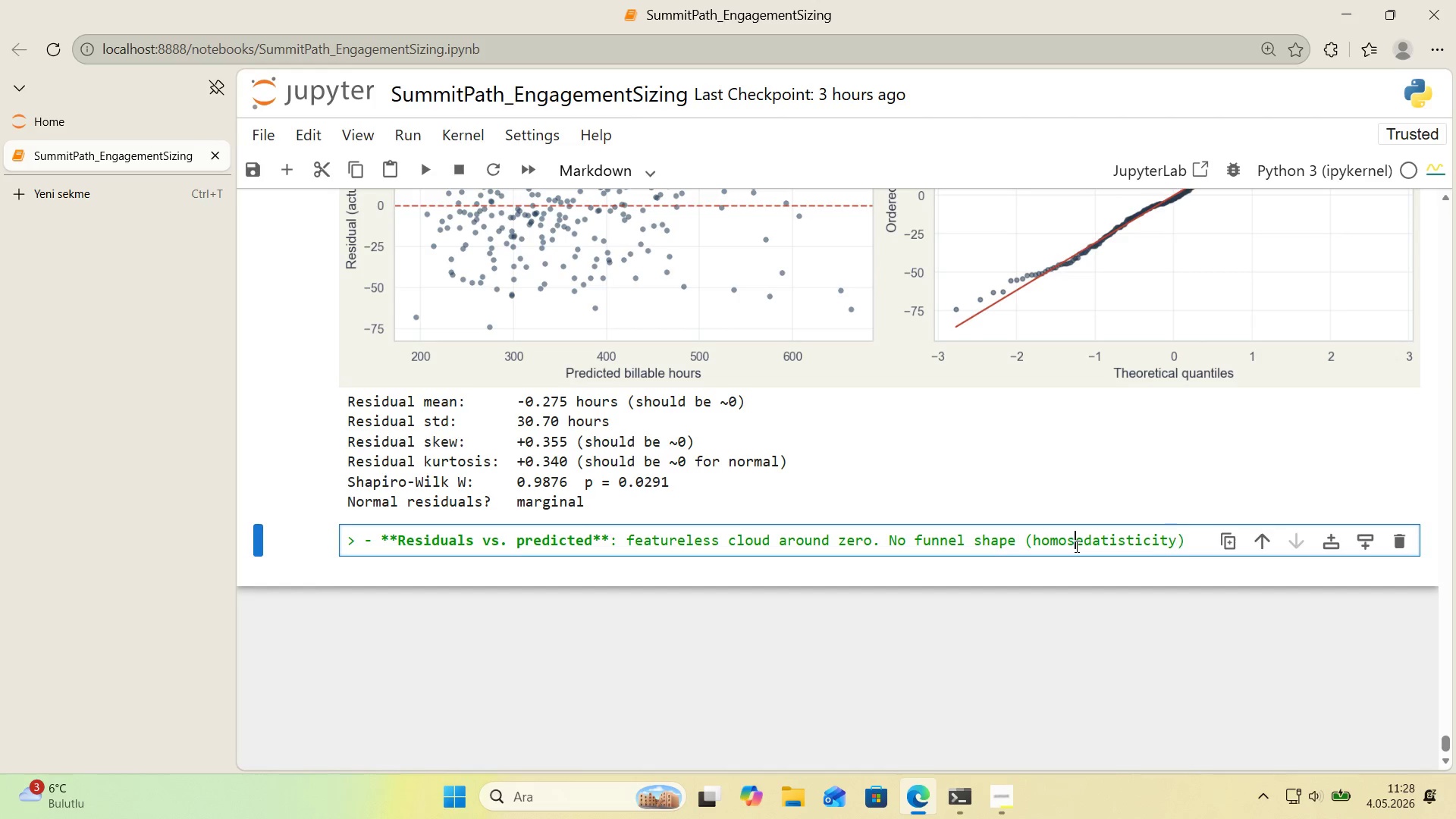 
key(C)
 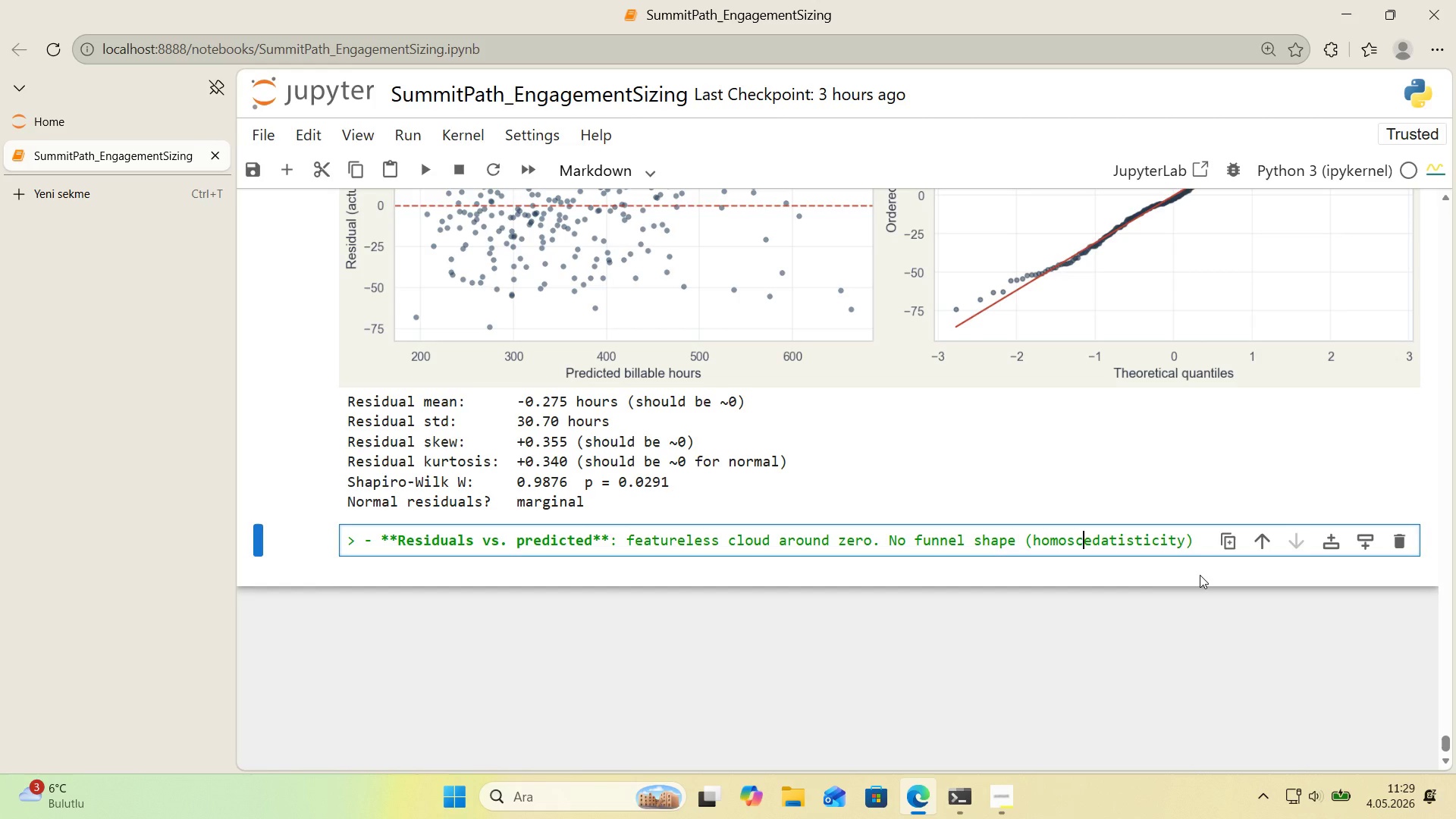 
wait(31.62)
 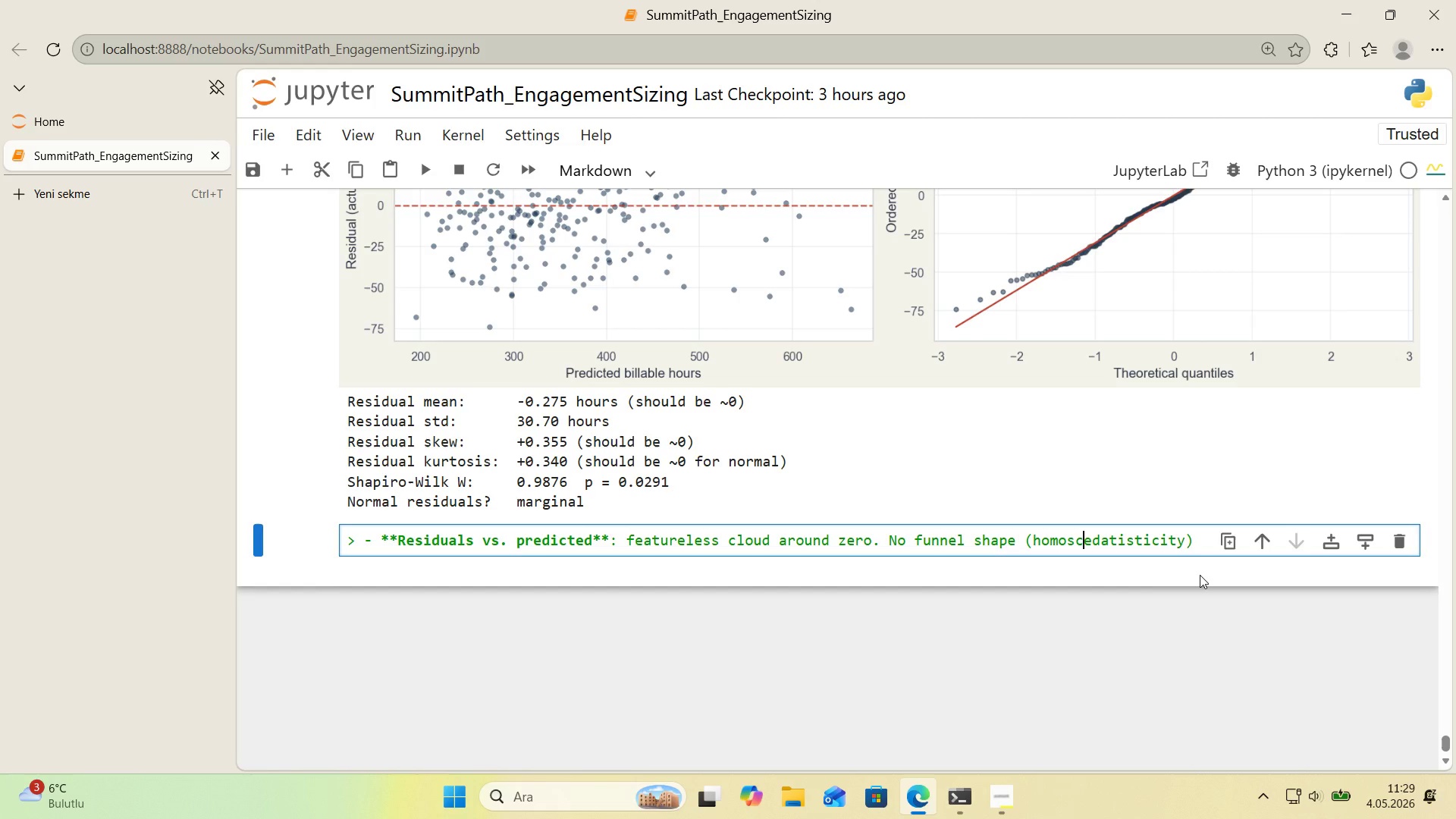 
left_click([1109, 544])
 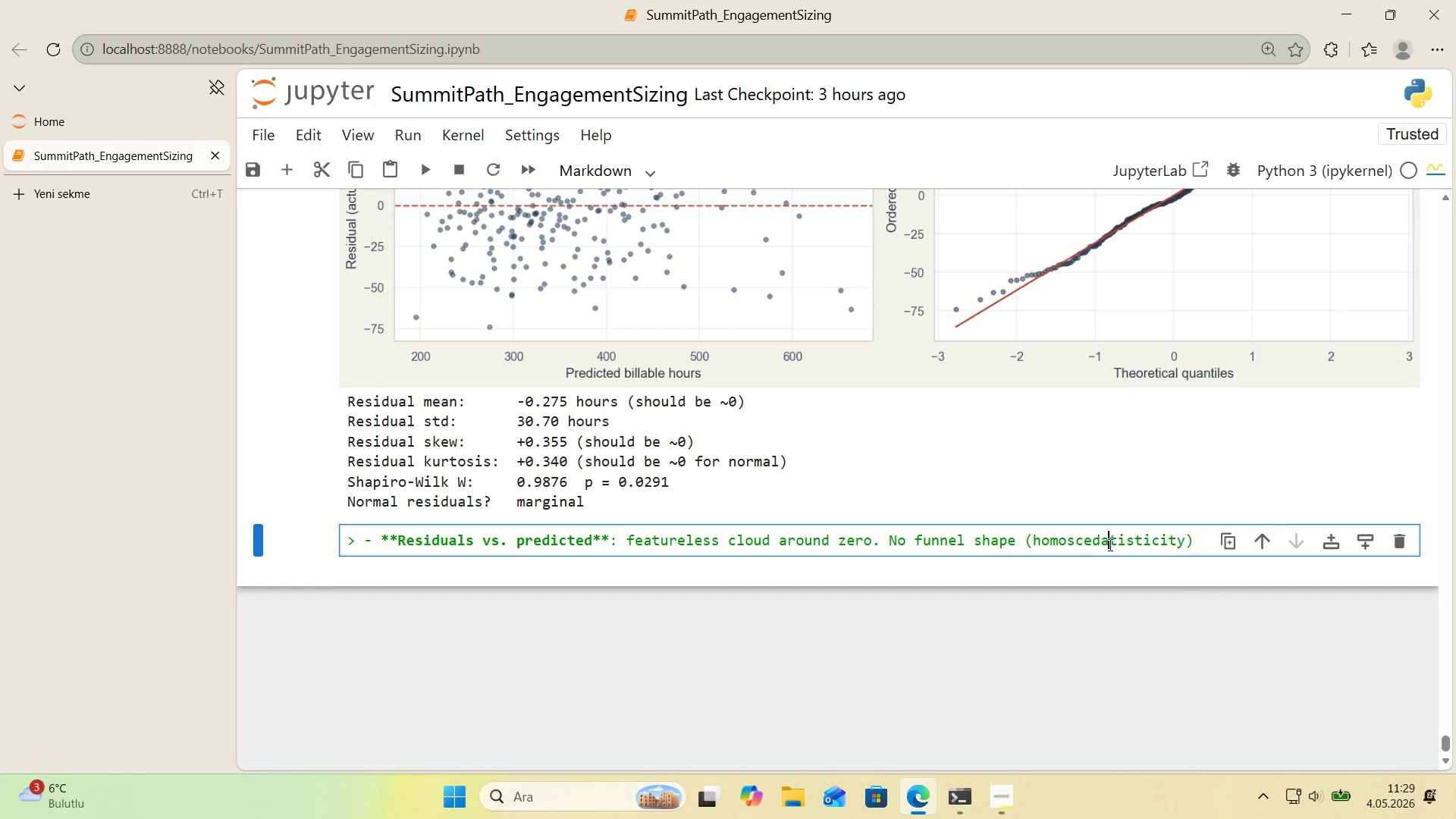 
key(S)
 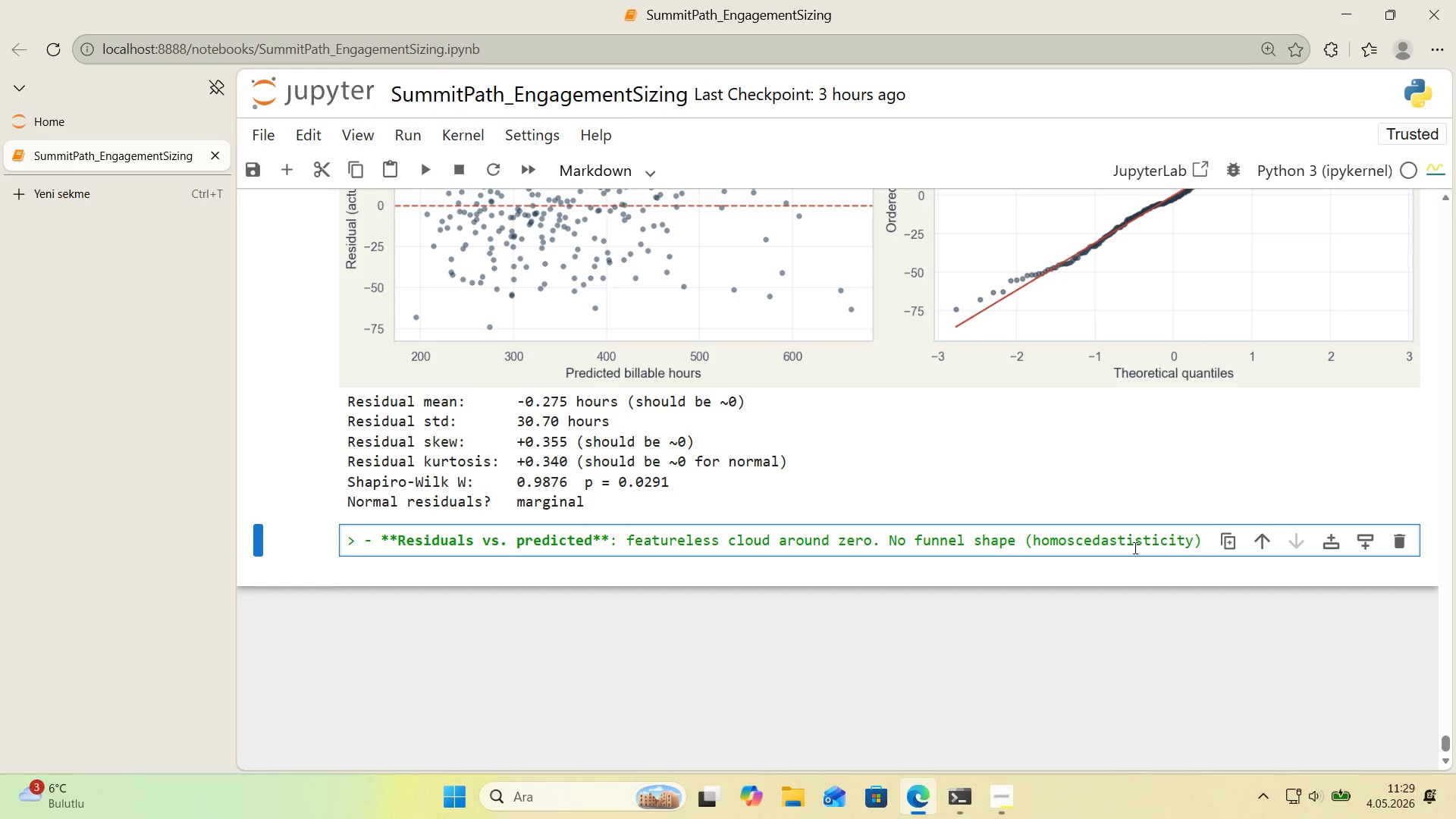 
wait(6.22)
 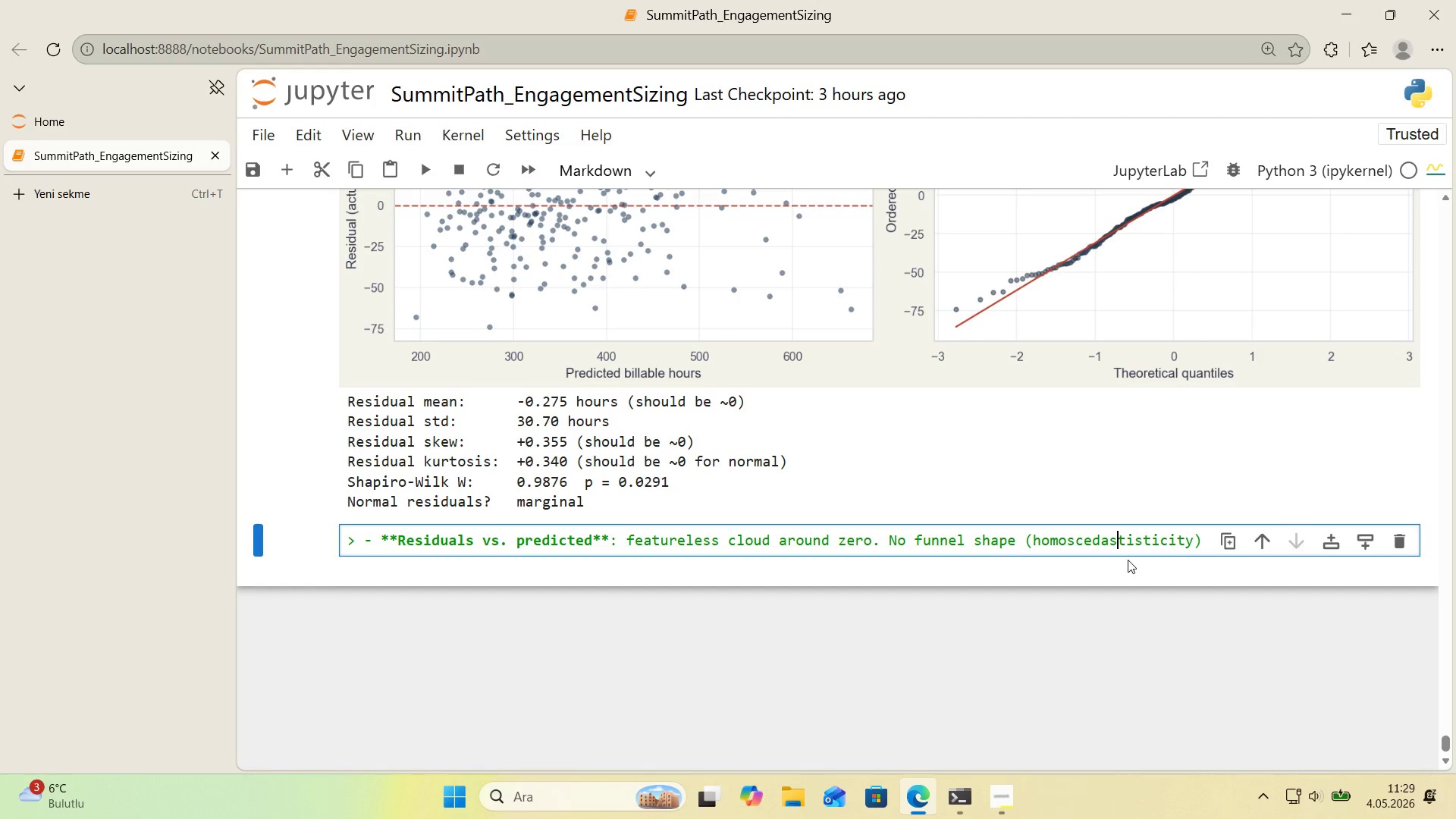 
left_click_drag(start_coordinate=[1134, 549], to_coordinate=[1122, 550])
 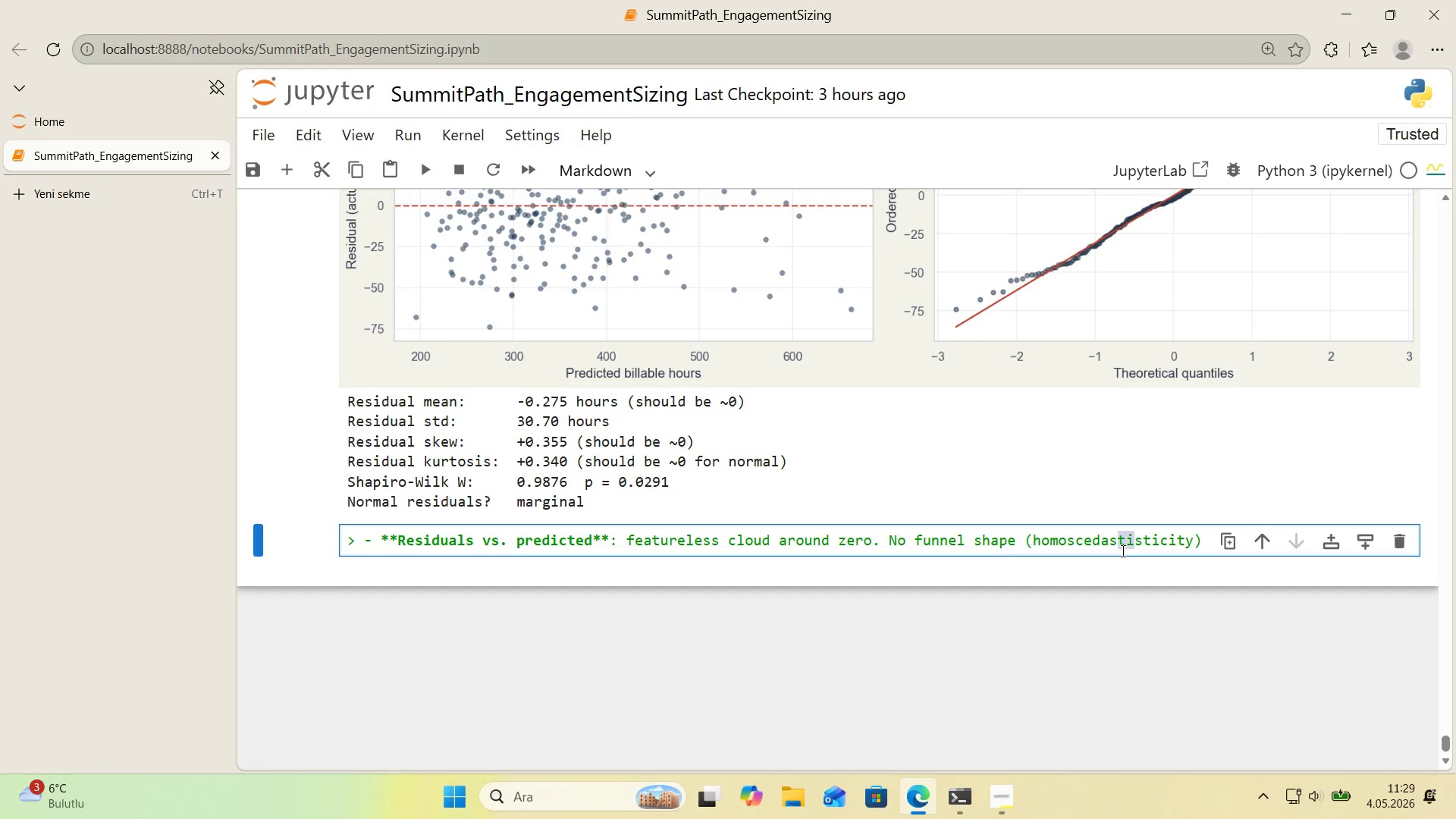 
key(Backspace)
 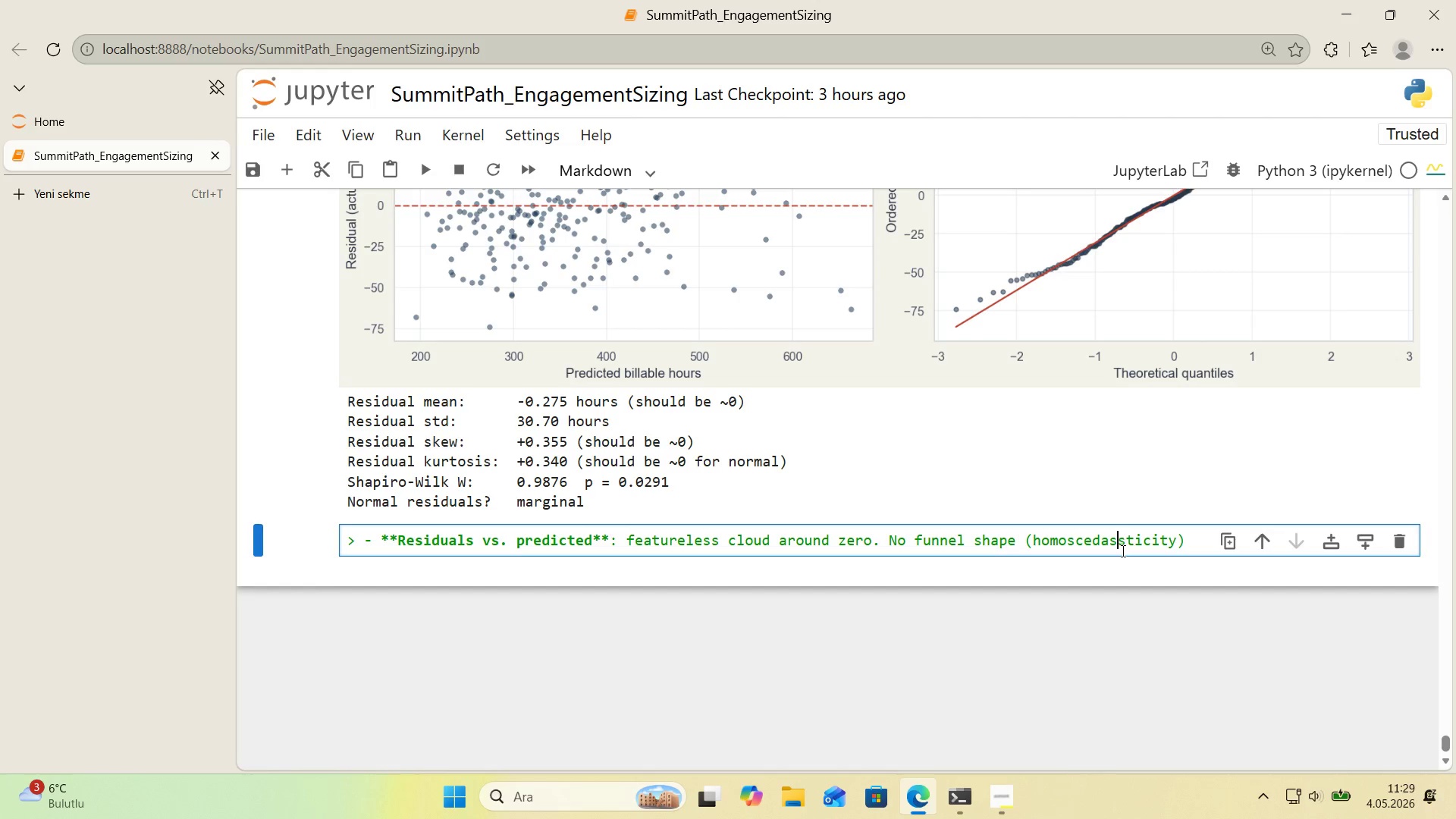 
key(Delete)
 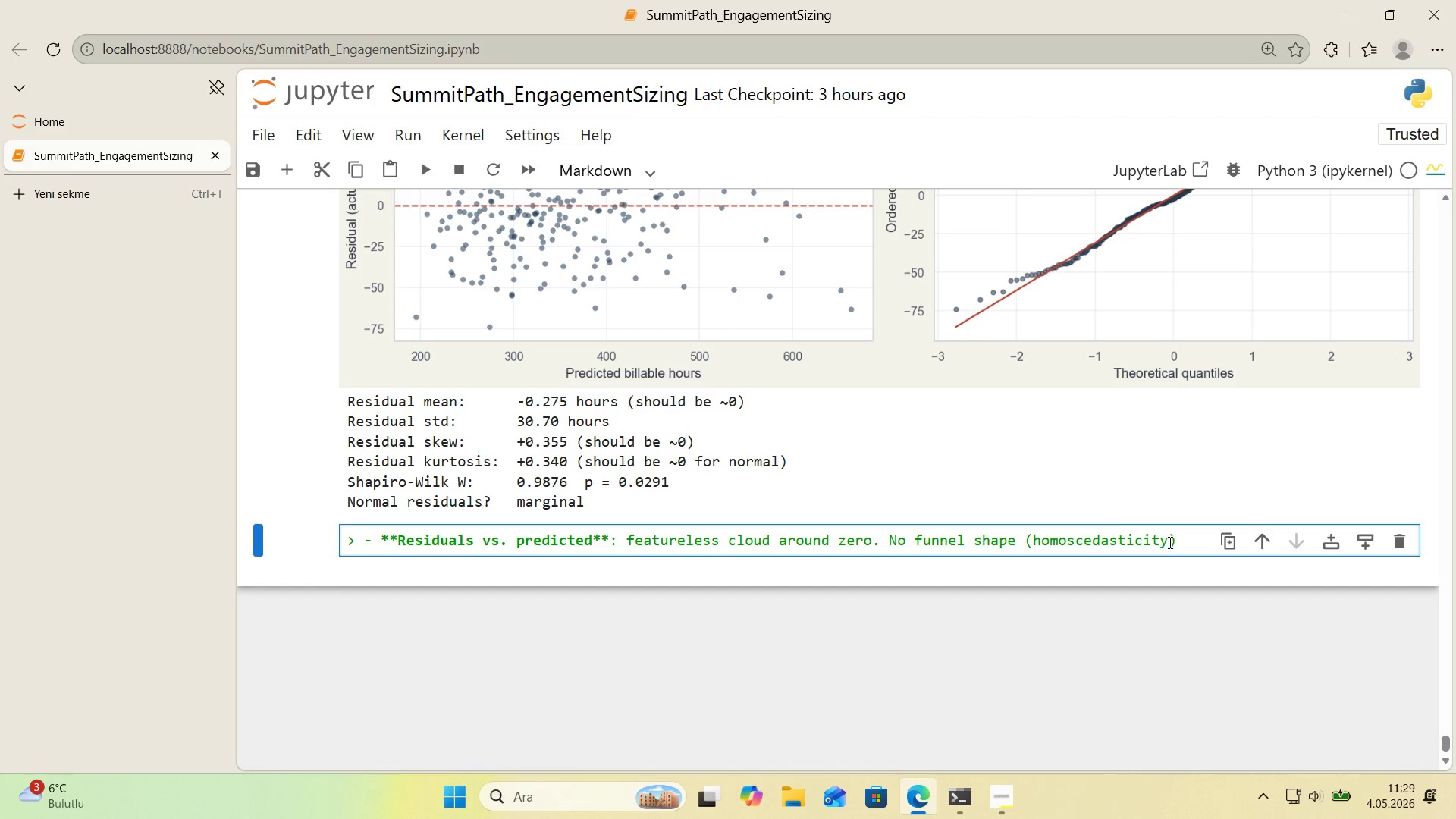 
wait(5.61)
 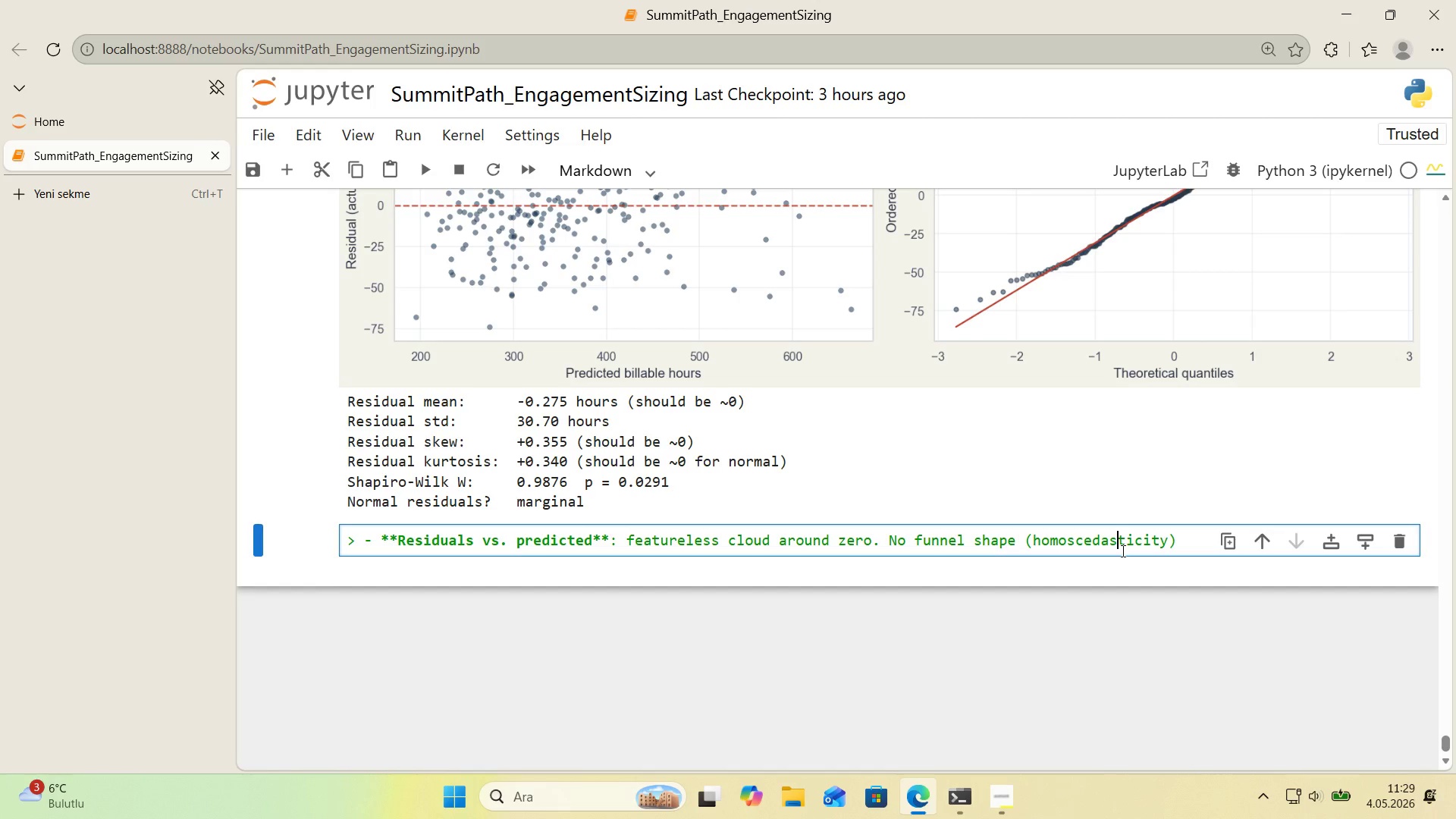 
left_click_drag(start_coordinate=[1169, 542], to_coordinate=[1176, 541])
 